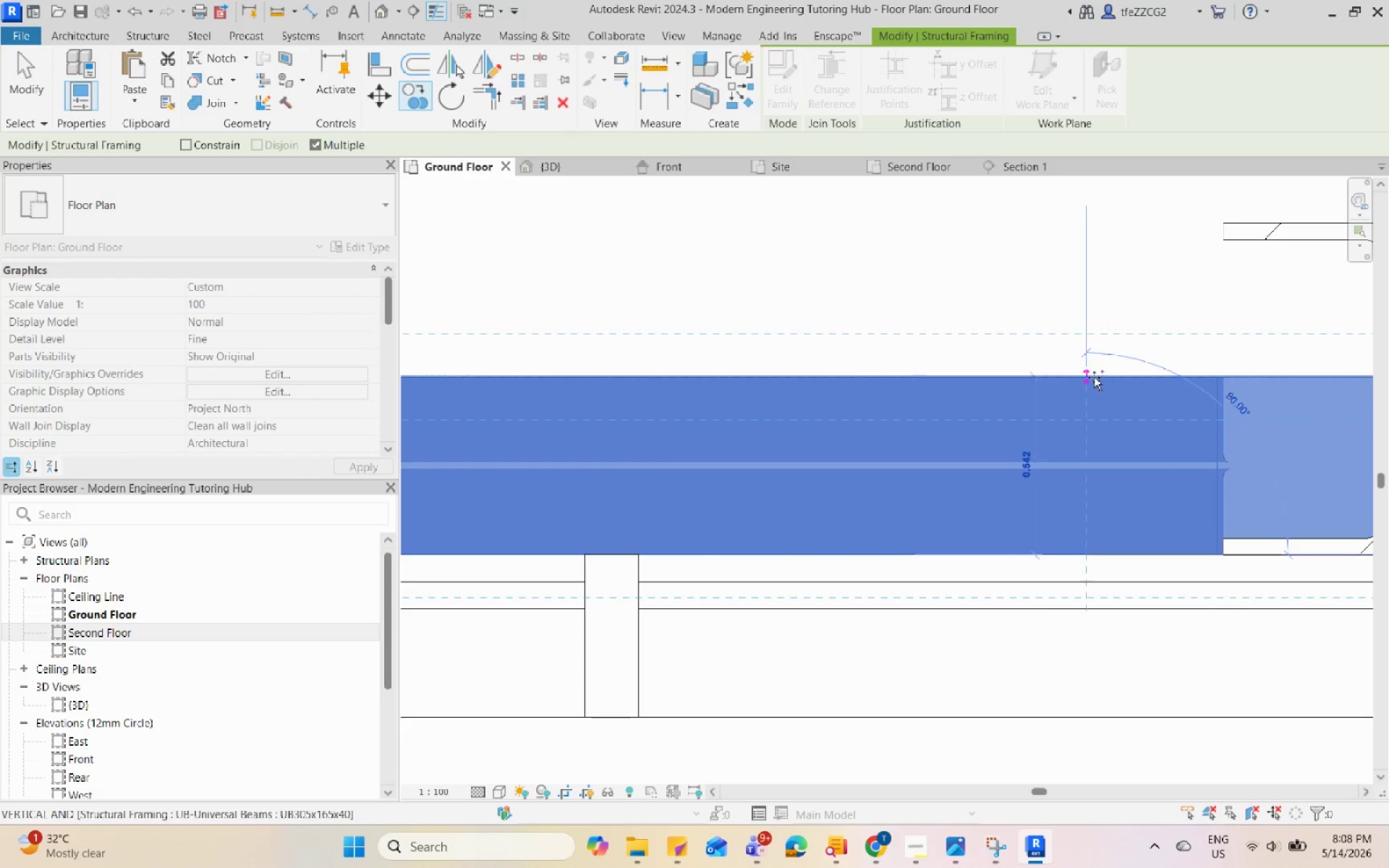 
left_click([1092, 374])
 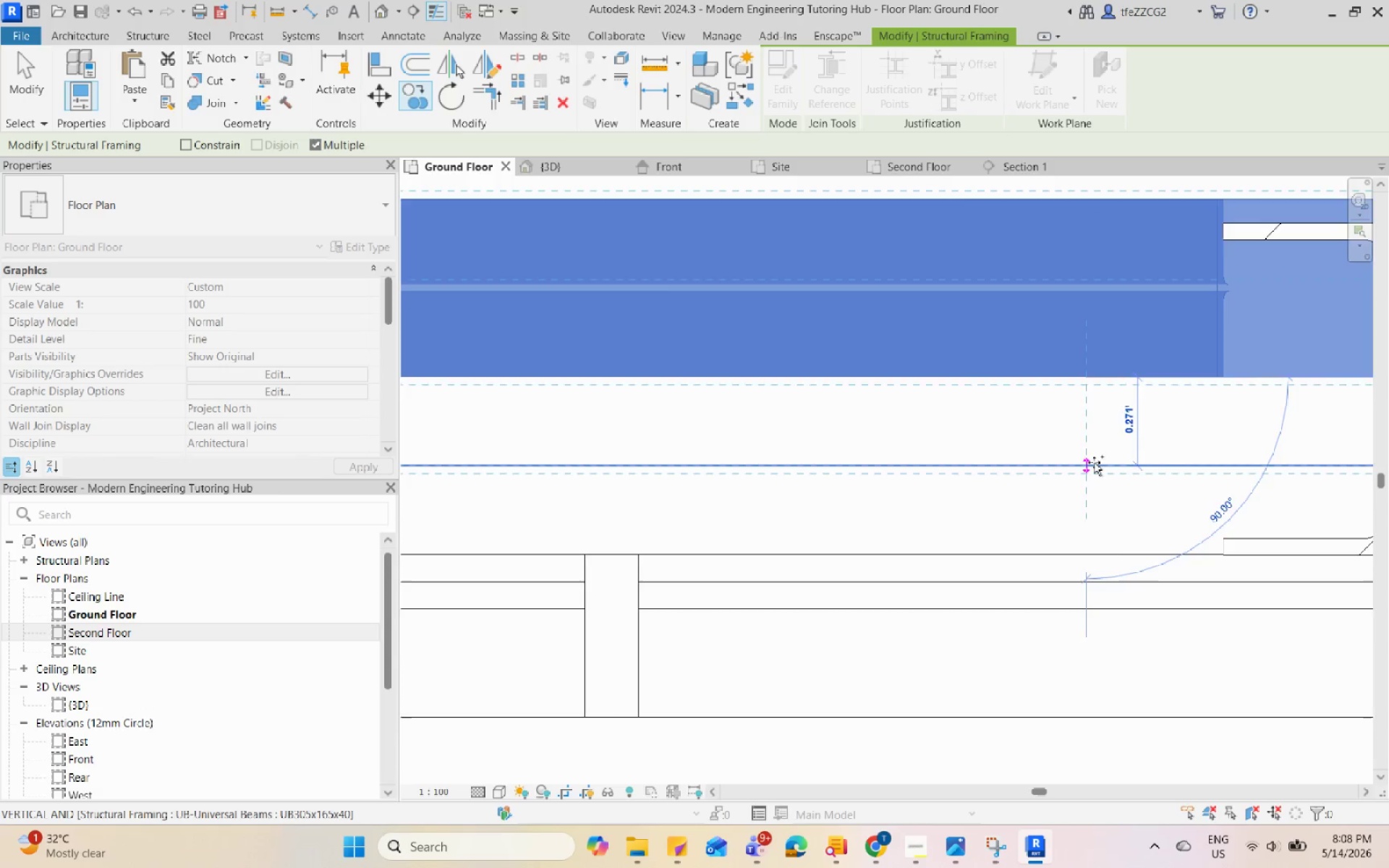 
key(Escape)
 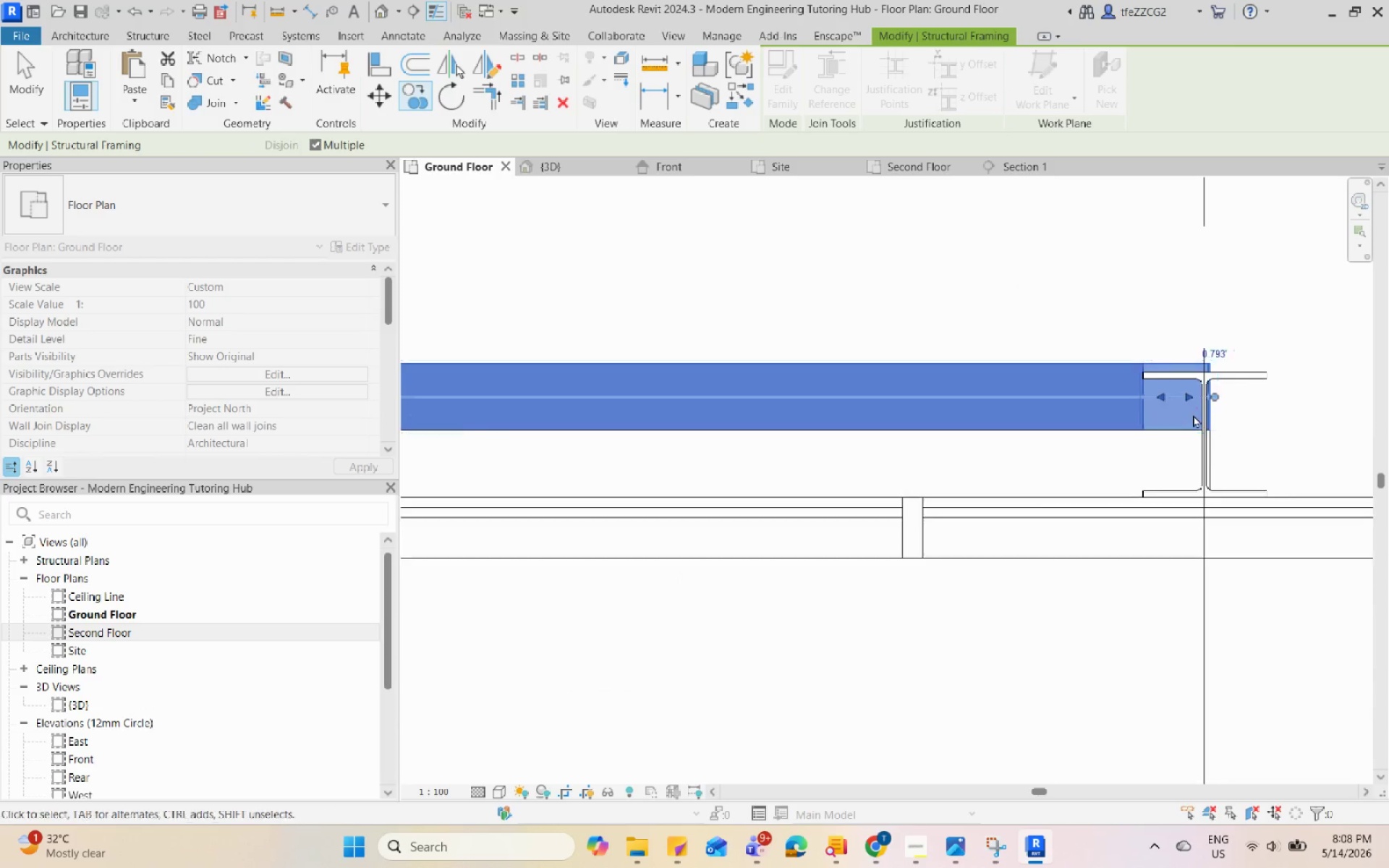 
hold_key(key=Escape, duration=17.7)
 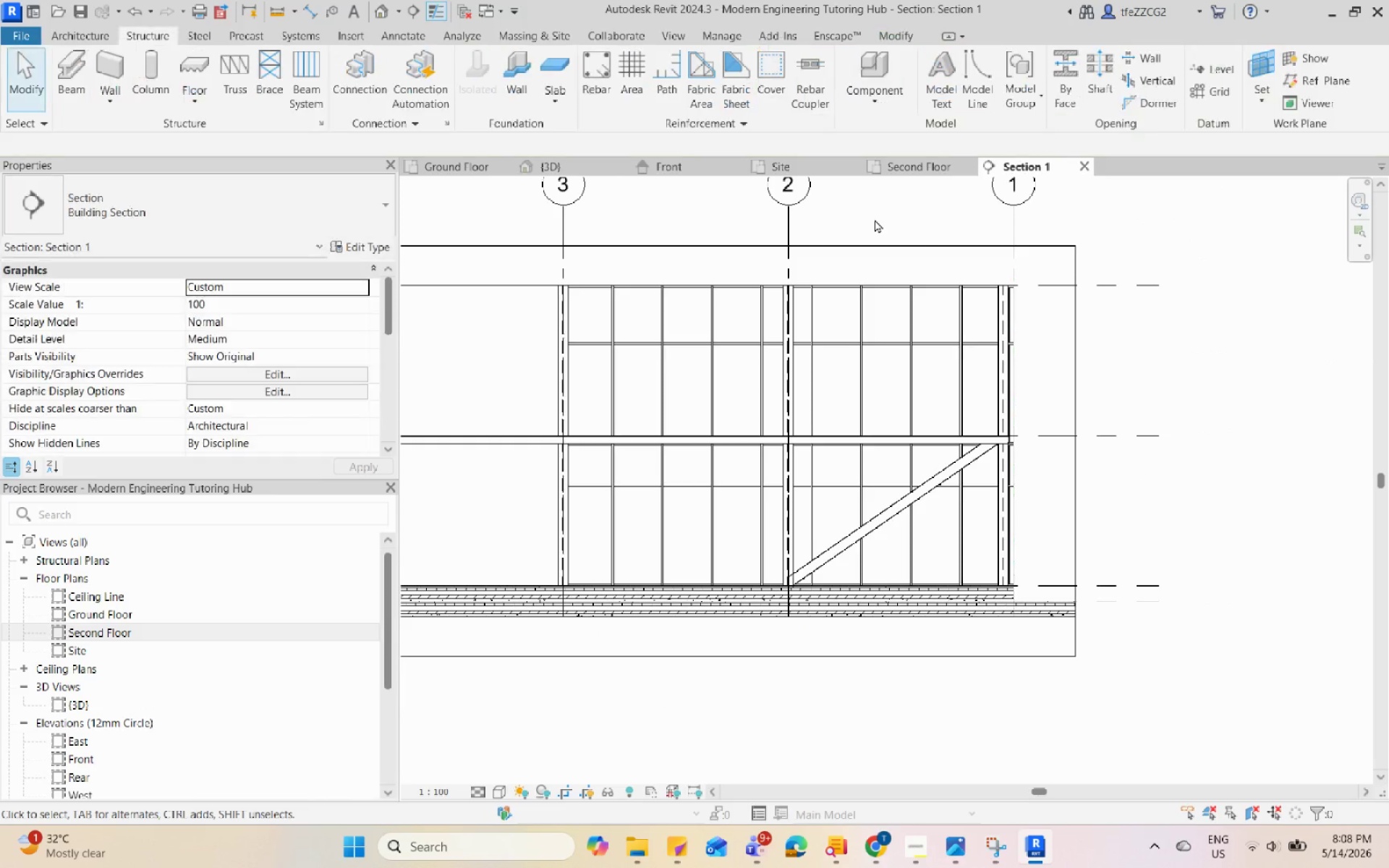 
left_click([1098, 422])
 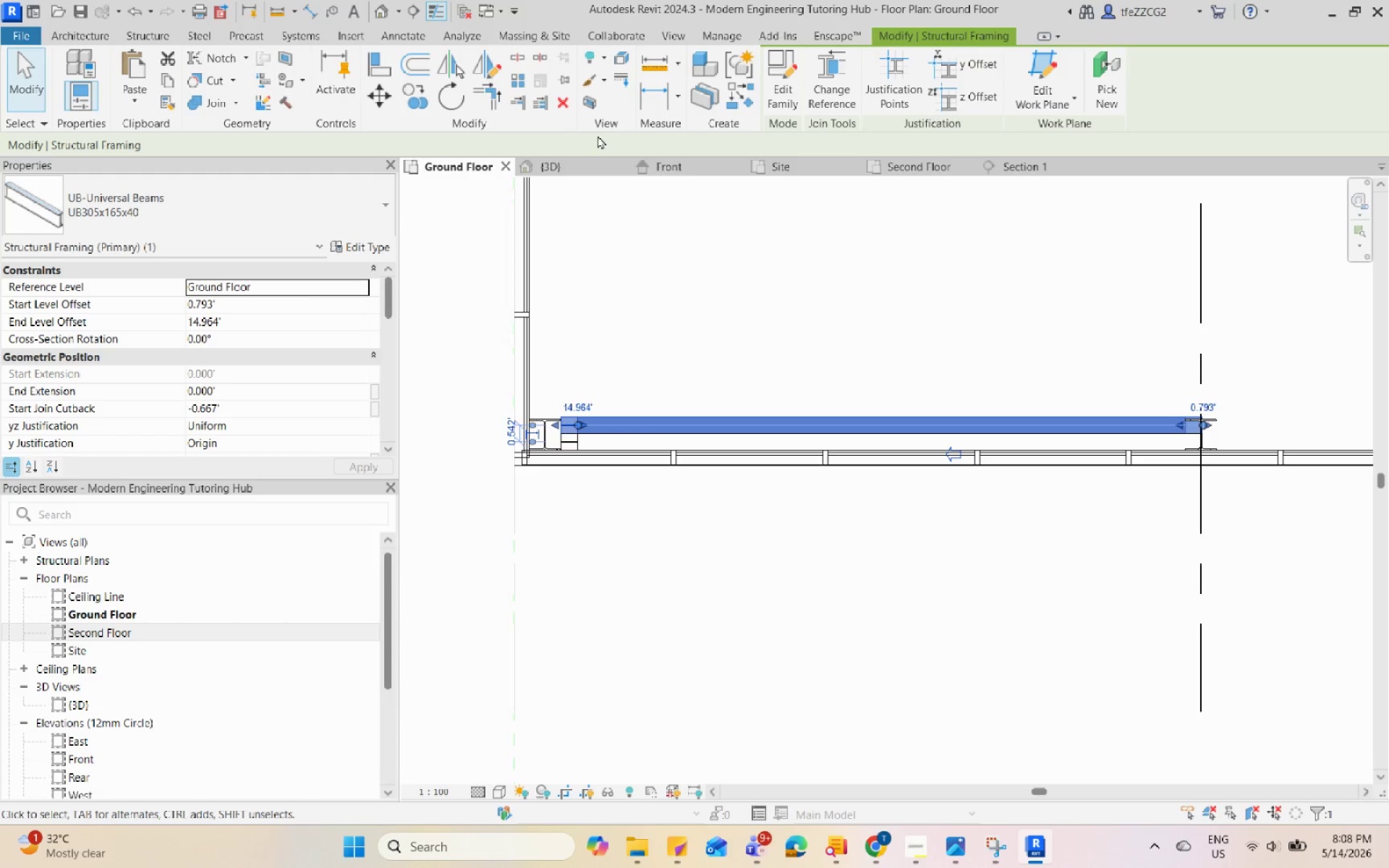 
scroll: coordinate [1203, 445], scroll_direction: down, amount: 17.0
 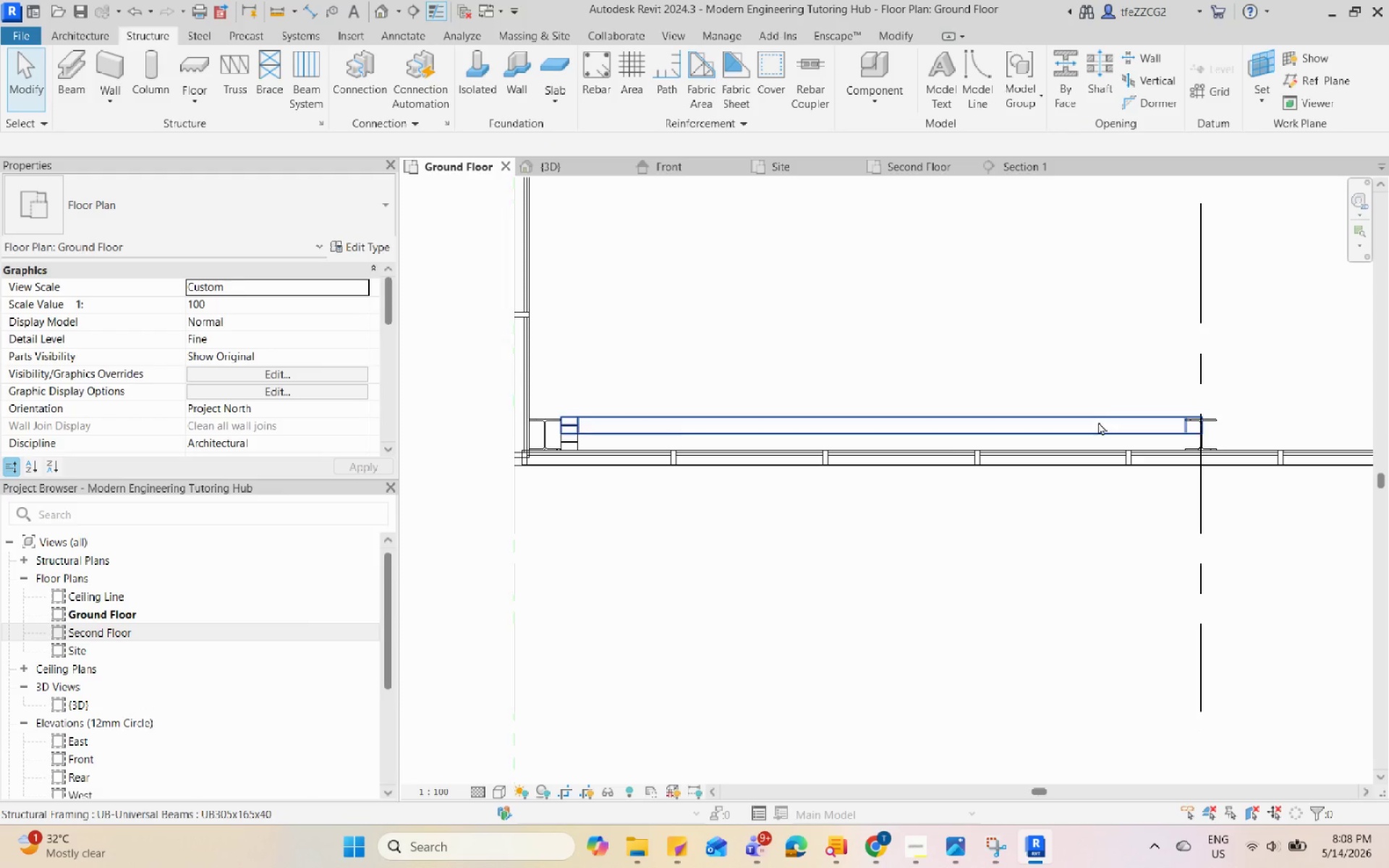 
left_click([590, 166])
 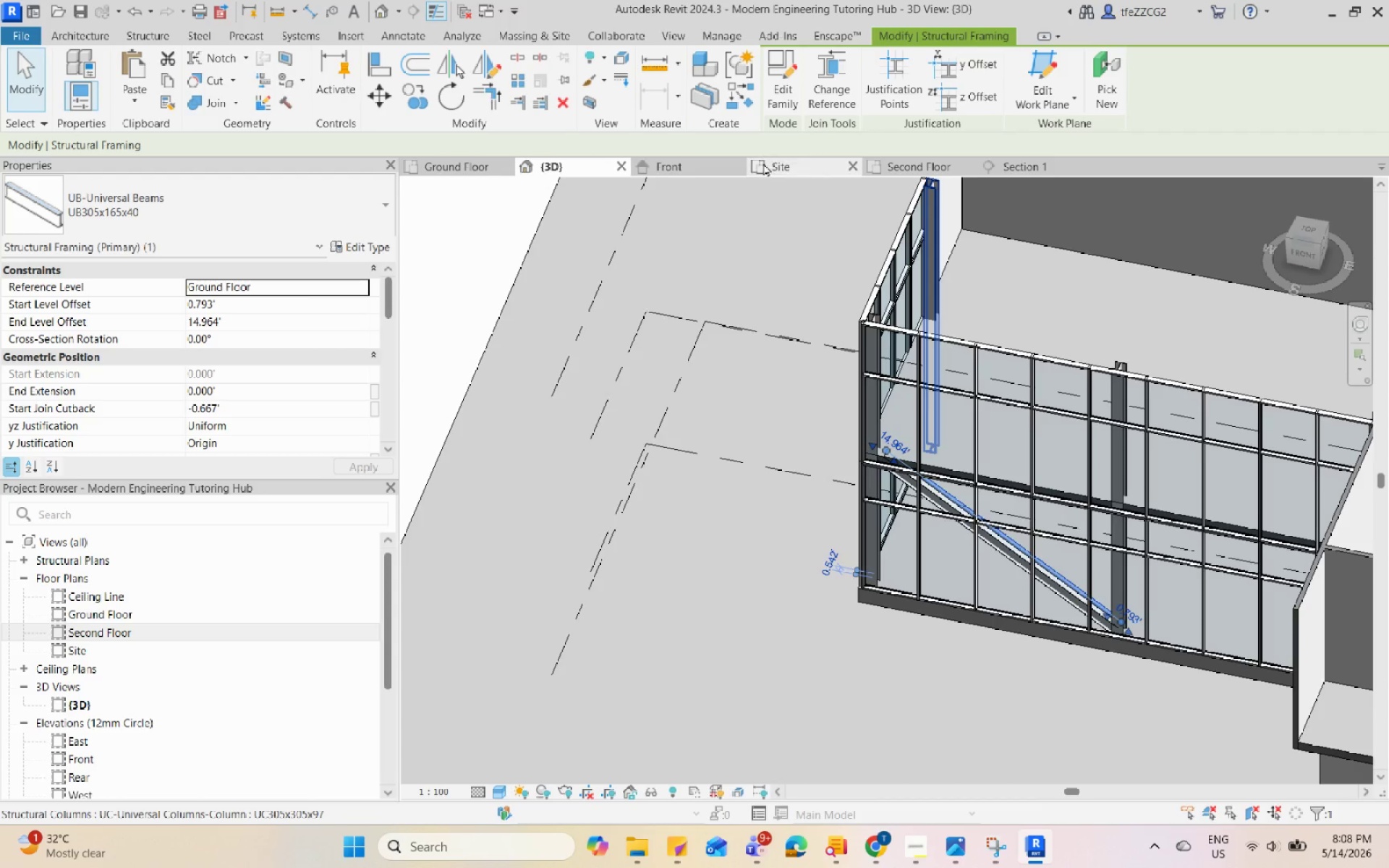 
left_click([670, 169])
 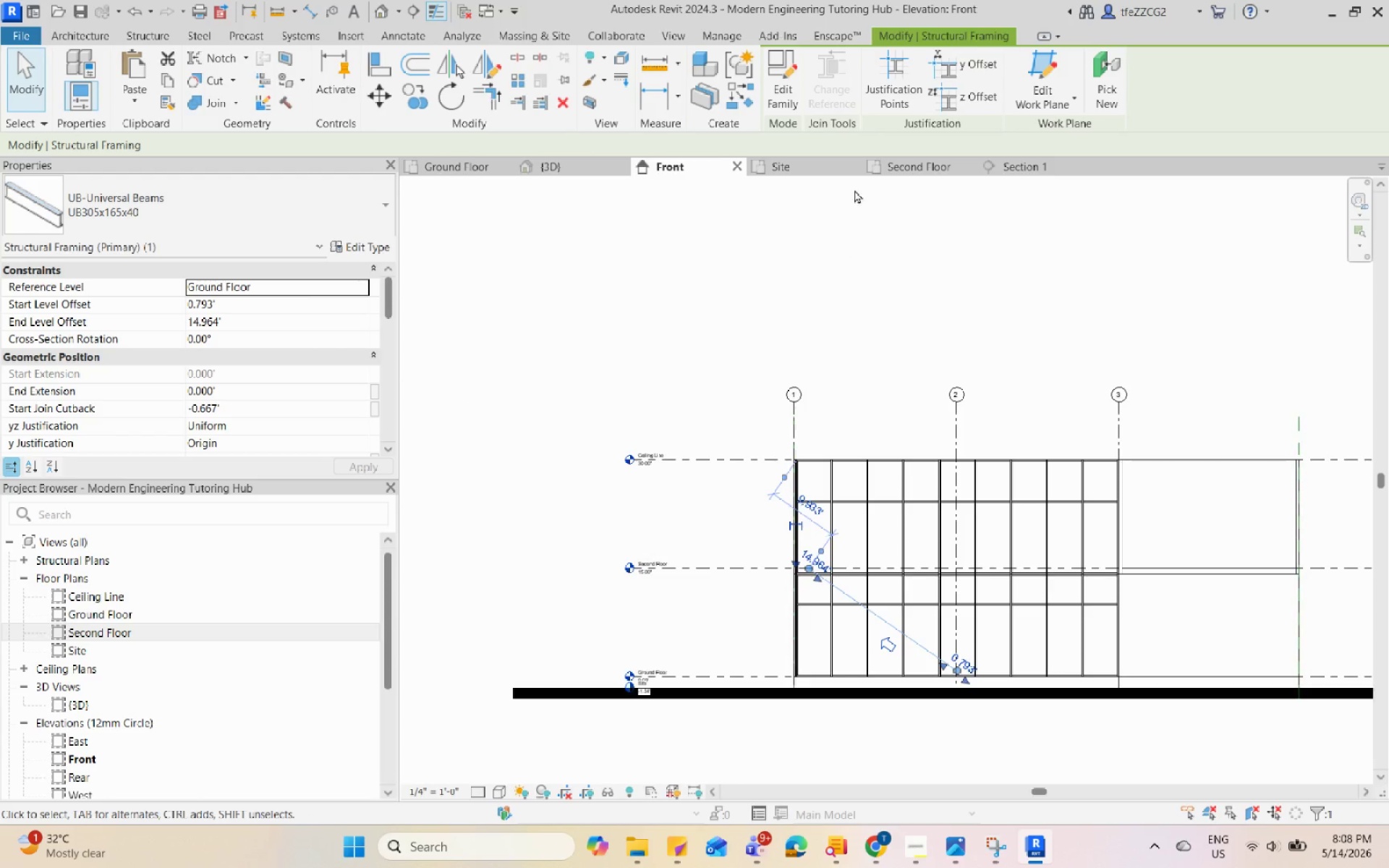 
left_click([1006, 169])
 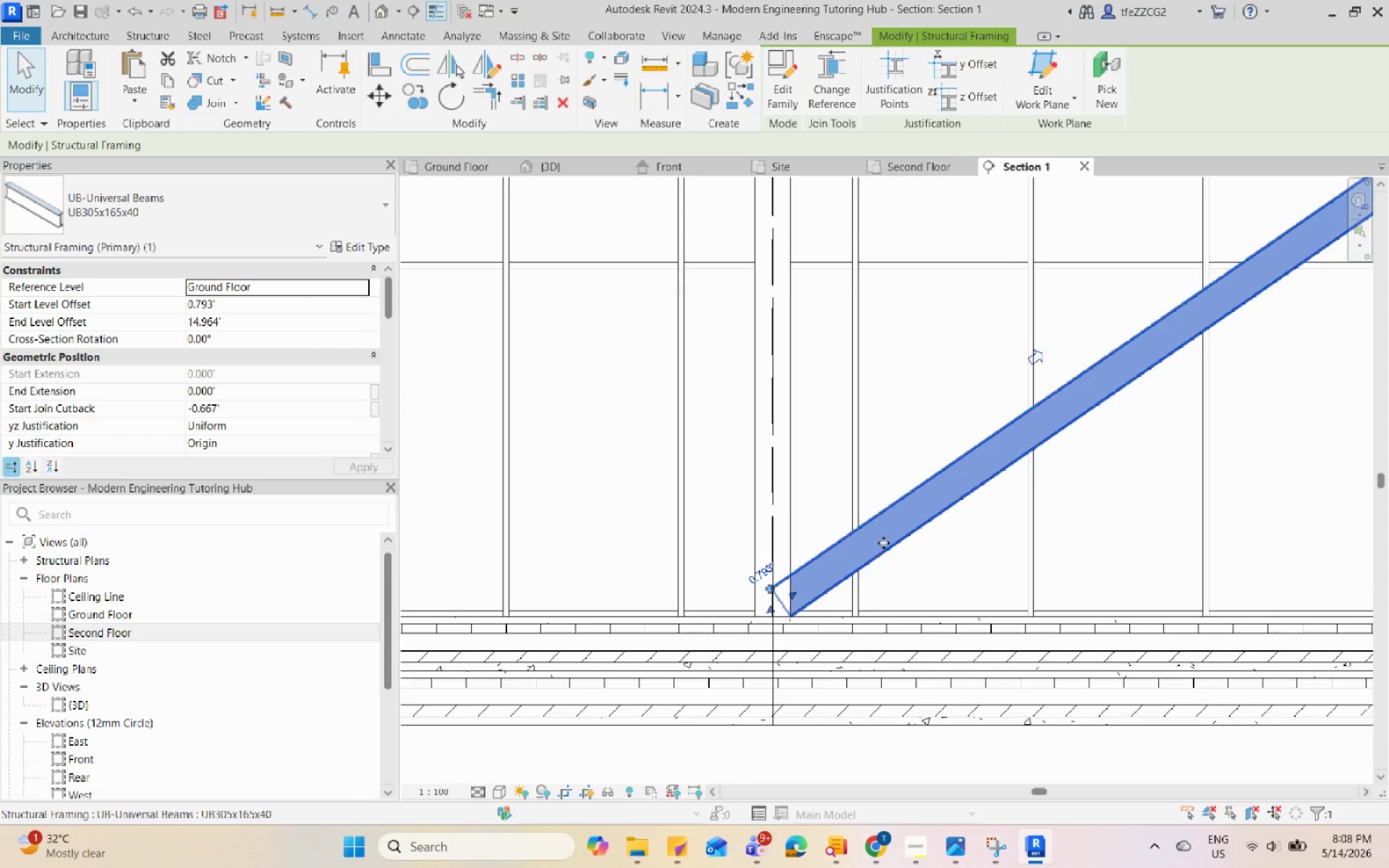 
scroll: coordinate [917, 438], scroll_direction: down, amount: 3.0
 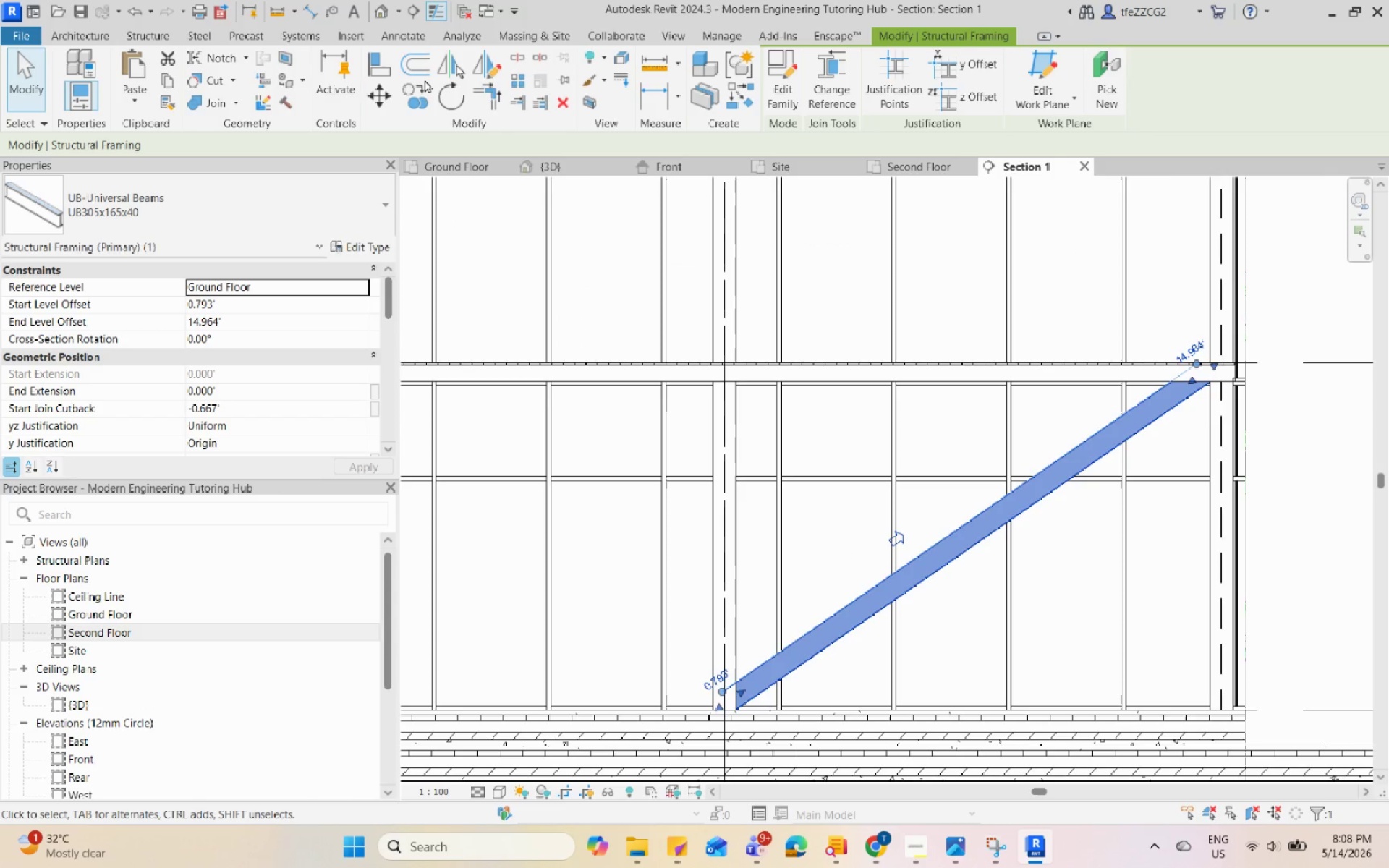 
left_click([497, 62])
 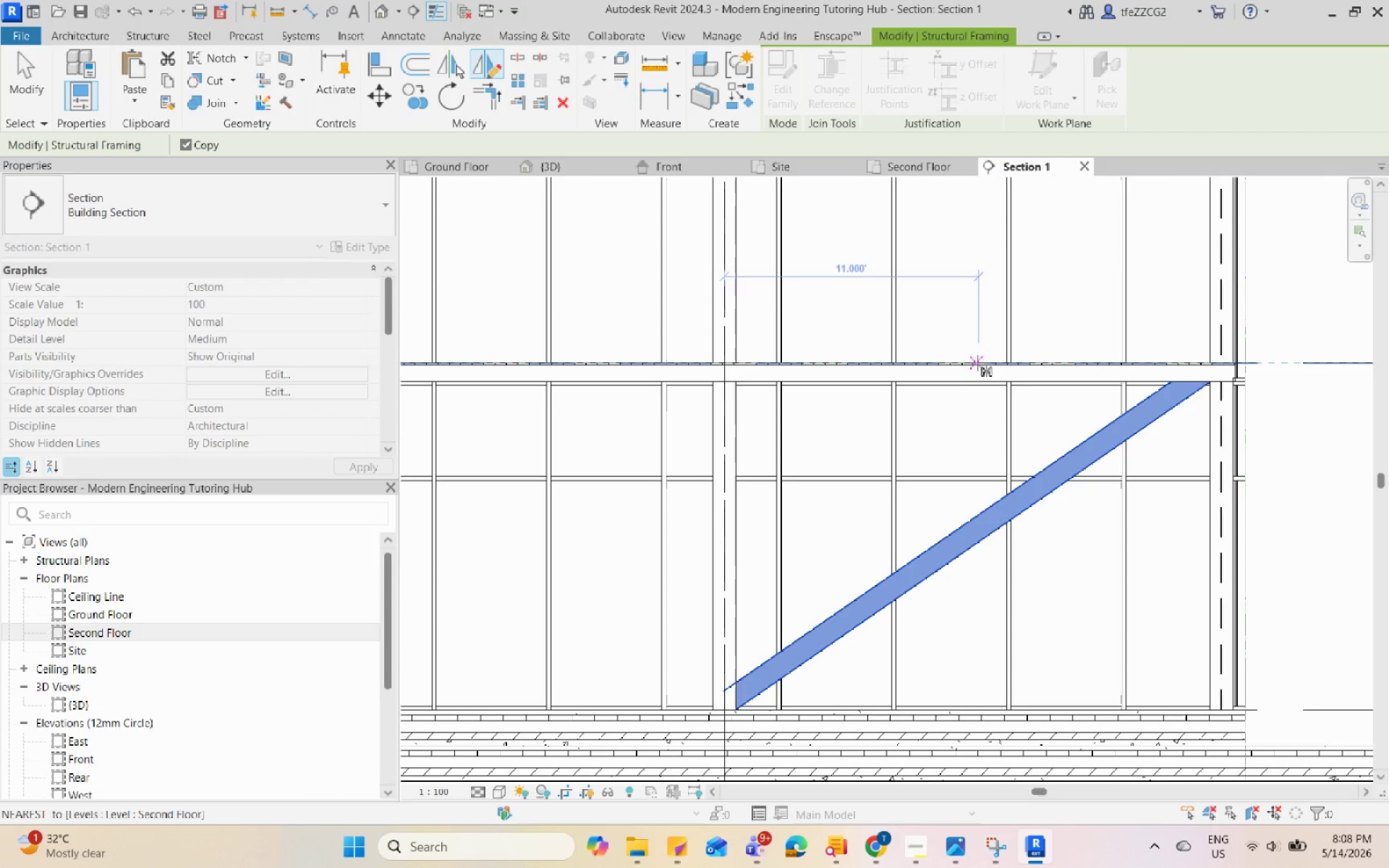 
scroll: coordinate [897, 467], scroll_direction: down, amount: 6.0
 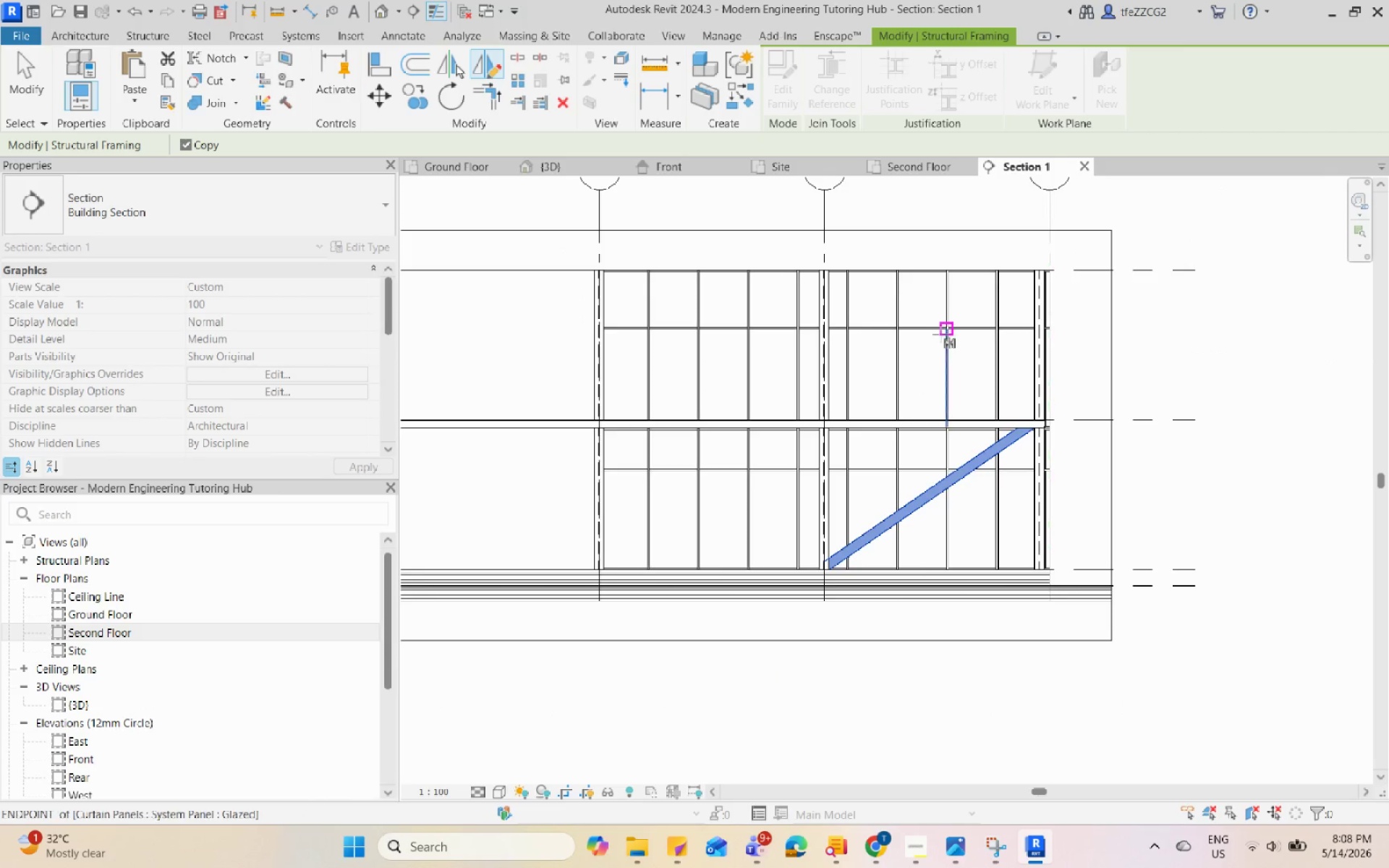 
scroll: coordinate [857, 375], scroll_direction: none, amount: 0.0
 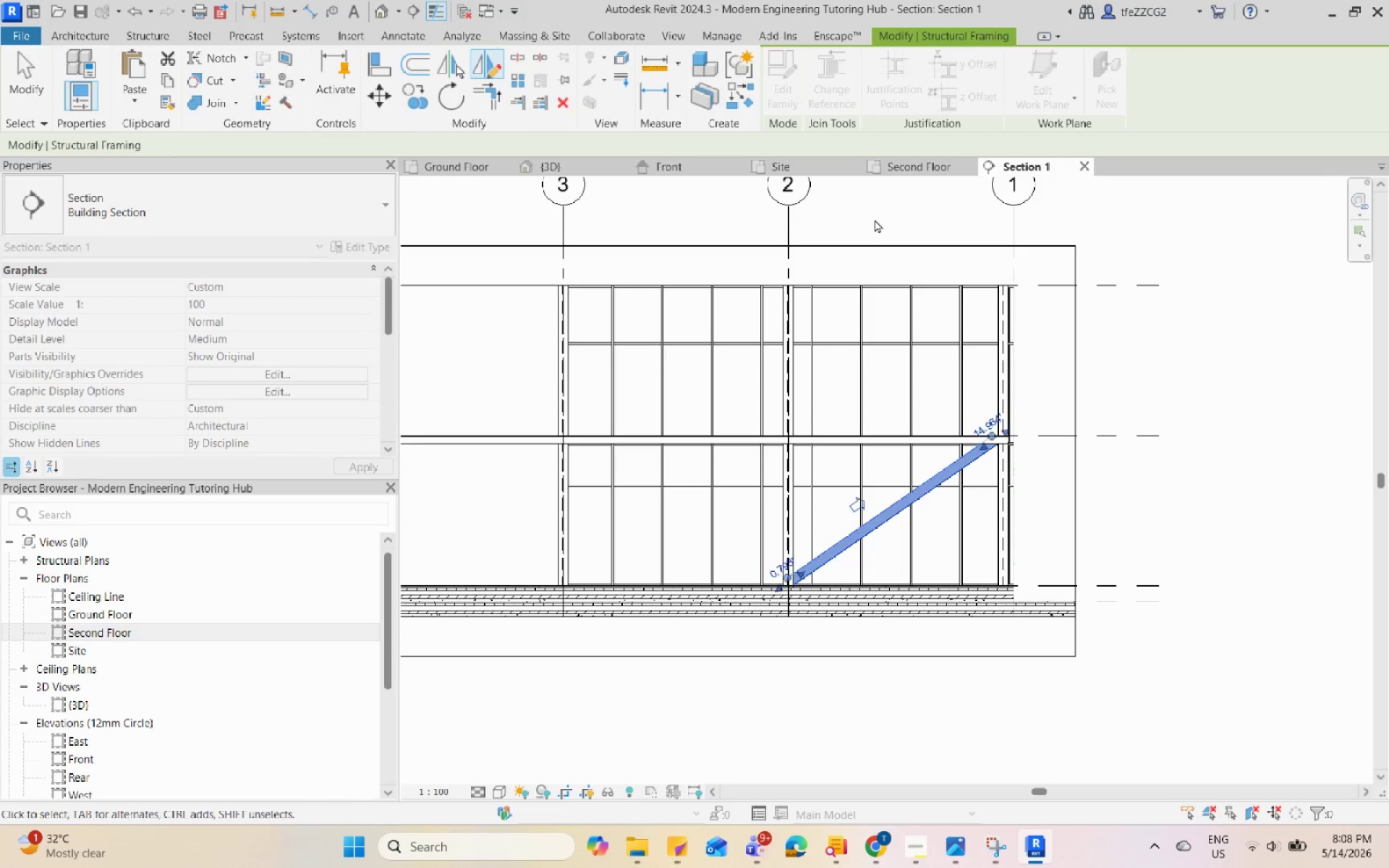 
type(RP)
 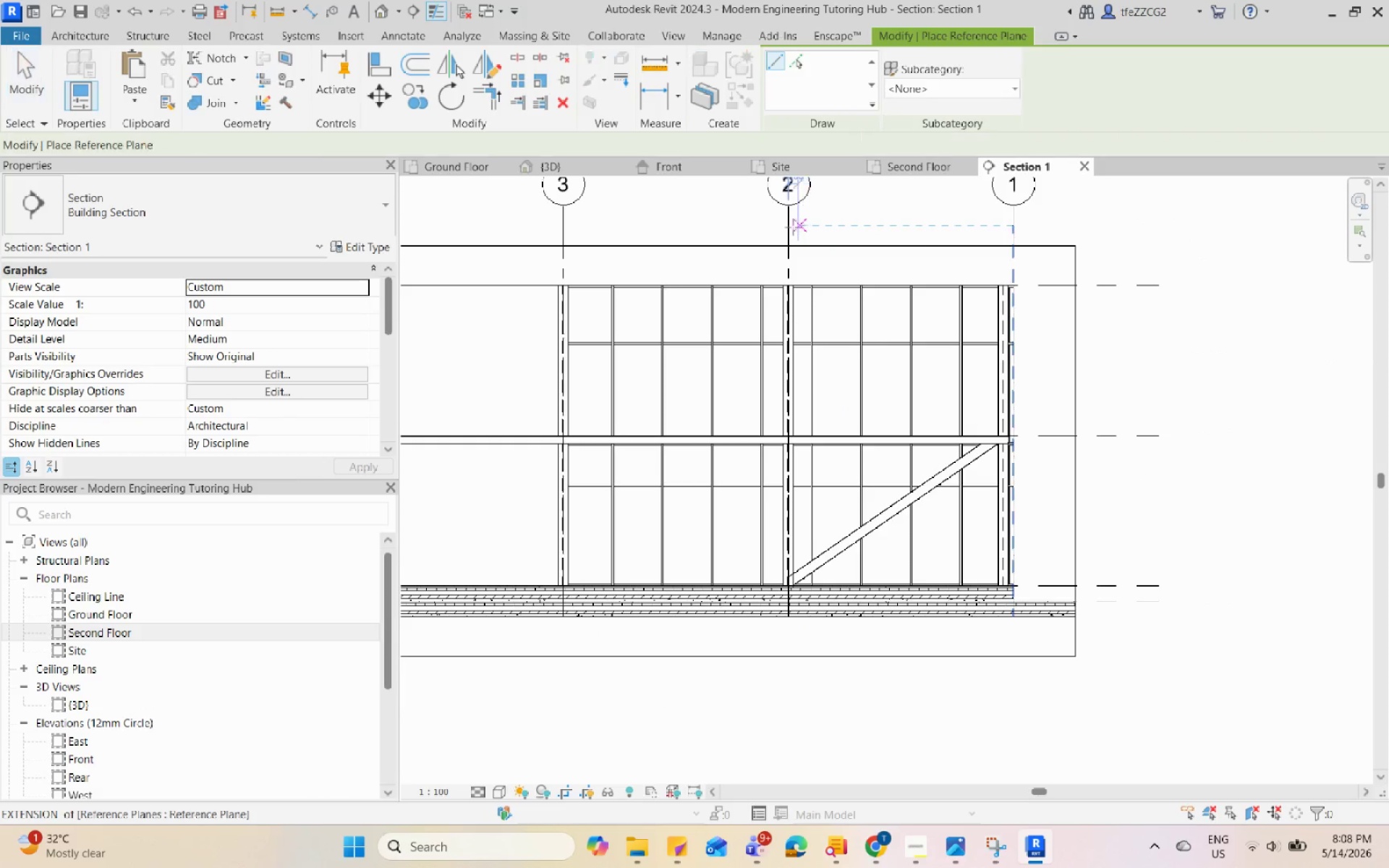 
left_click([791, 227])
 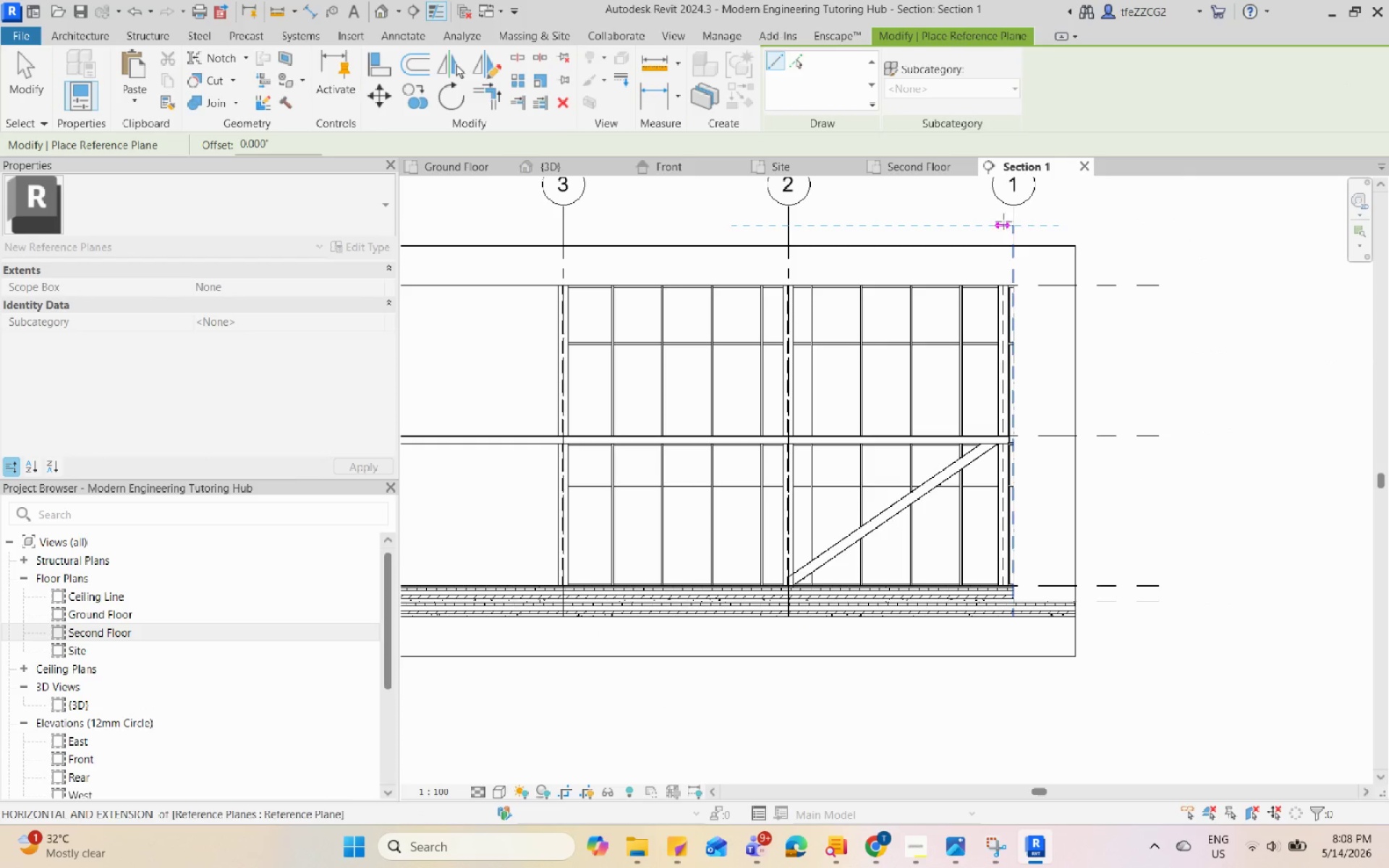 
left_click([1011, 221])
 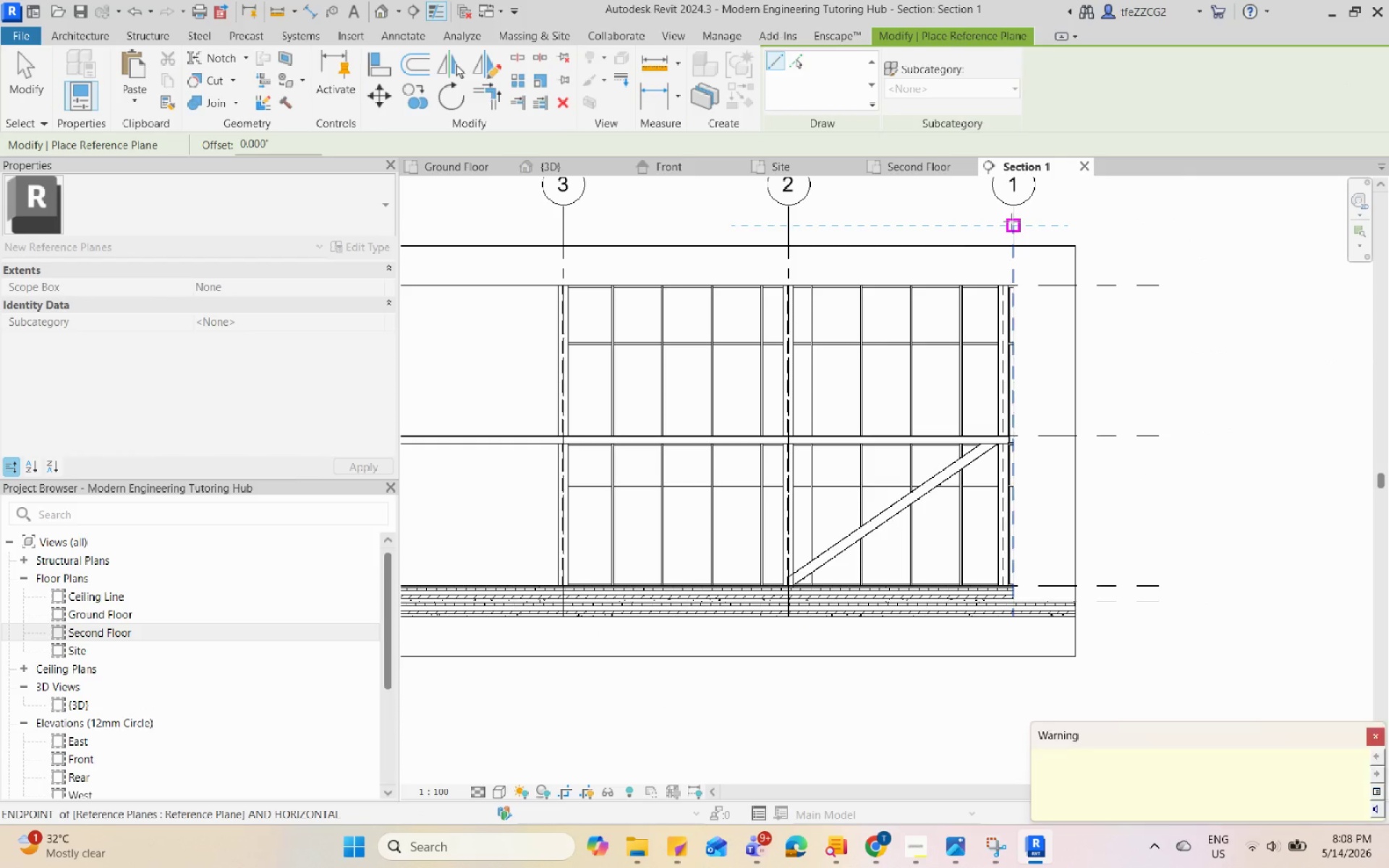 
key(Escape)
 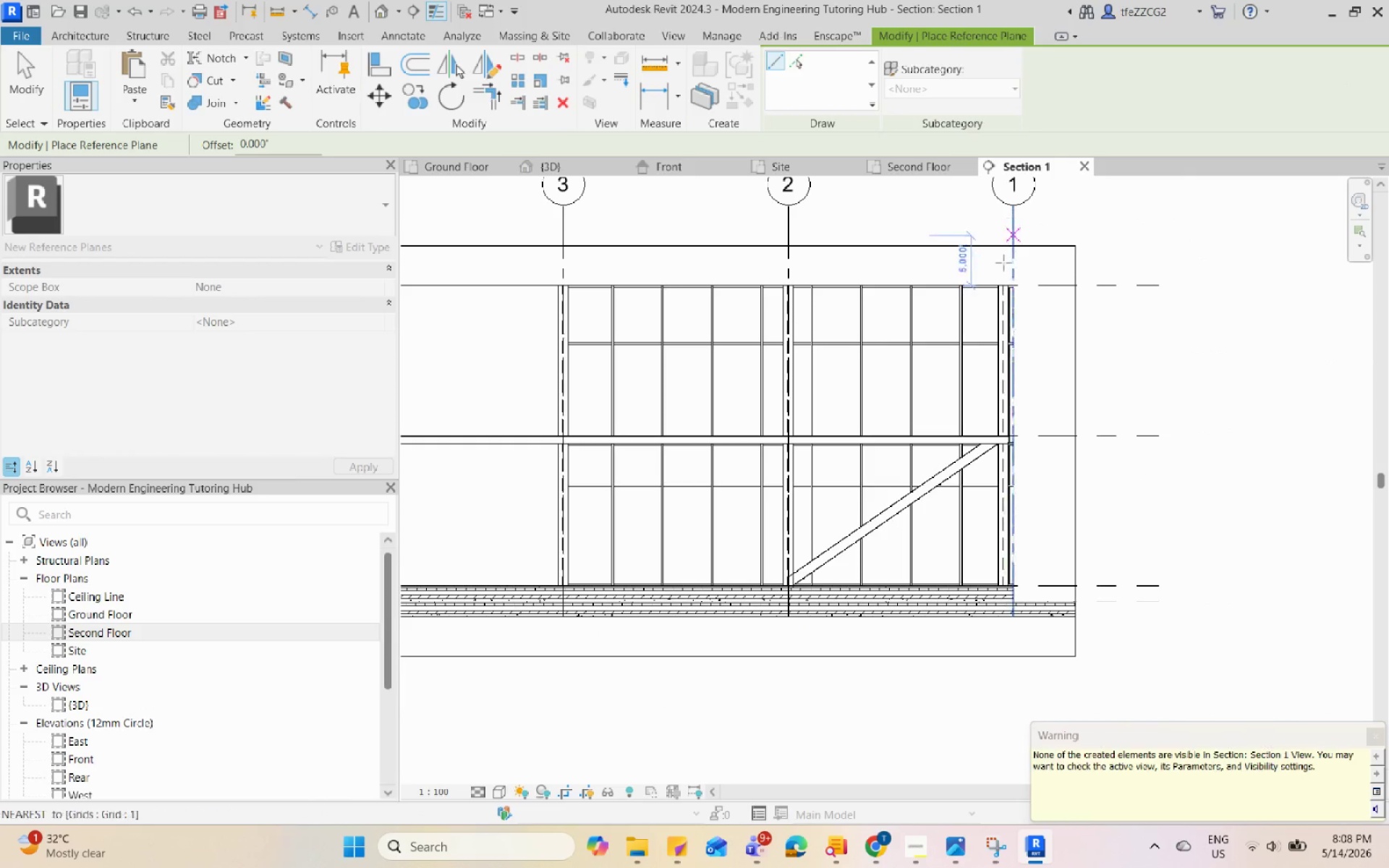 
key(Escape)
 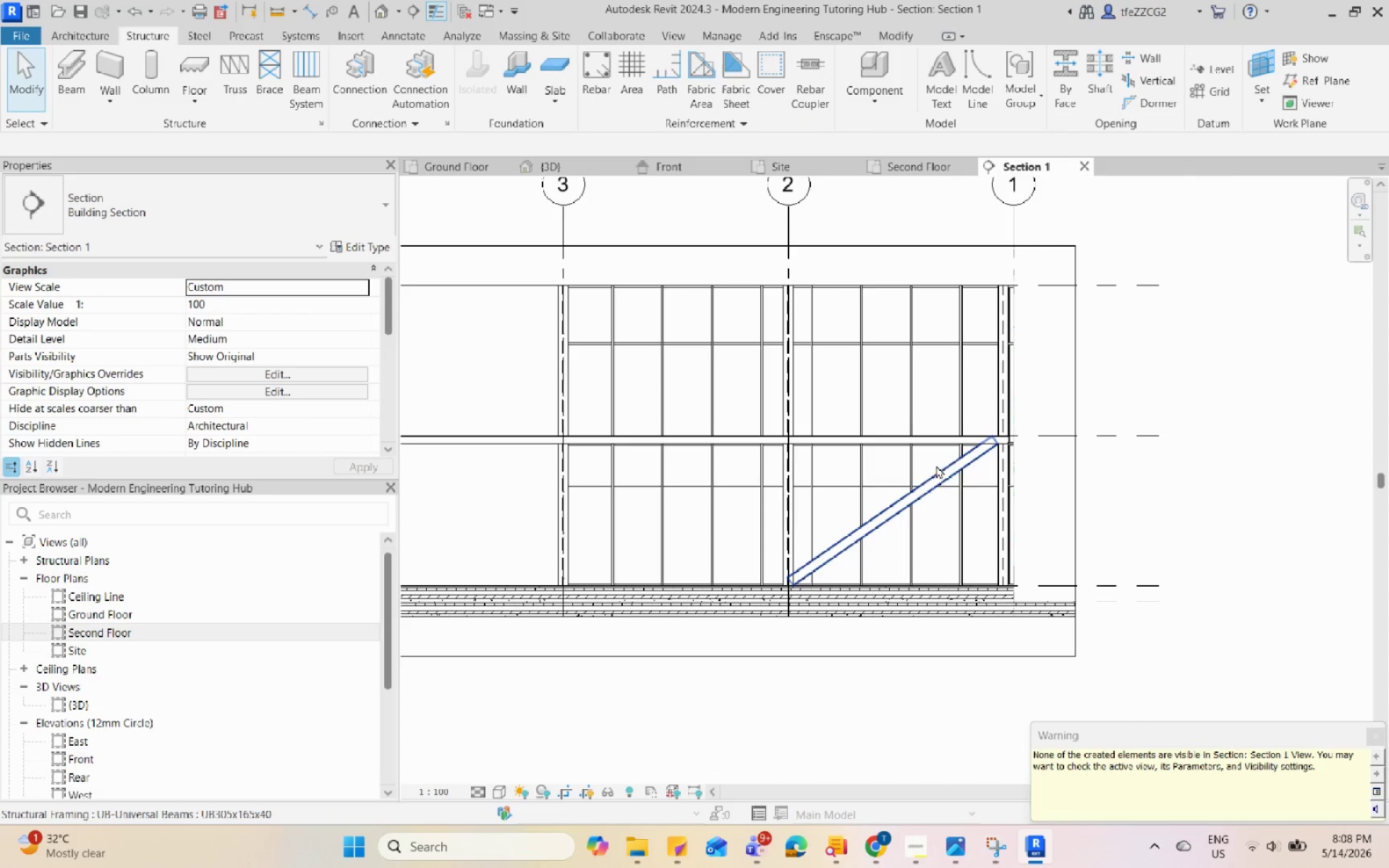 
left_click([939, 471])
 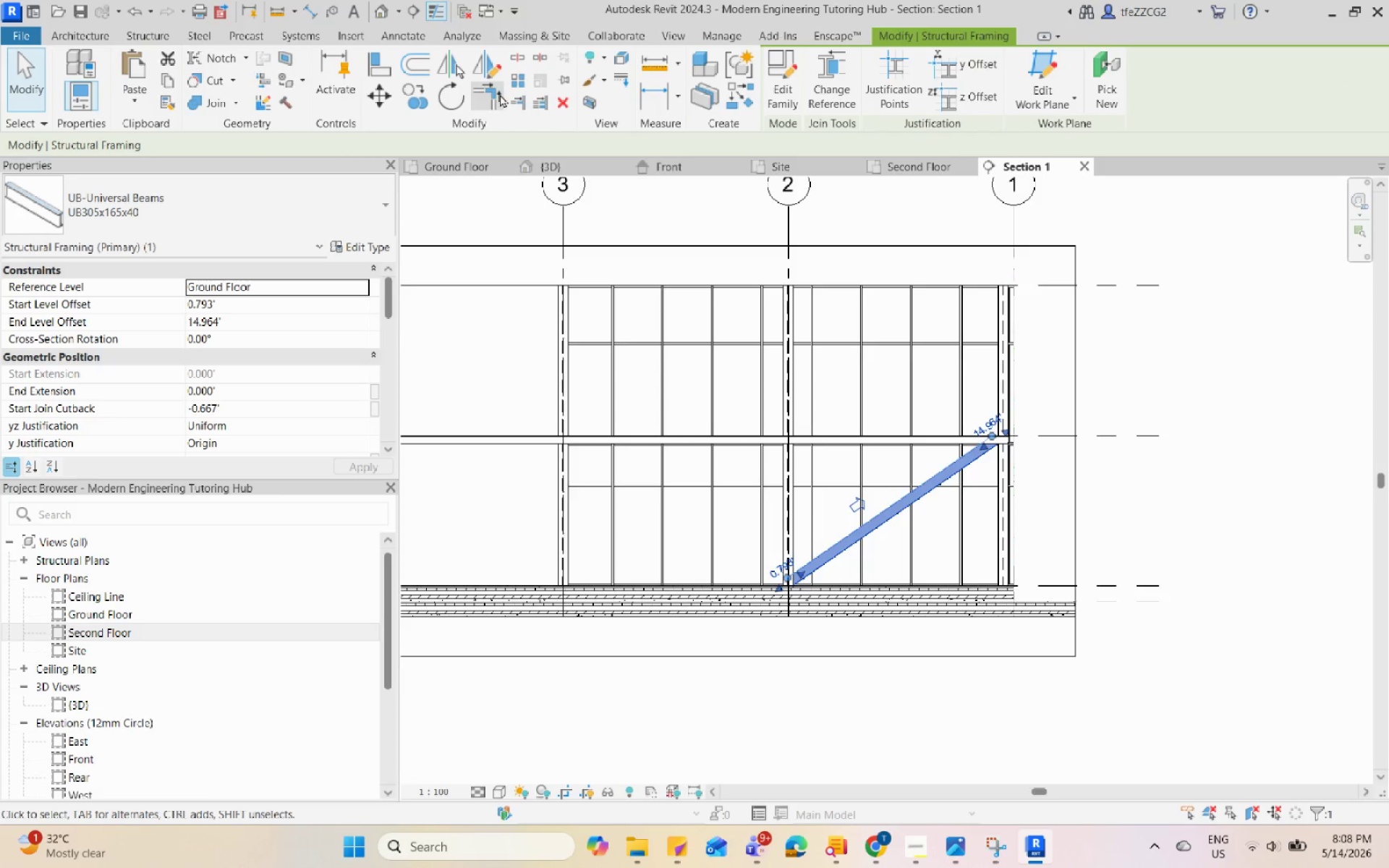 
left_click([481, 71])
 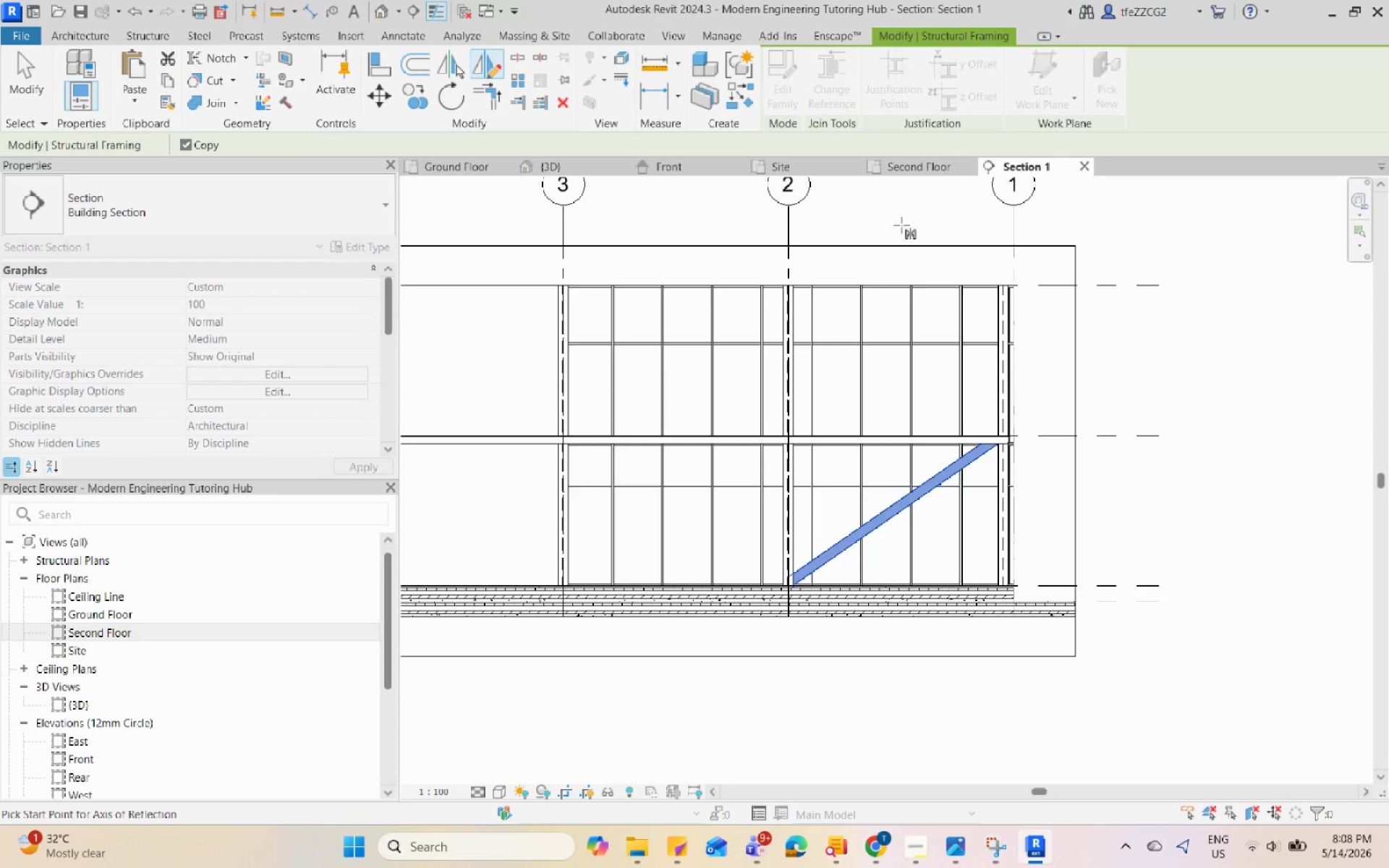 
scroll: coordinate [872, 274], scroll_direction: none, amount: 0.0
 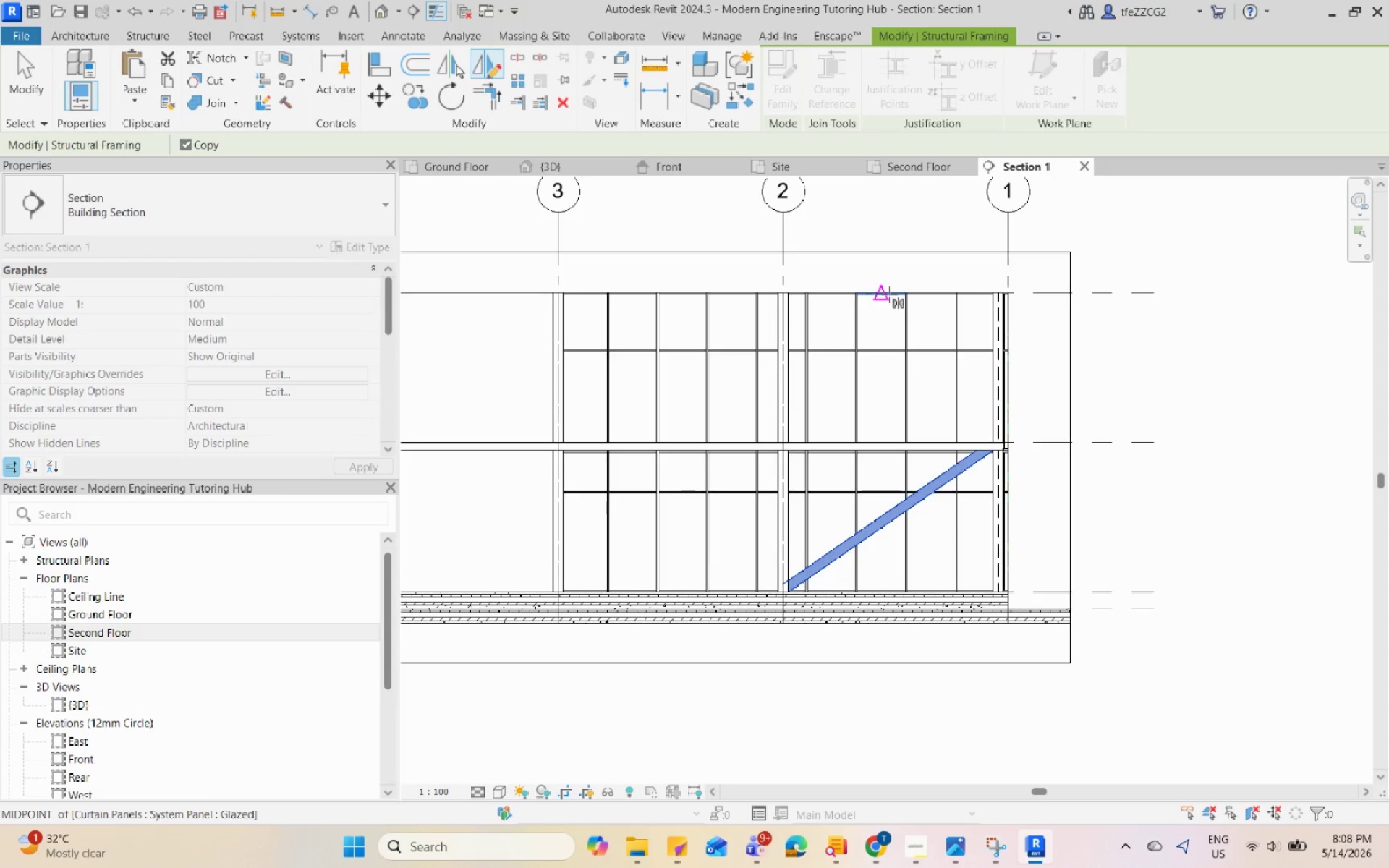 
left_click([883, 292])
 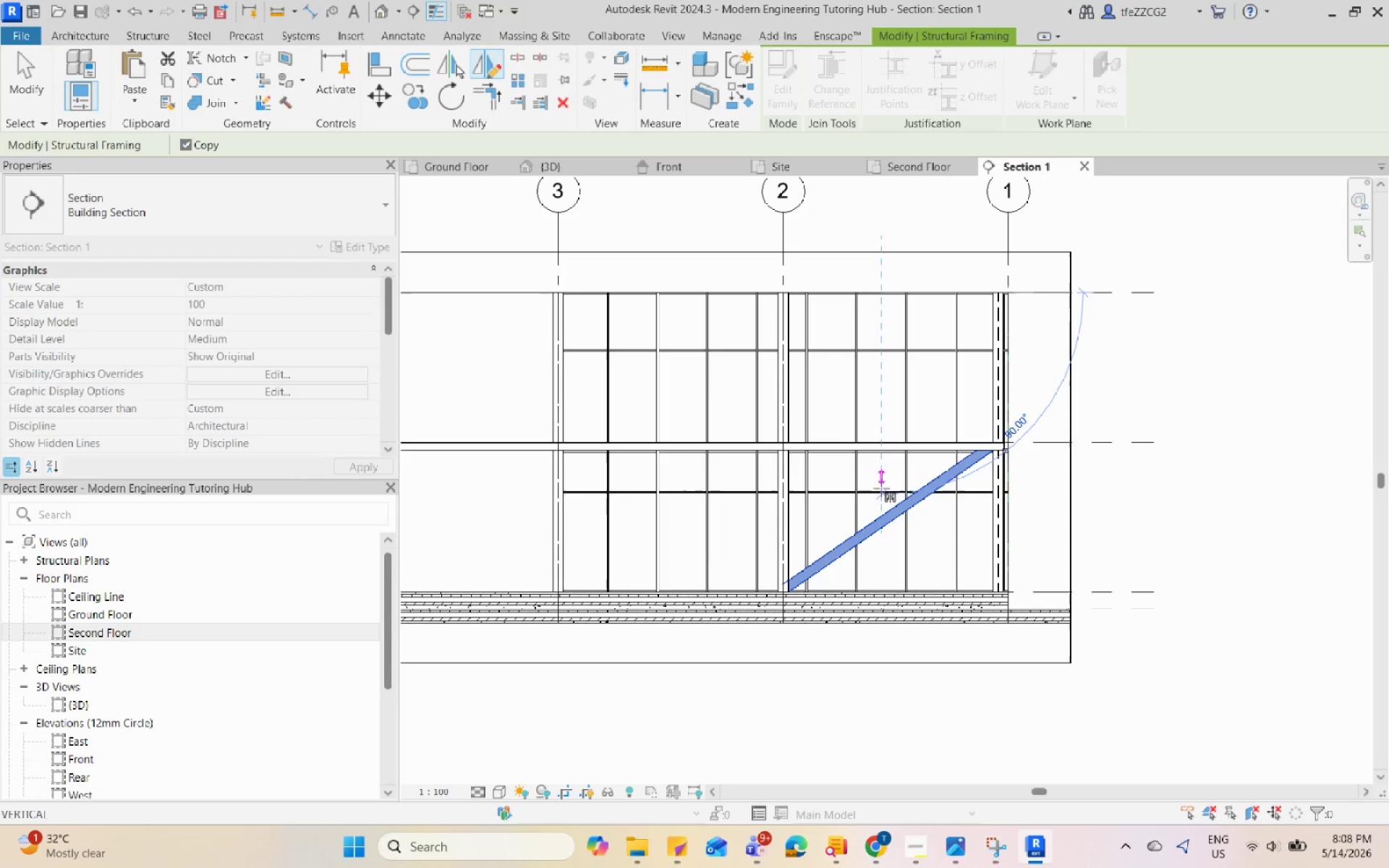 
left_click([885, 524])
 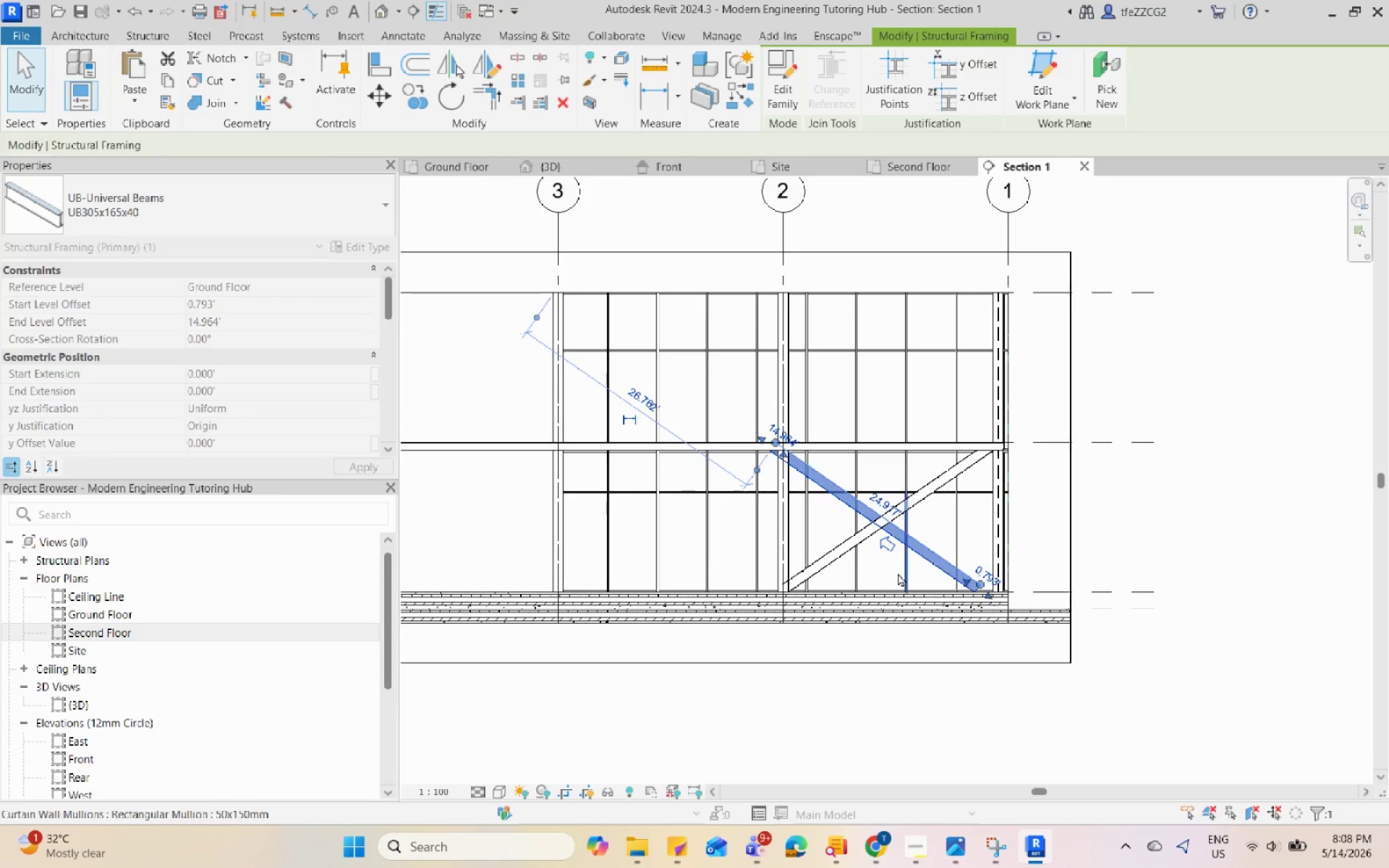 
key(Escape)
 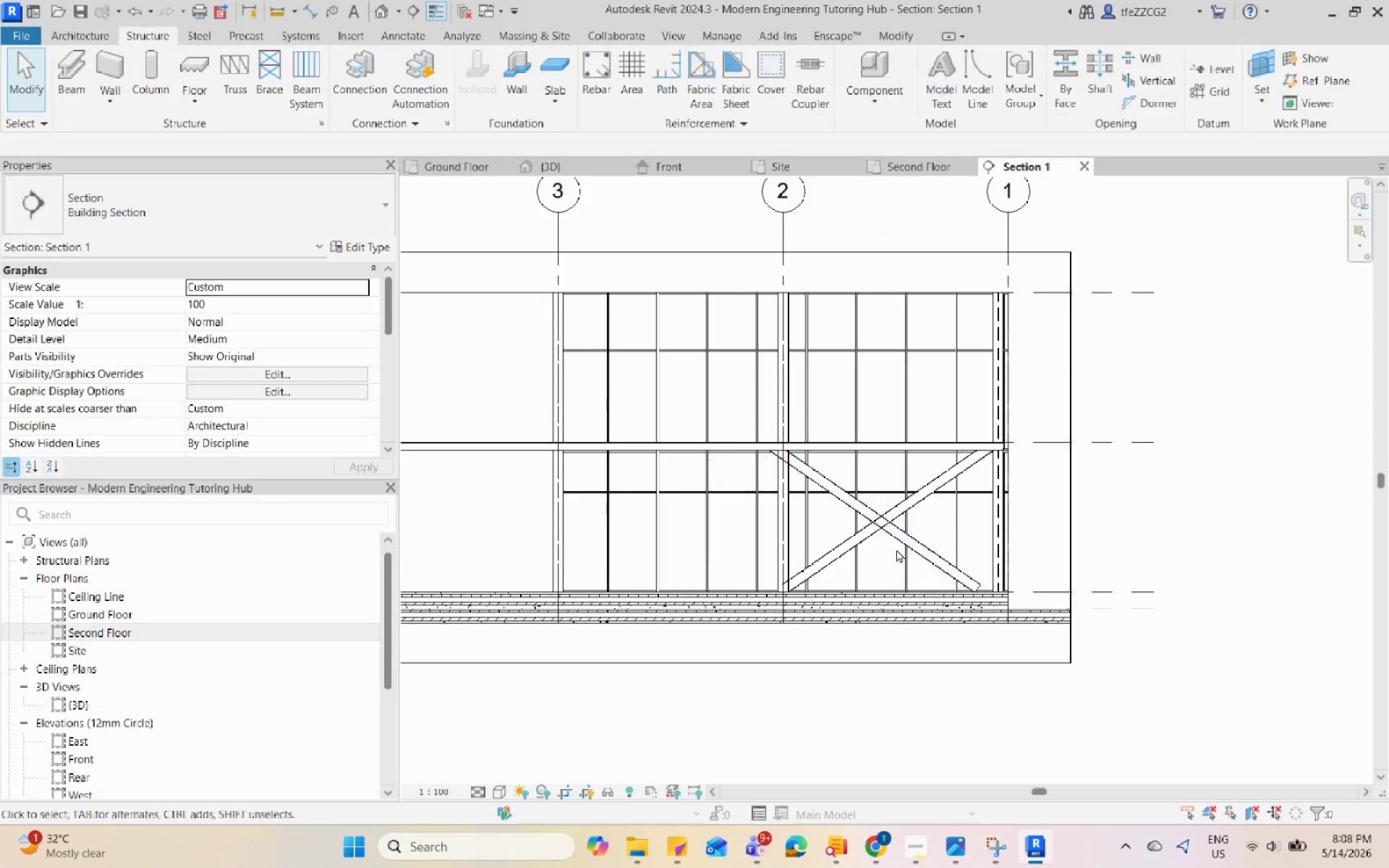 
key(Escape)
 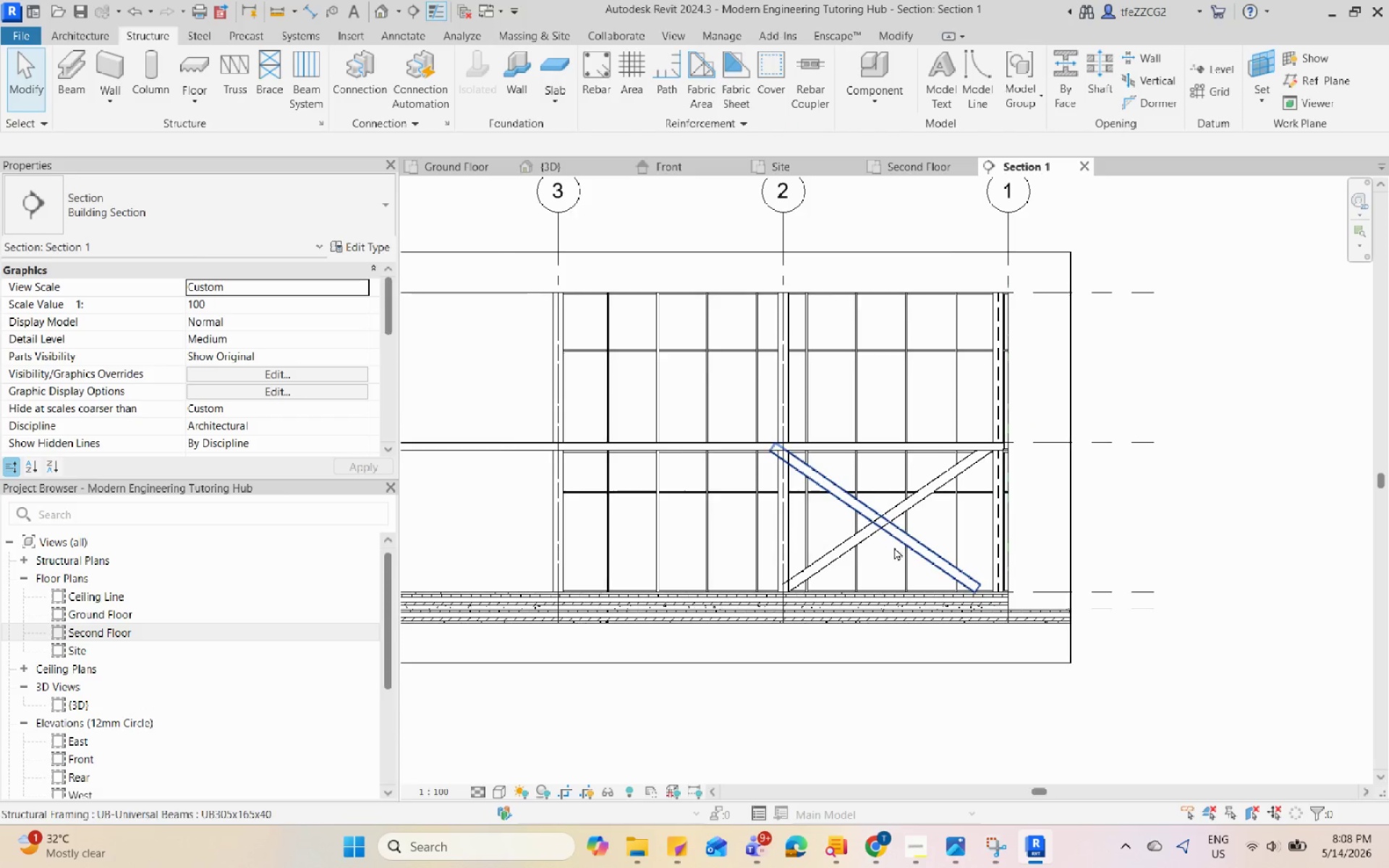 
scroll: coordinate [893, 547], scroll_direction: up, amount: 1.0
 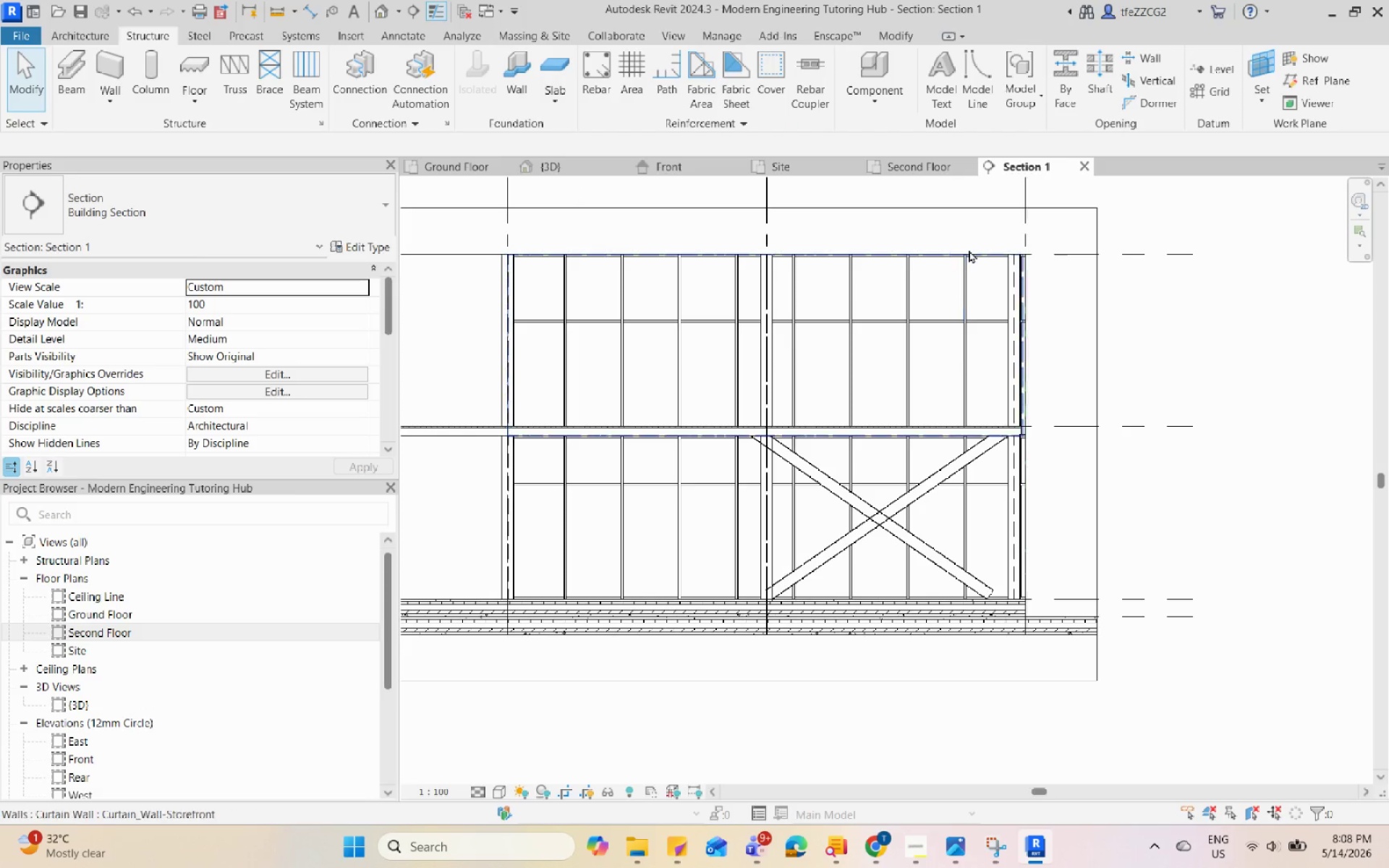 
left_click([1035, 556])
 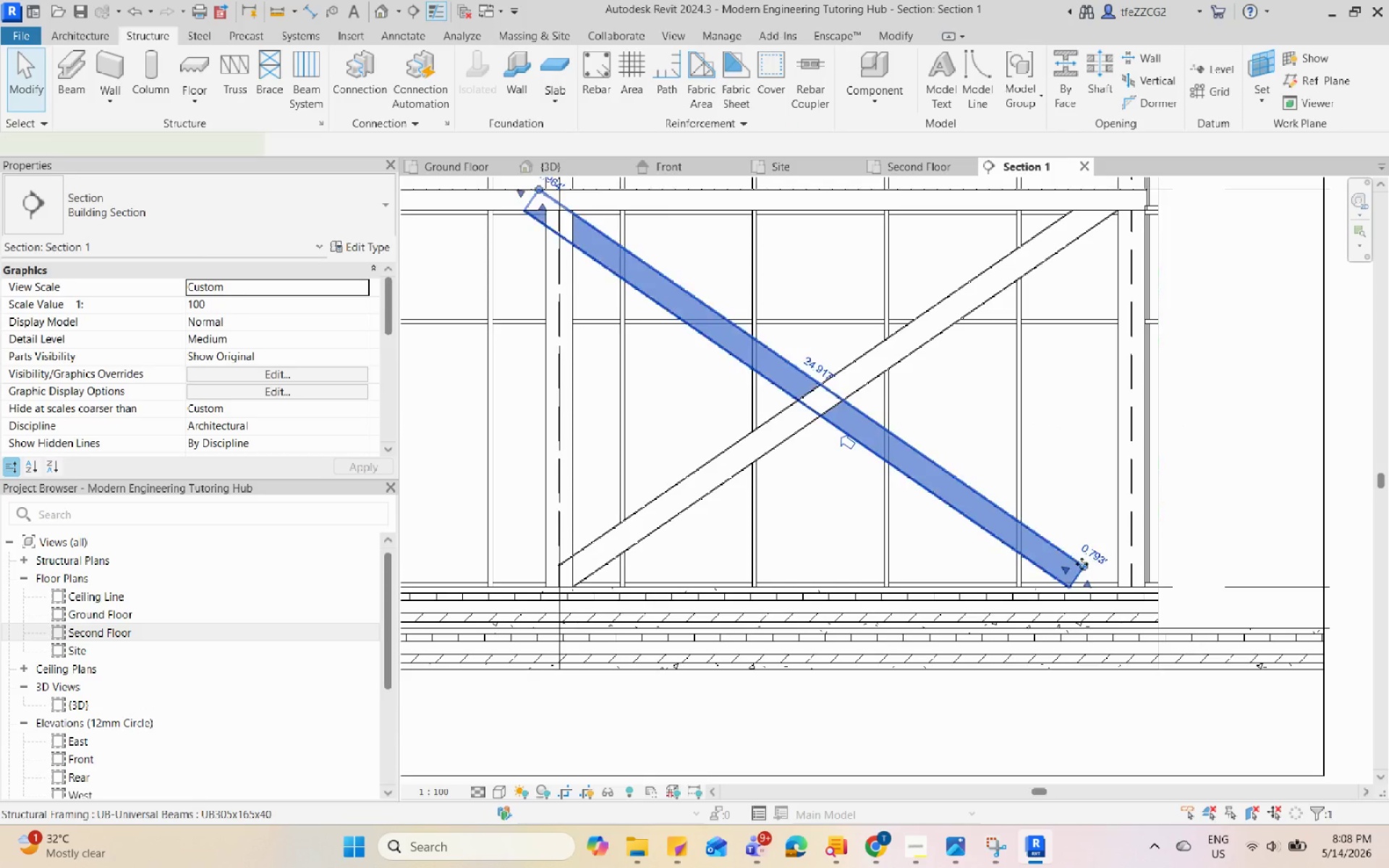 
scroll: coordinate [968, 555], scroll_direction: up, amount: 6.0
 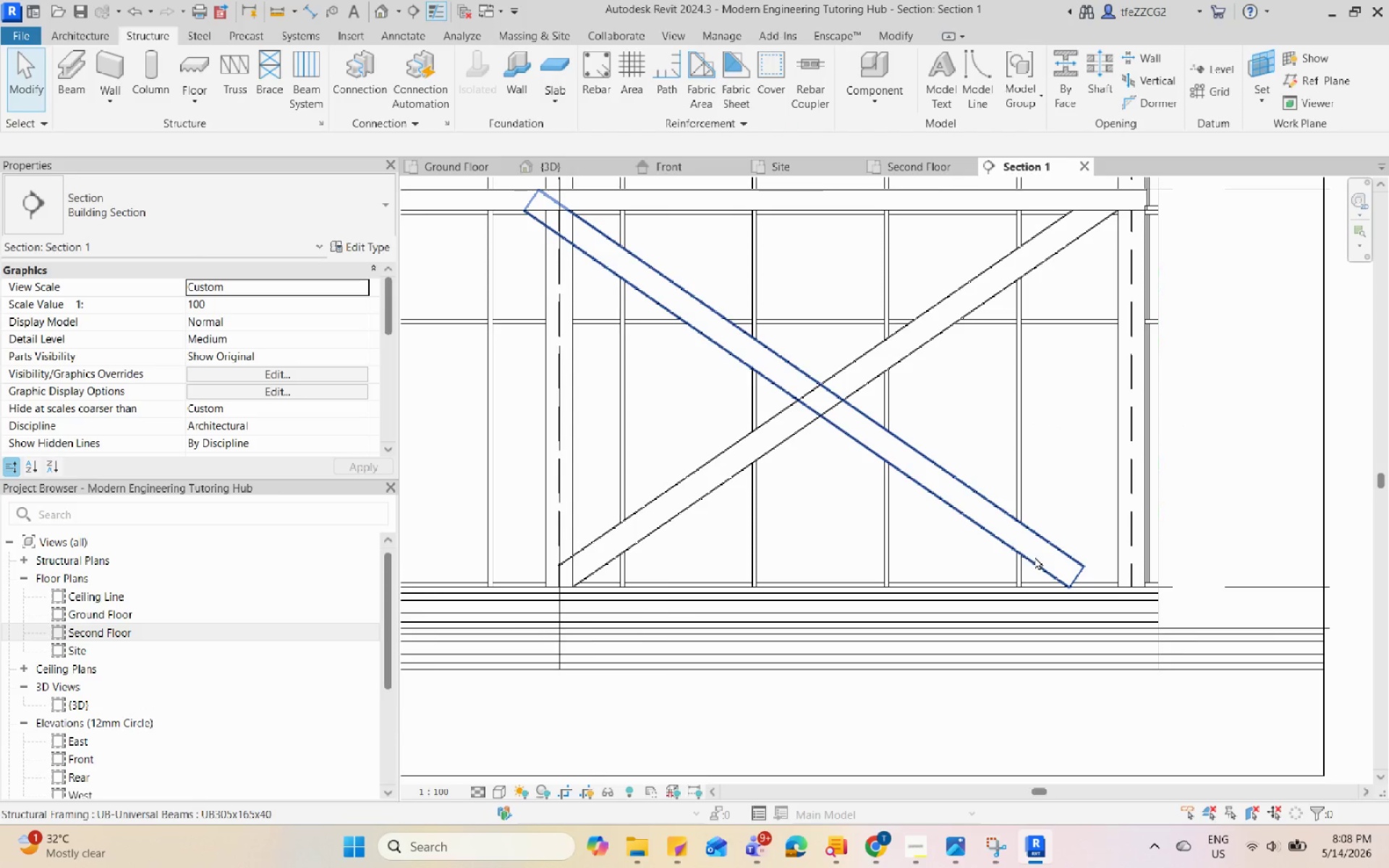 
left_click_drag(start_coordinate=[1044, 555], to_coordinate=[1191, 553])
 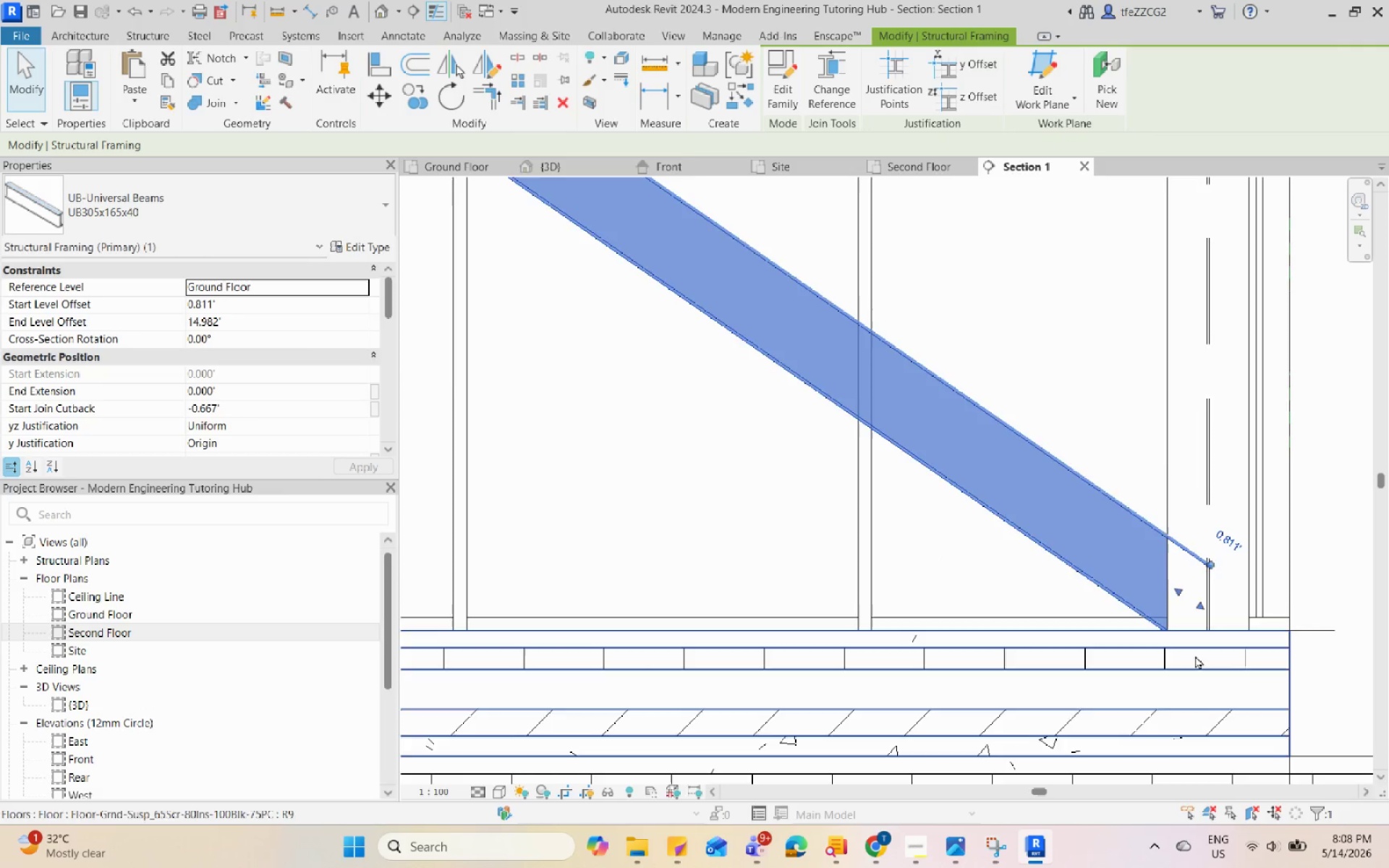 
scroll: coordinate [1090, 569], scroll_direction: up, amount: 7.0
 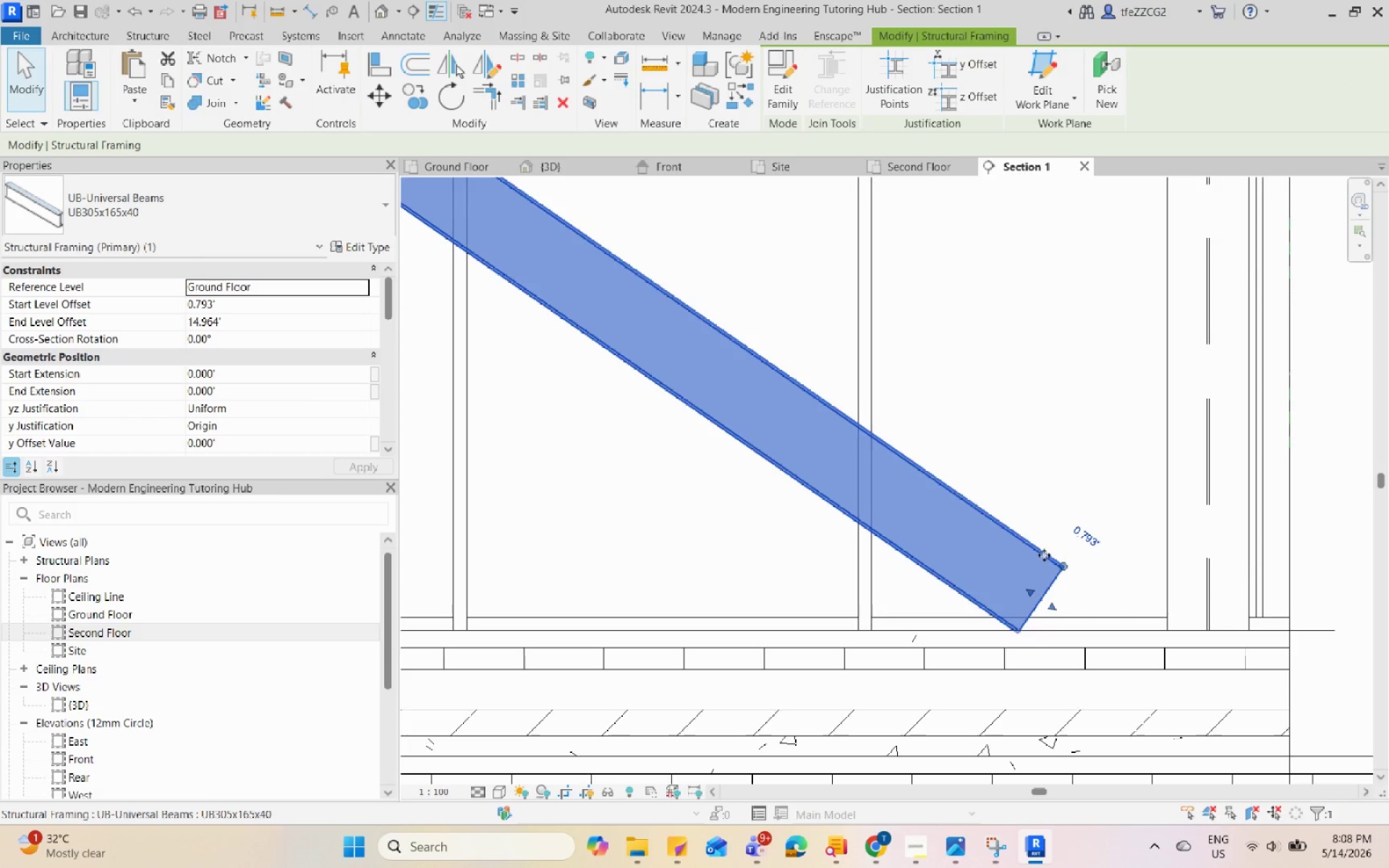 
key(Escape)
 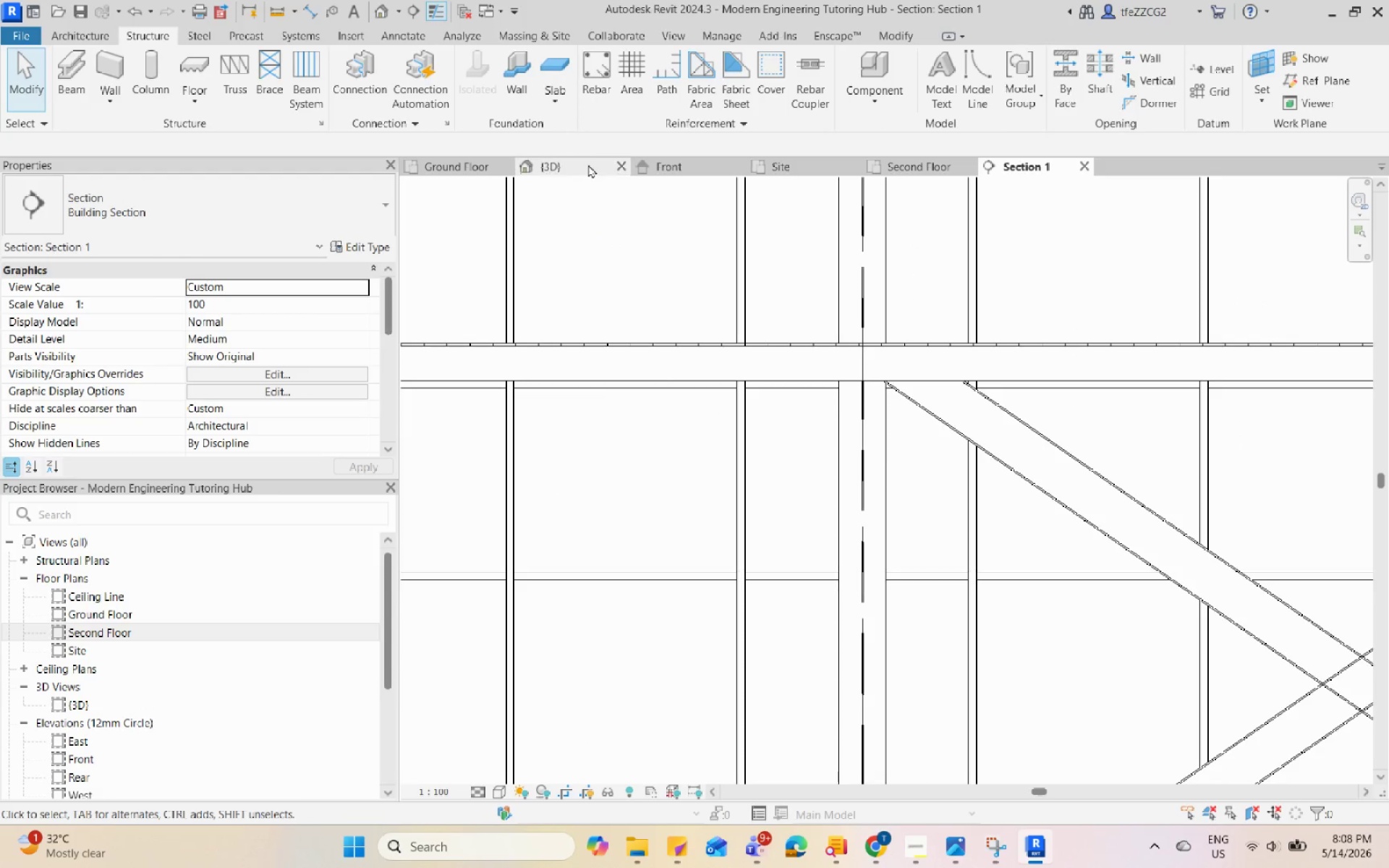 
scroll: coordinate [940, 516], scroll_direction: down, amount: 4.0
 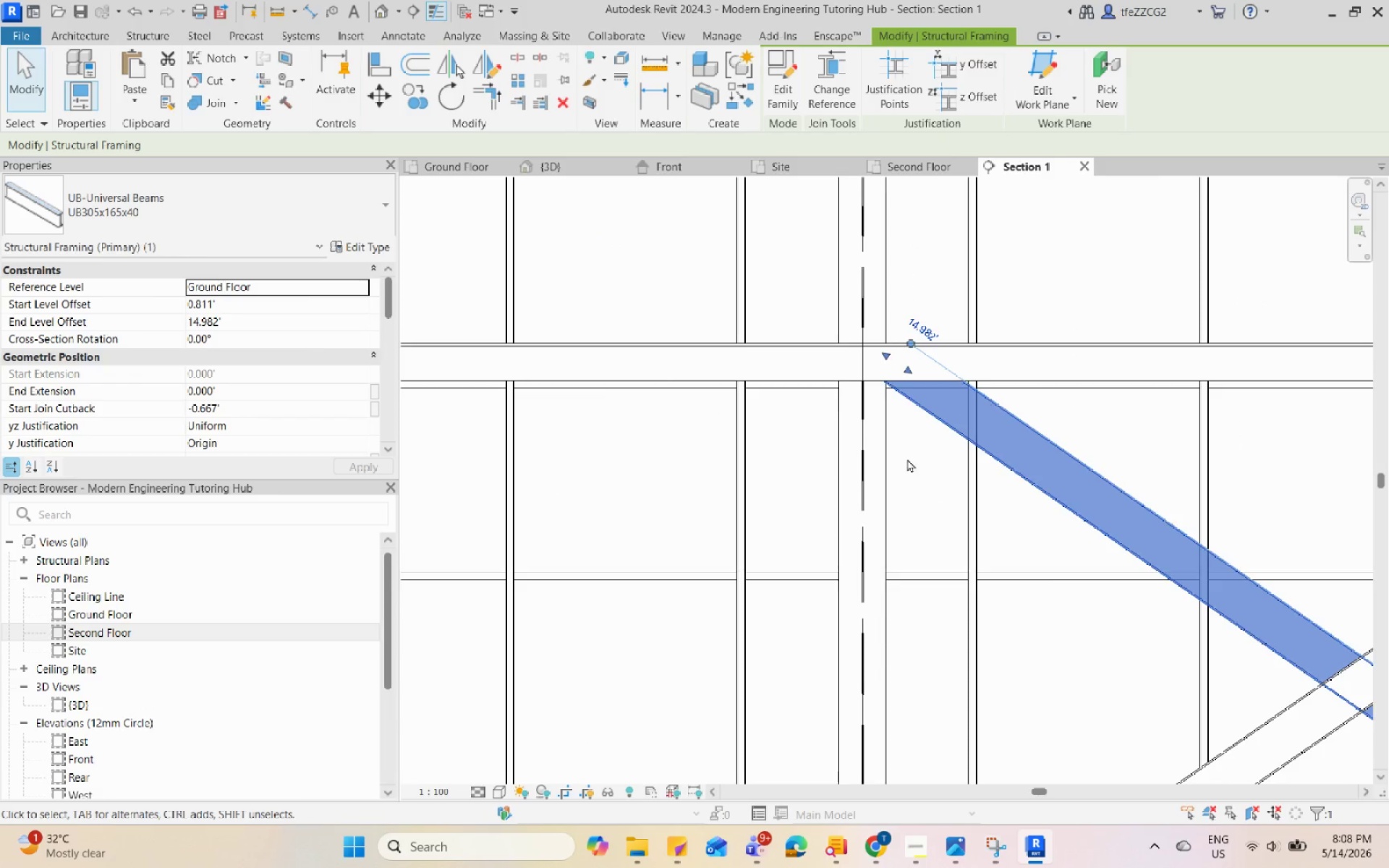 
left_click([587, 164])
 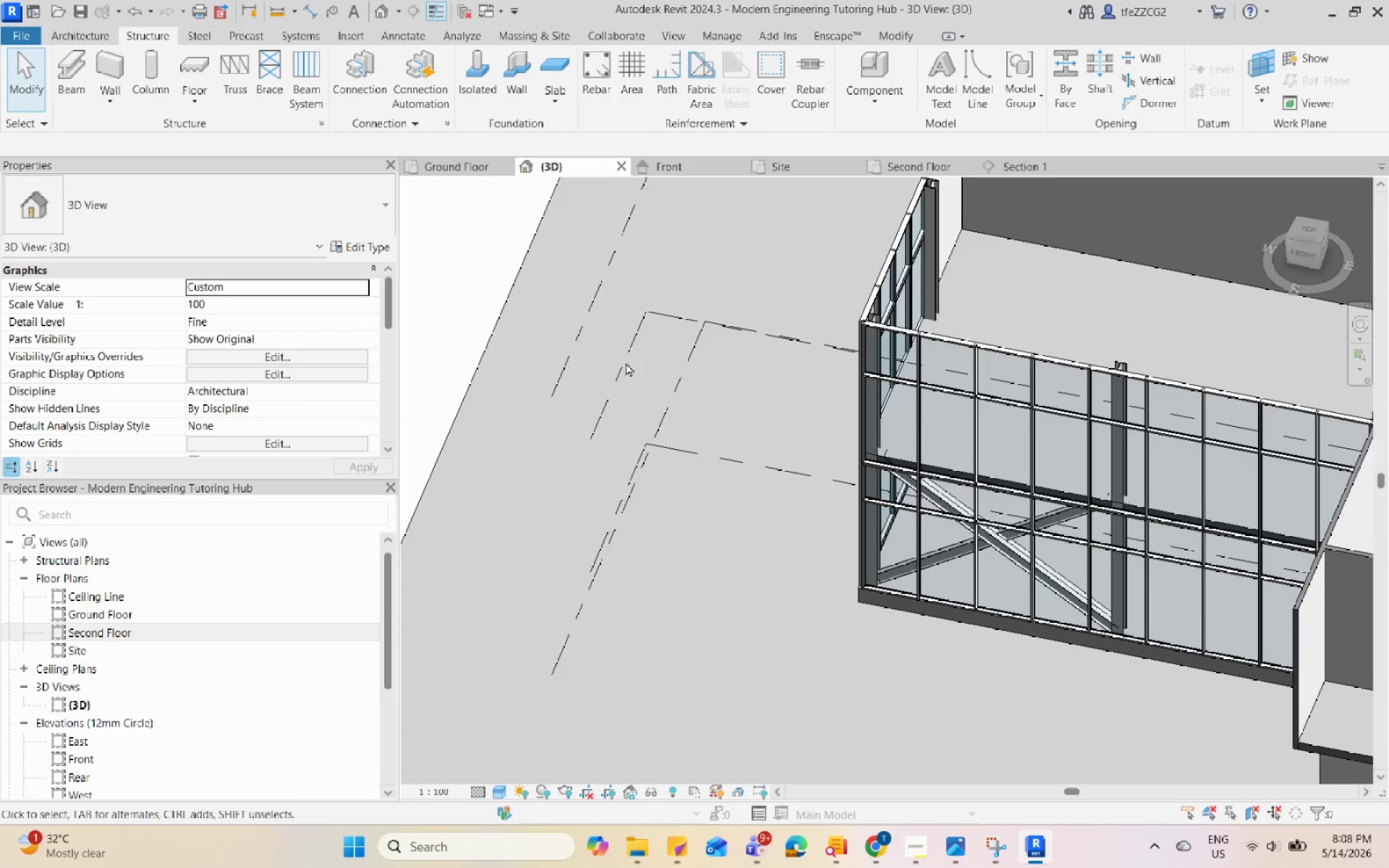 
hold_key(key=ShiftLeft, duration=0.83)
scroll: coordinate [815, 485], scroll_direction: up, amount: 5.0
 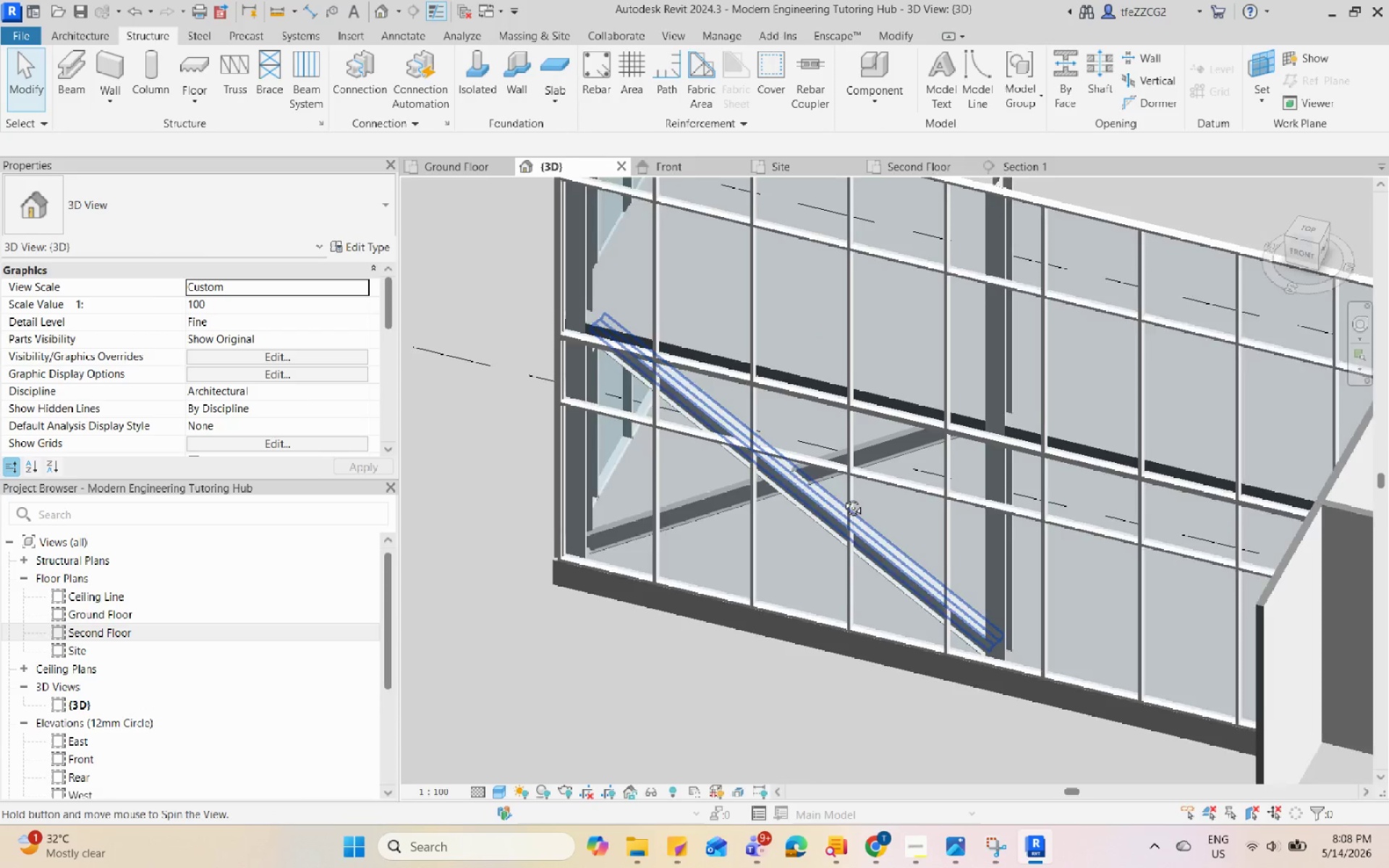 
key(Escape)
 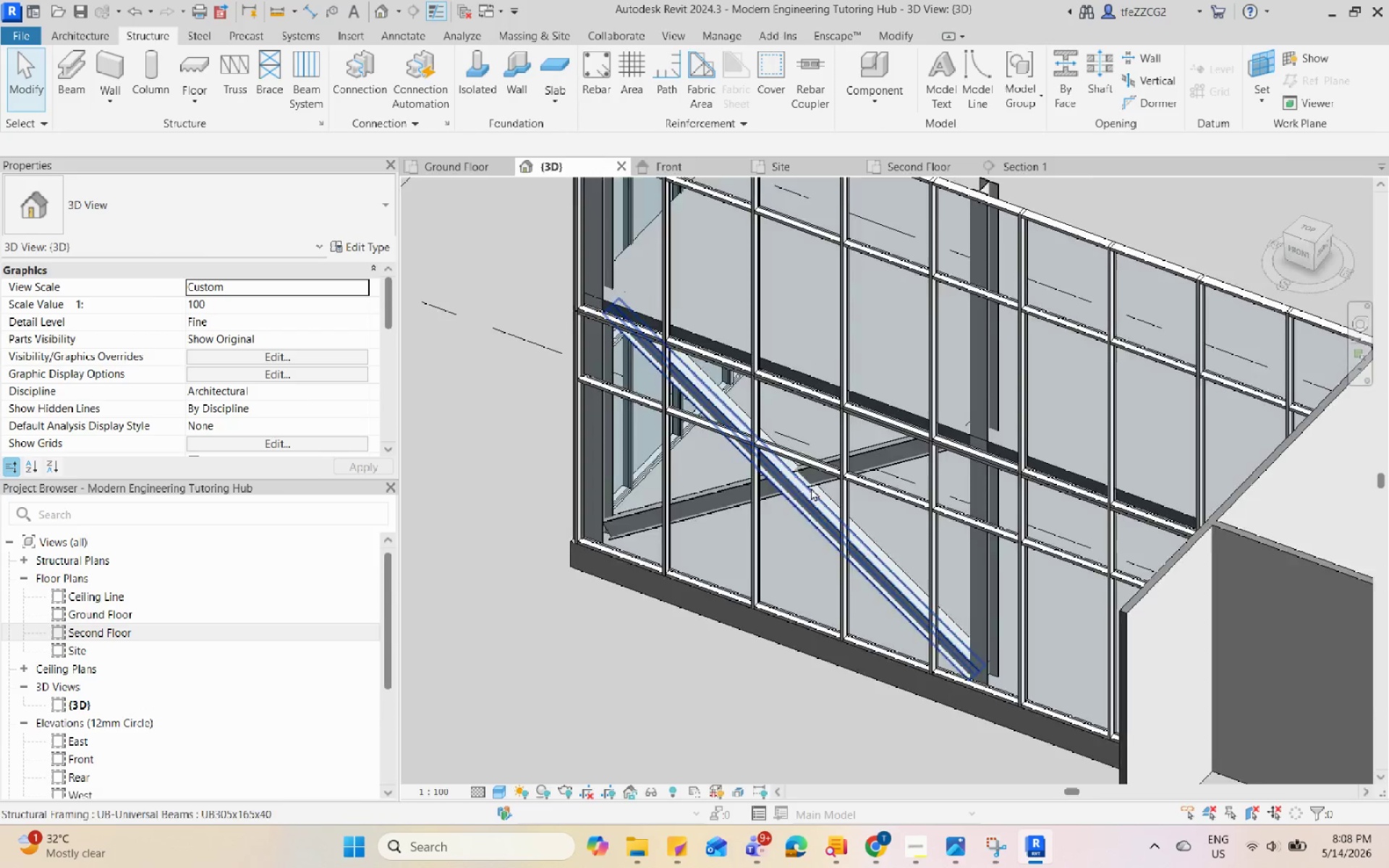 
scroll: coordinate [808, 485], scroll_direction: up, amount: 9.0
 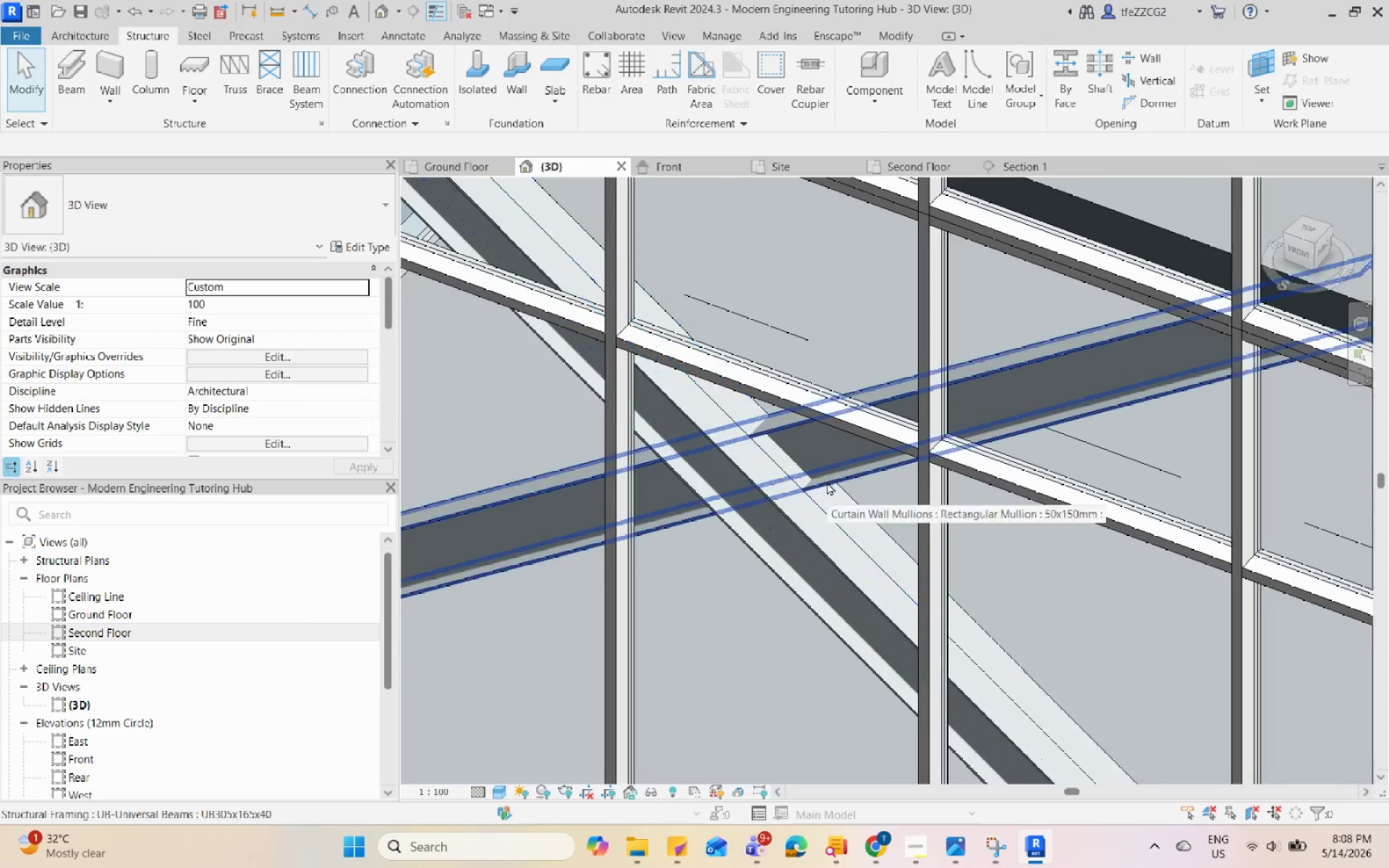 
left_click([827, 482])
 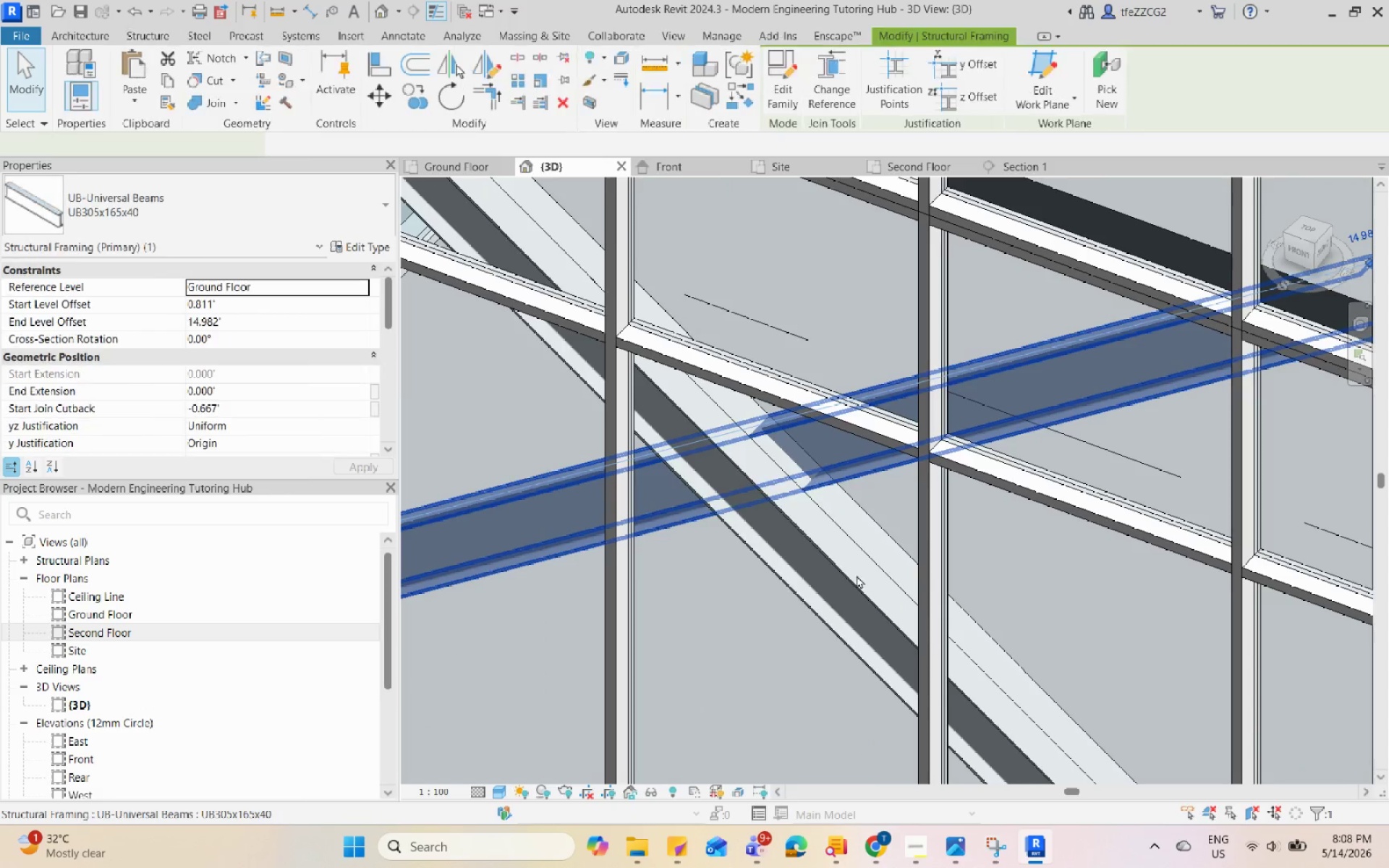 
key(Shift+Escape)
 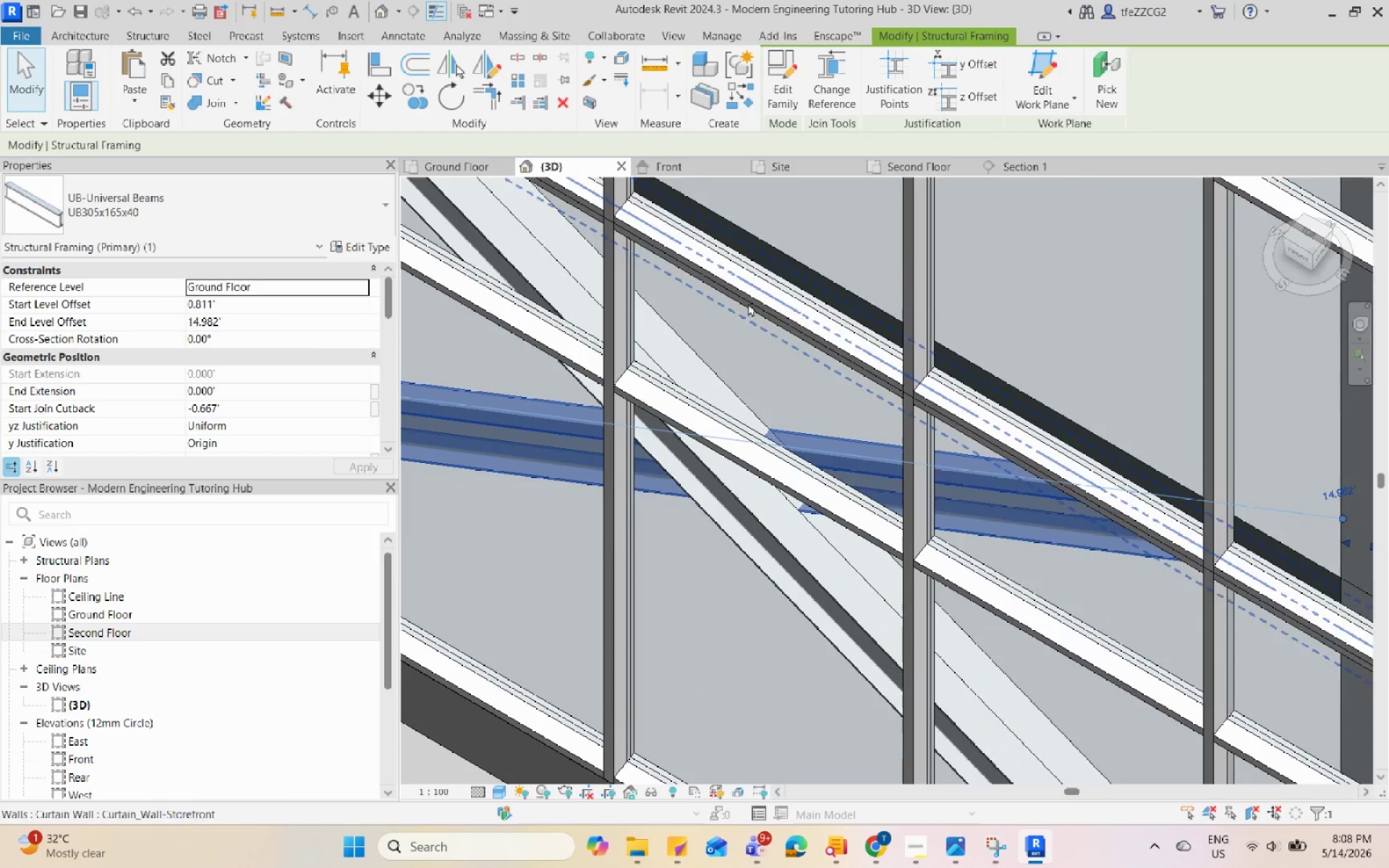 
hold_key(key=ShiftLeft, duration=0.73)
 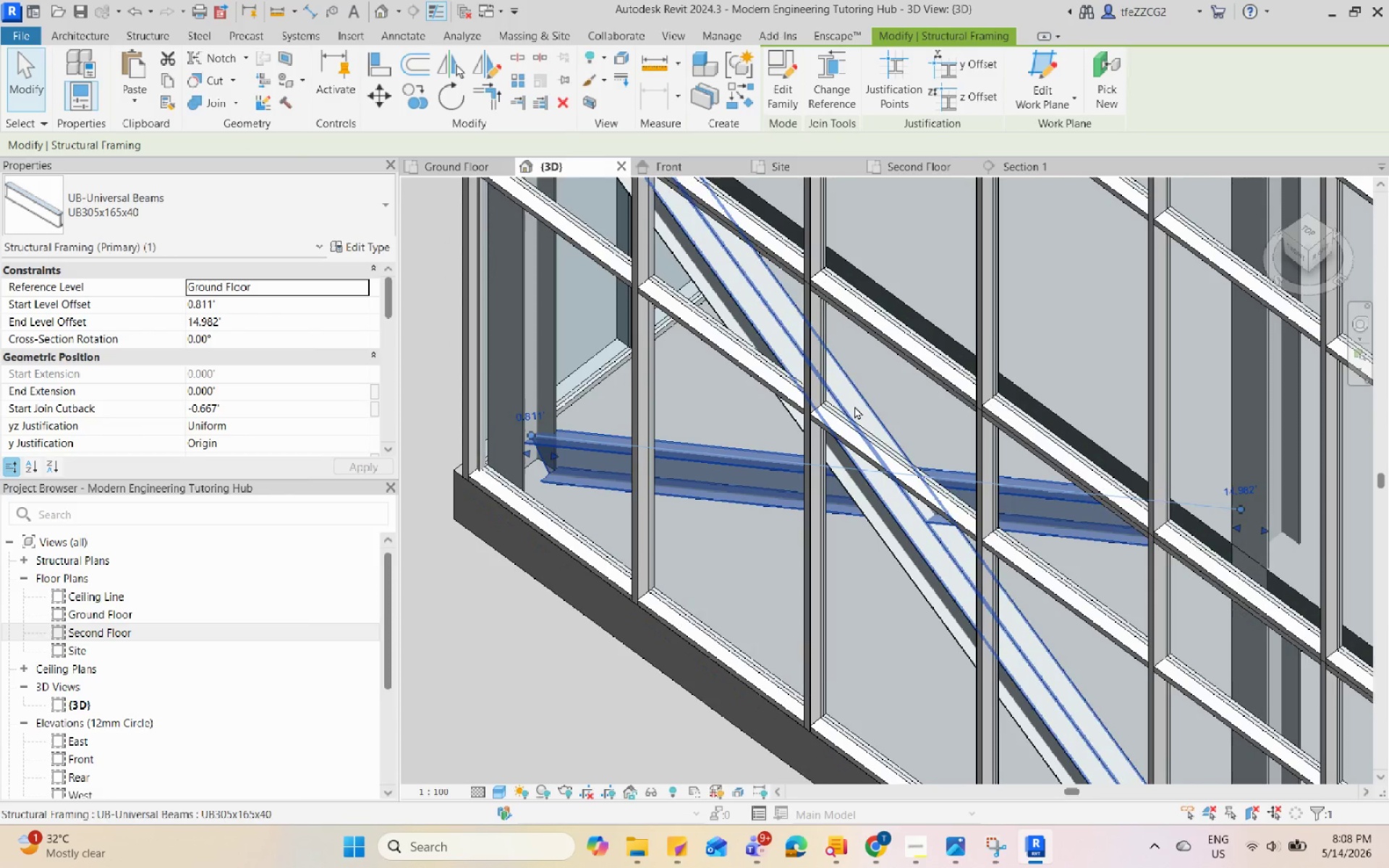 
scroll: coordinate [1192, 545], scroll_direction: down, amount: 3.0
 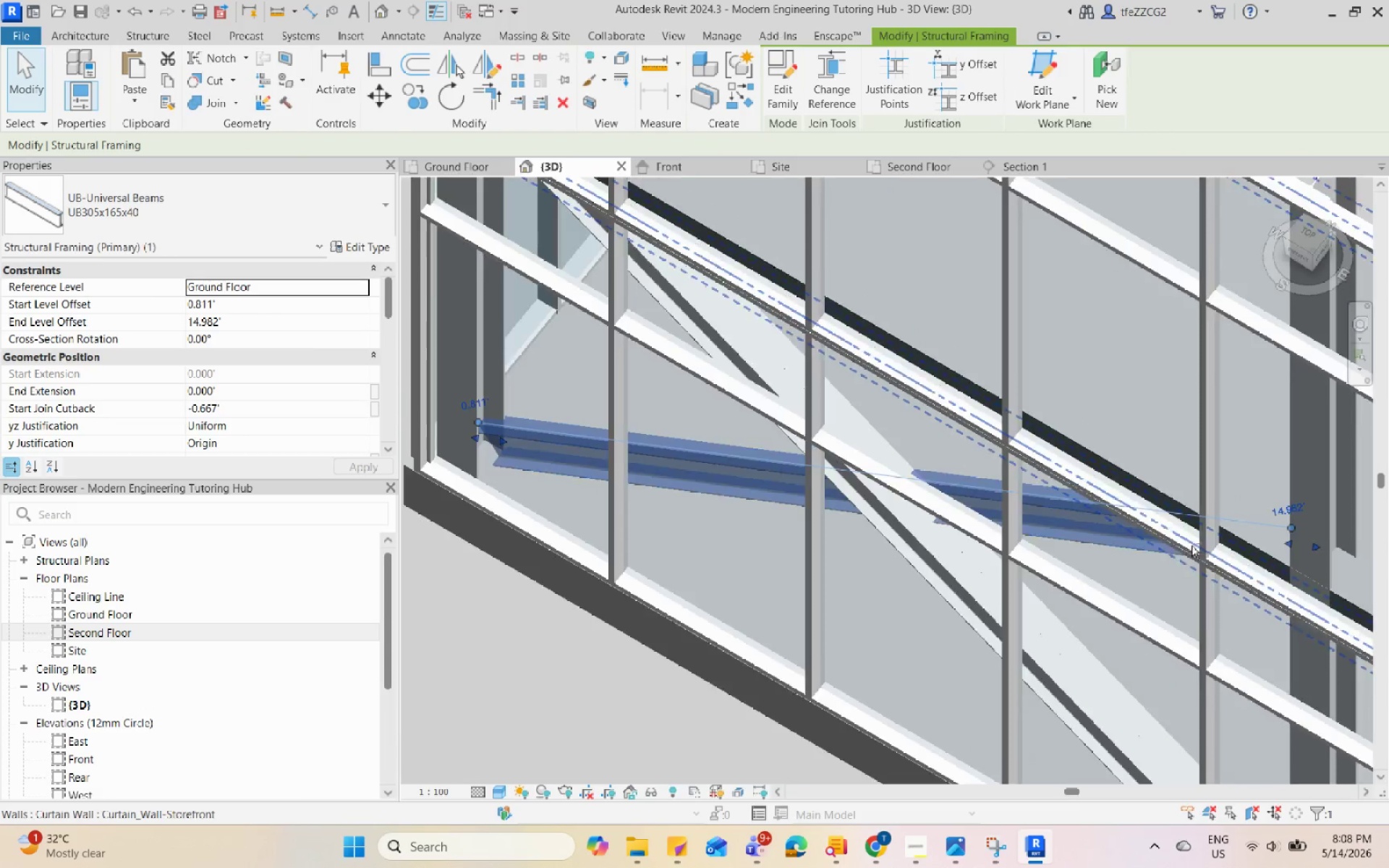 
left_click([854, 406])
 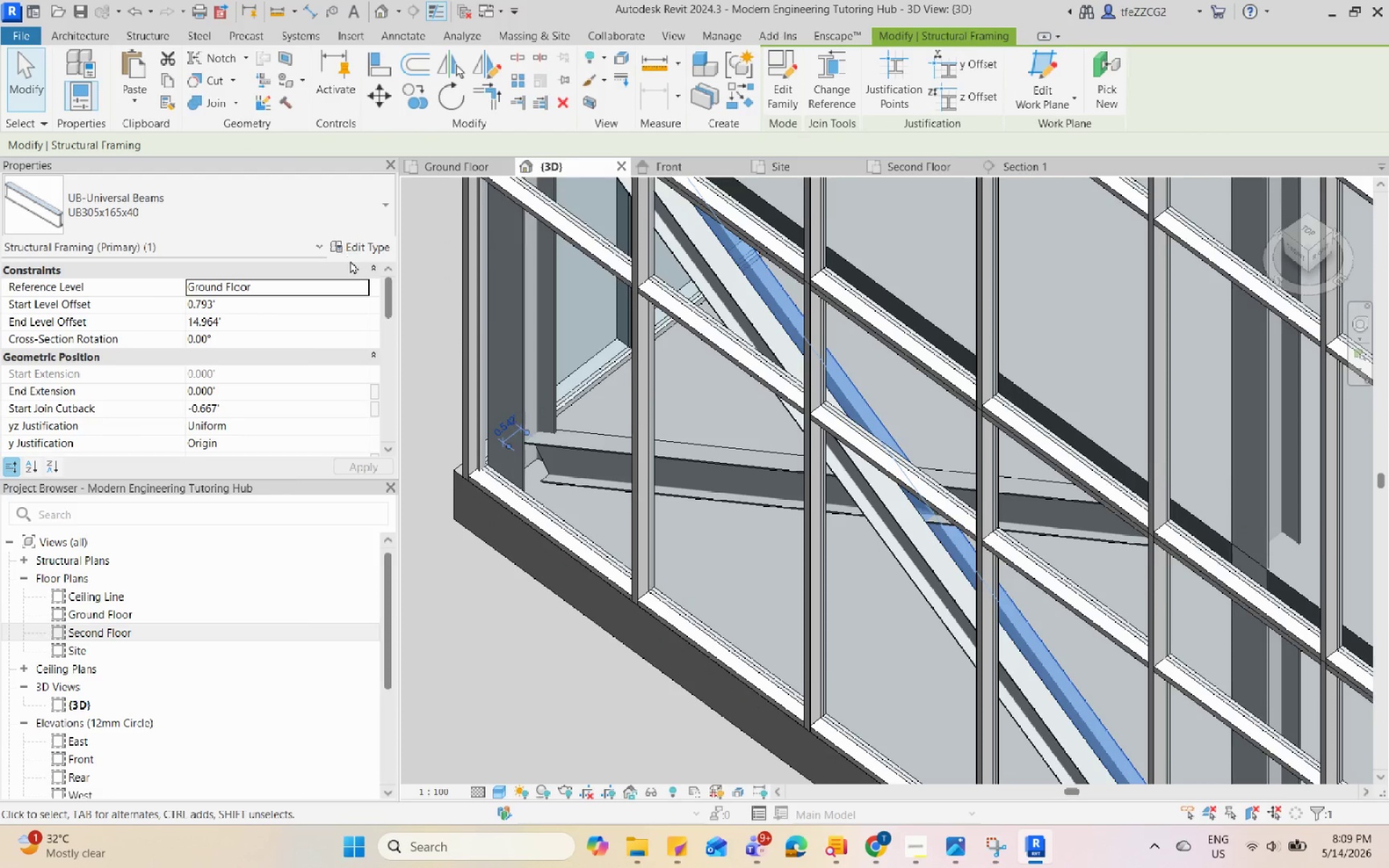 
left_click([357, 245])
 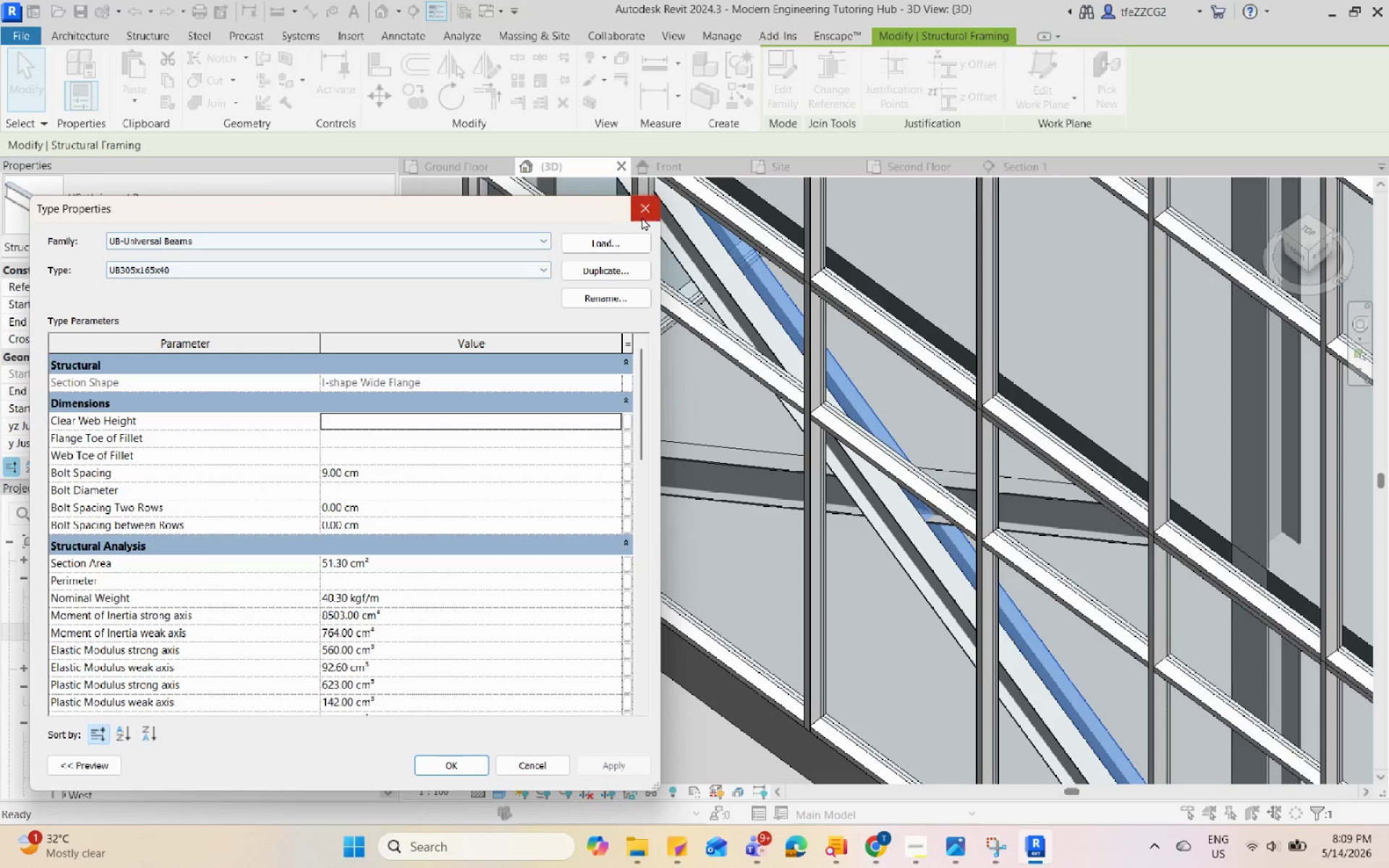 
left_click([645, 217])
 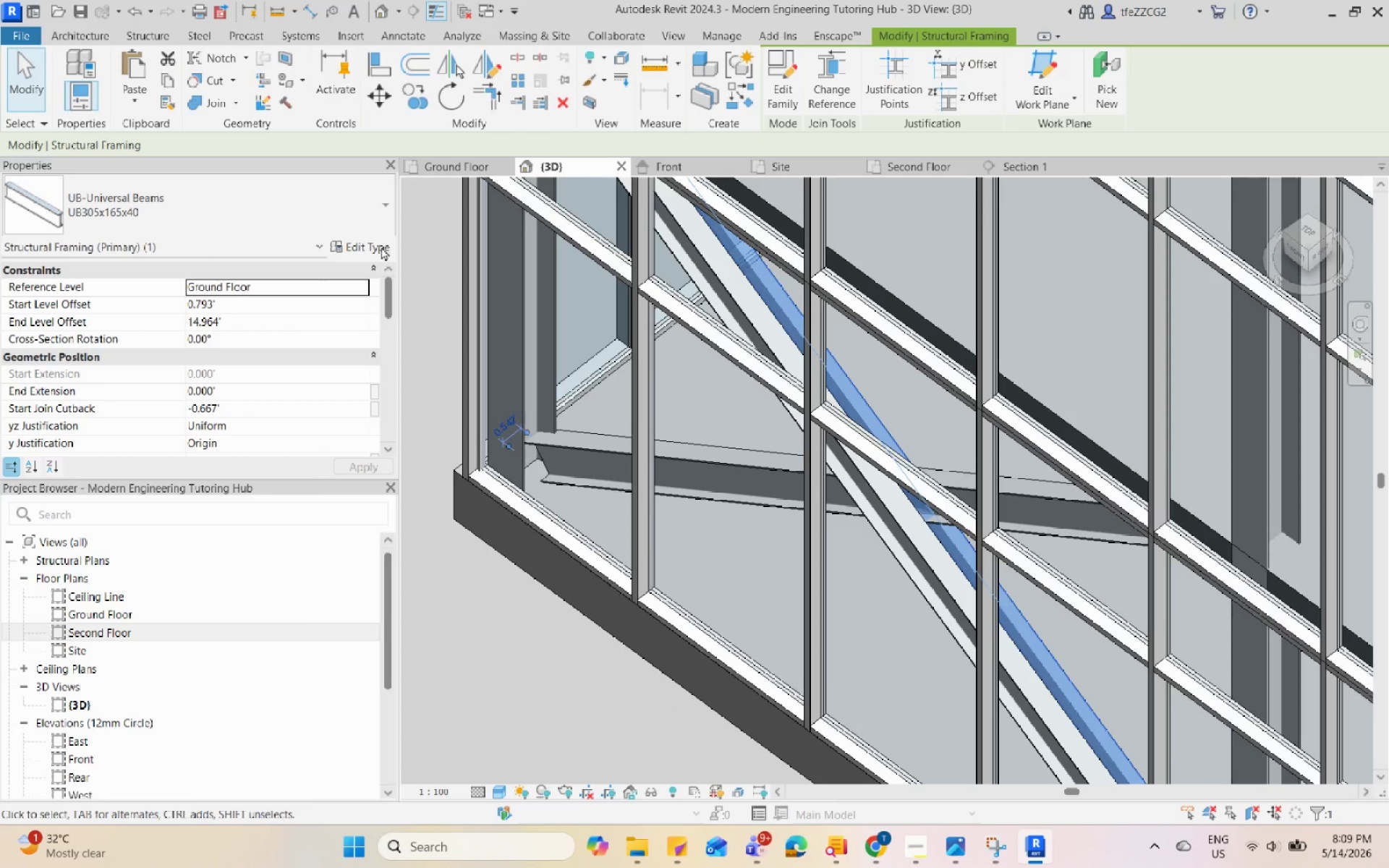 
left_click([375, 217])
 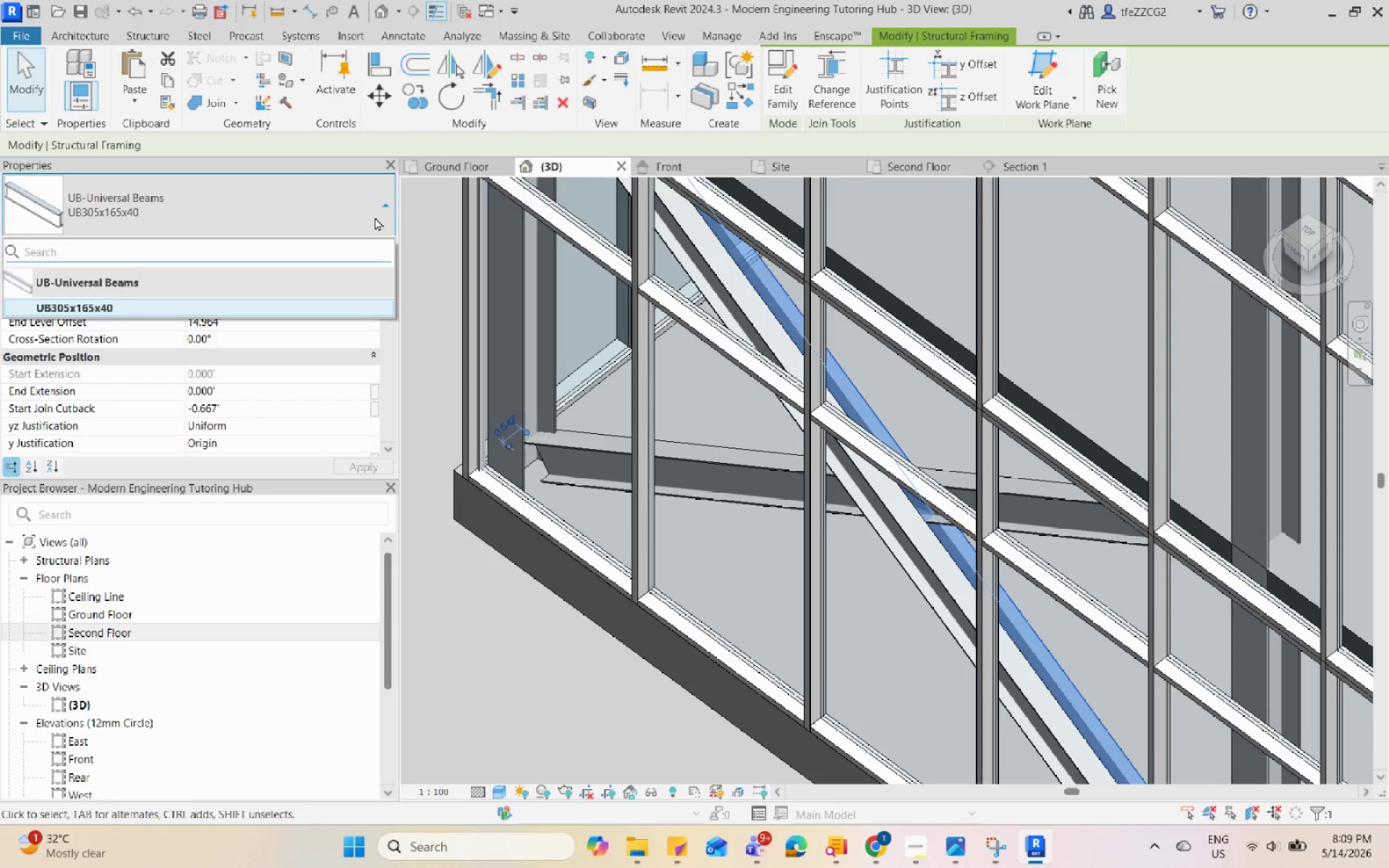 
left_click([375, 217])
 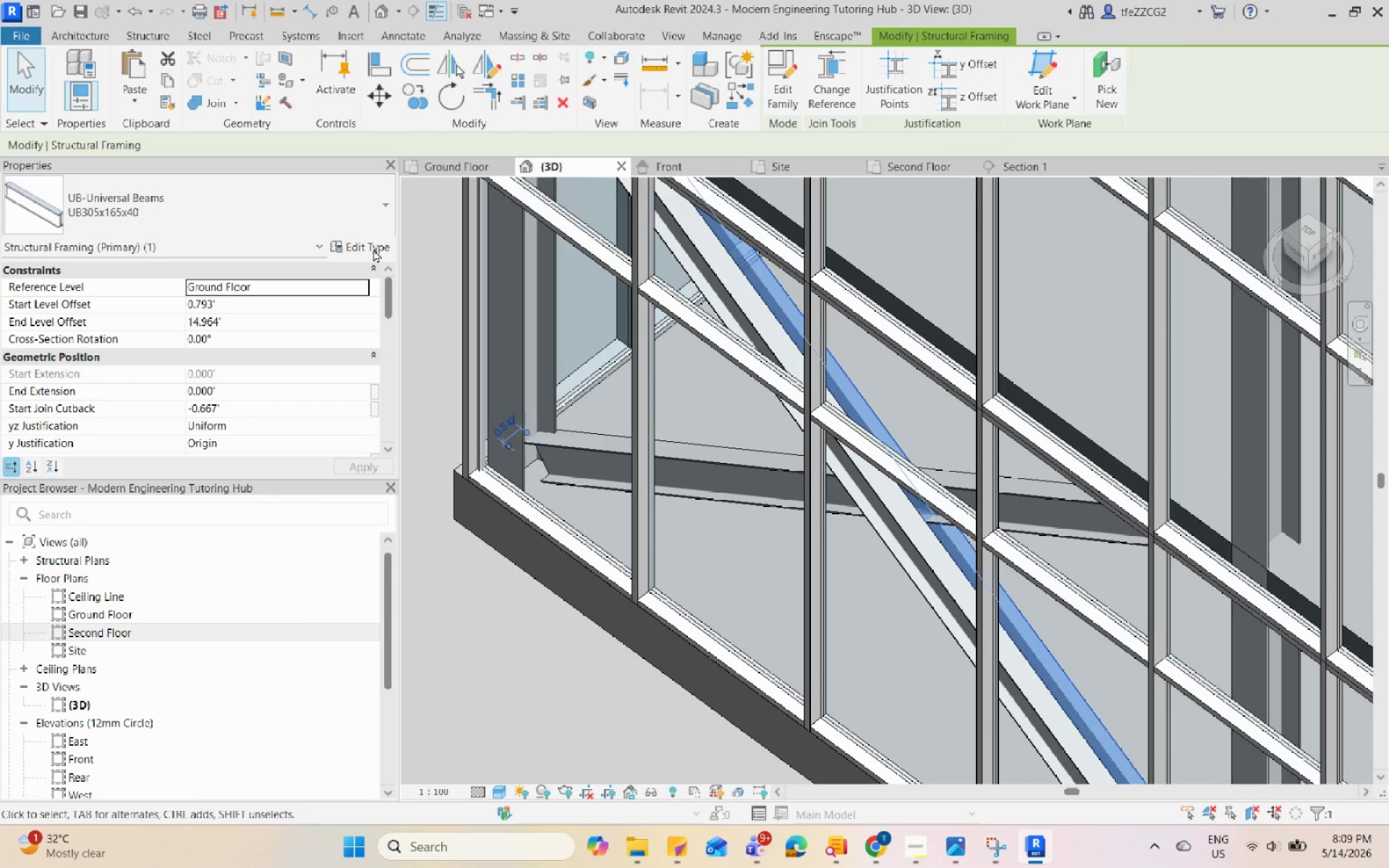 
double_click([373, 249])
 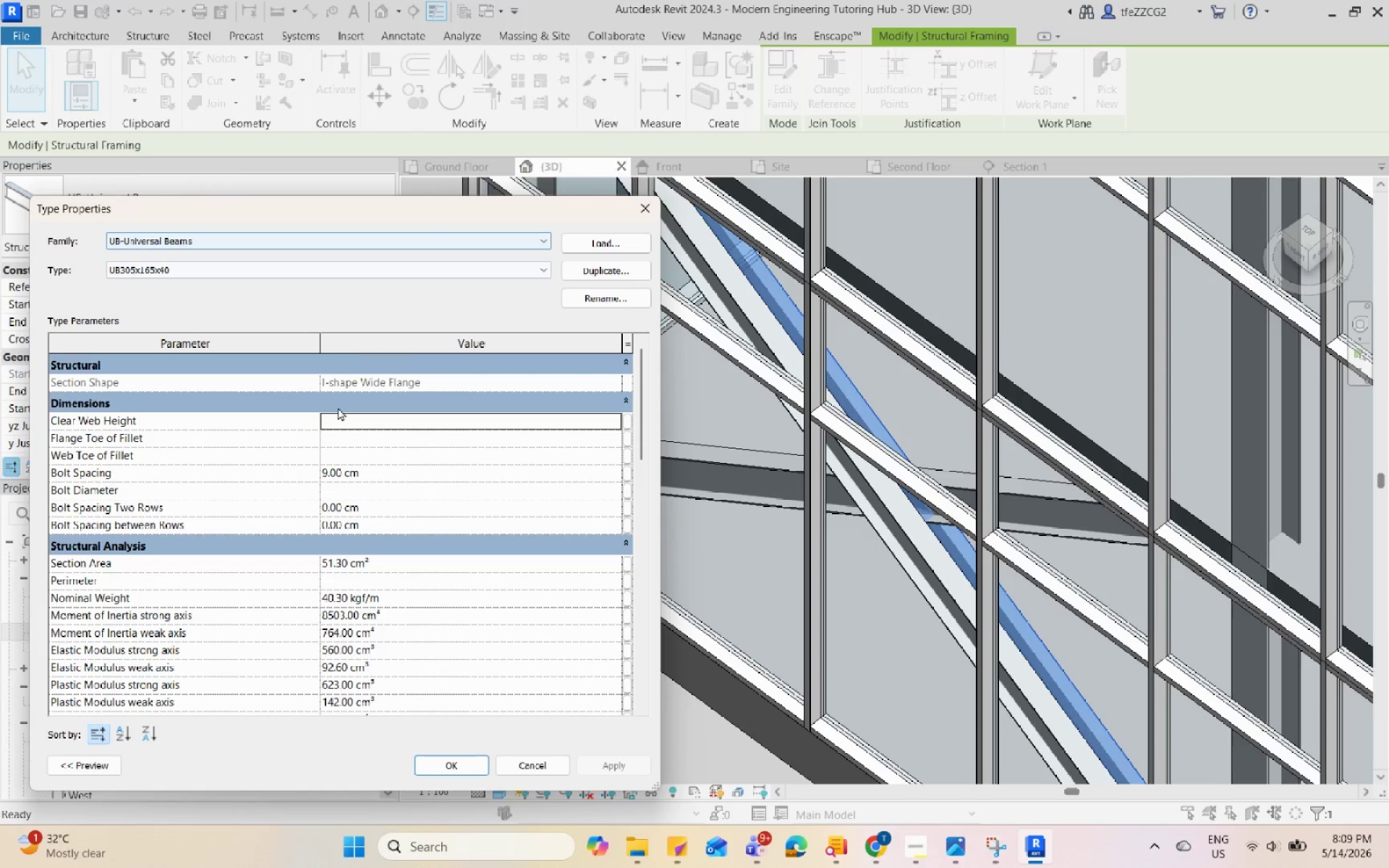 
scroll: coordinate [500, 568], scroll_direction: down, amount: 11.0
 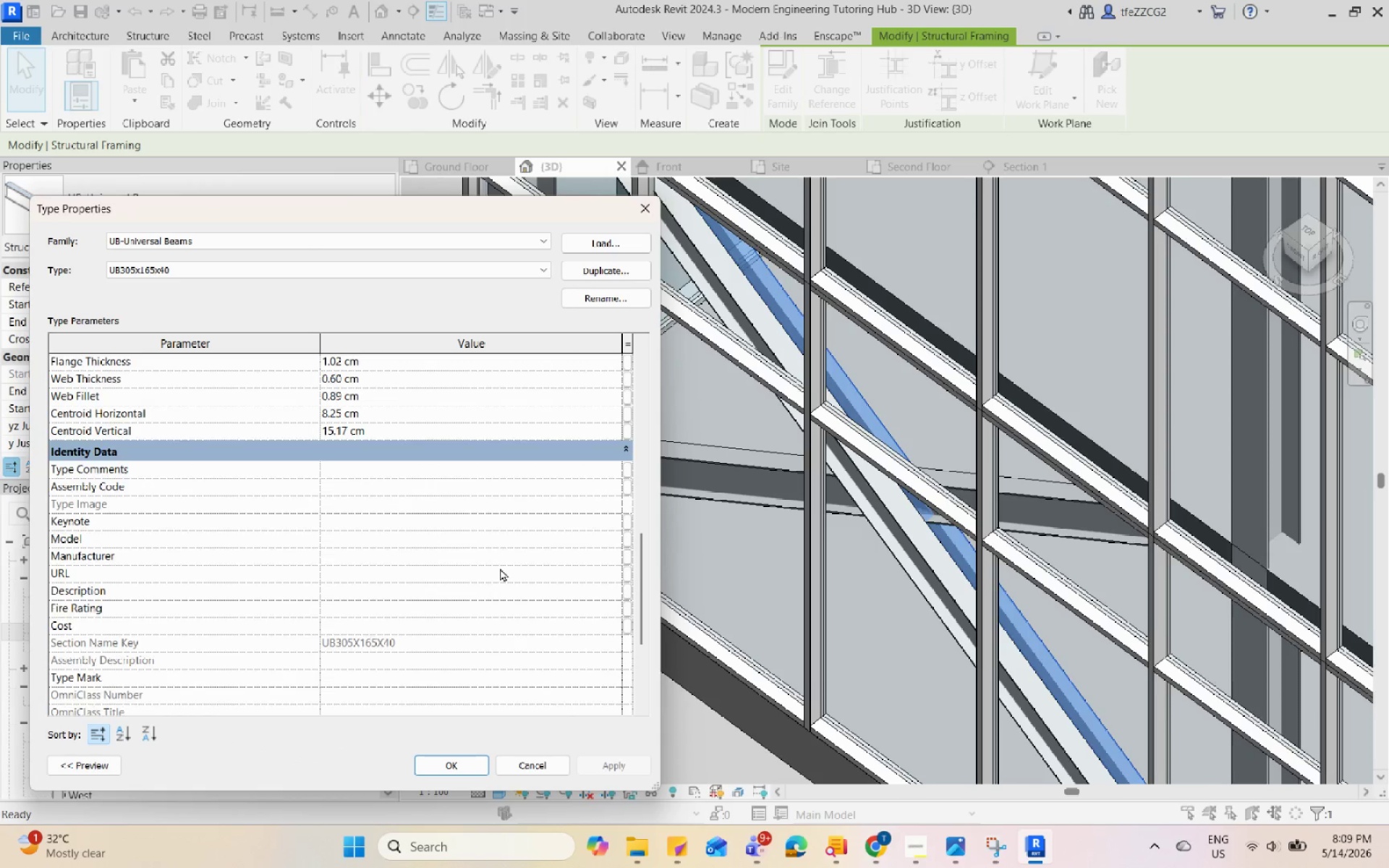 
scroll: coordinate [500, 568], scroll_direction: up, amount: 1.0
 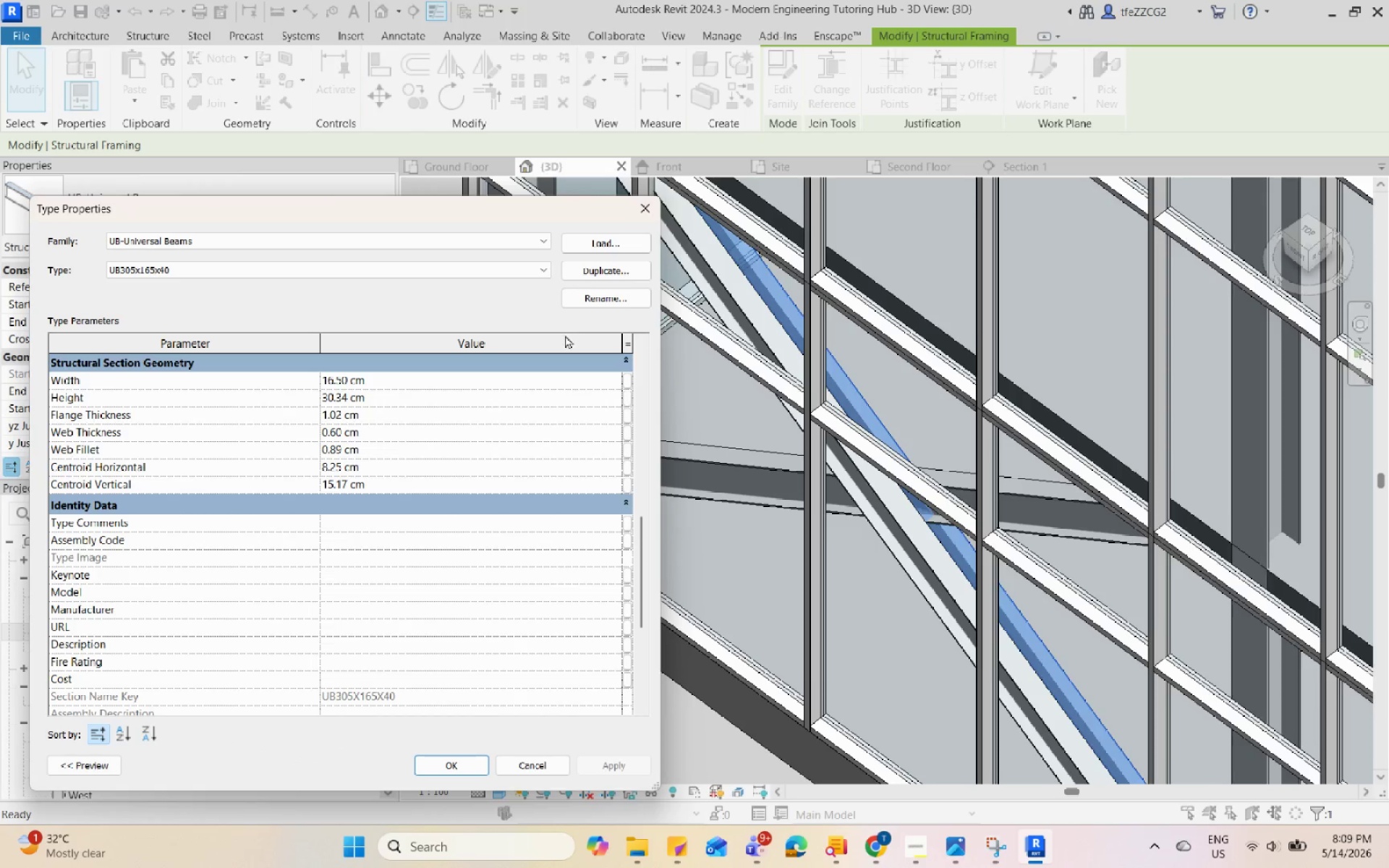 
key(Escape)
 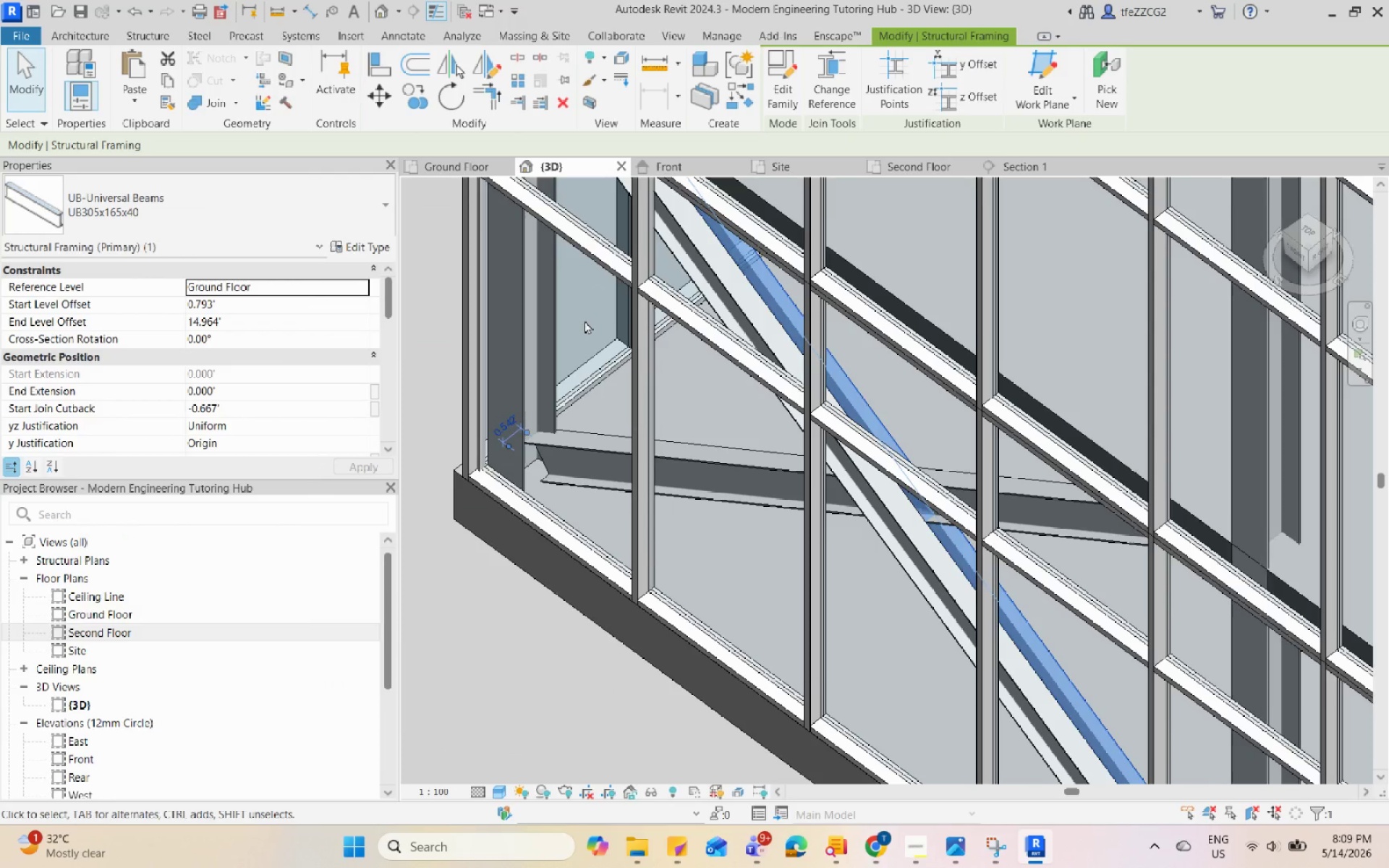 
key(Escape)
 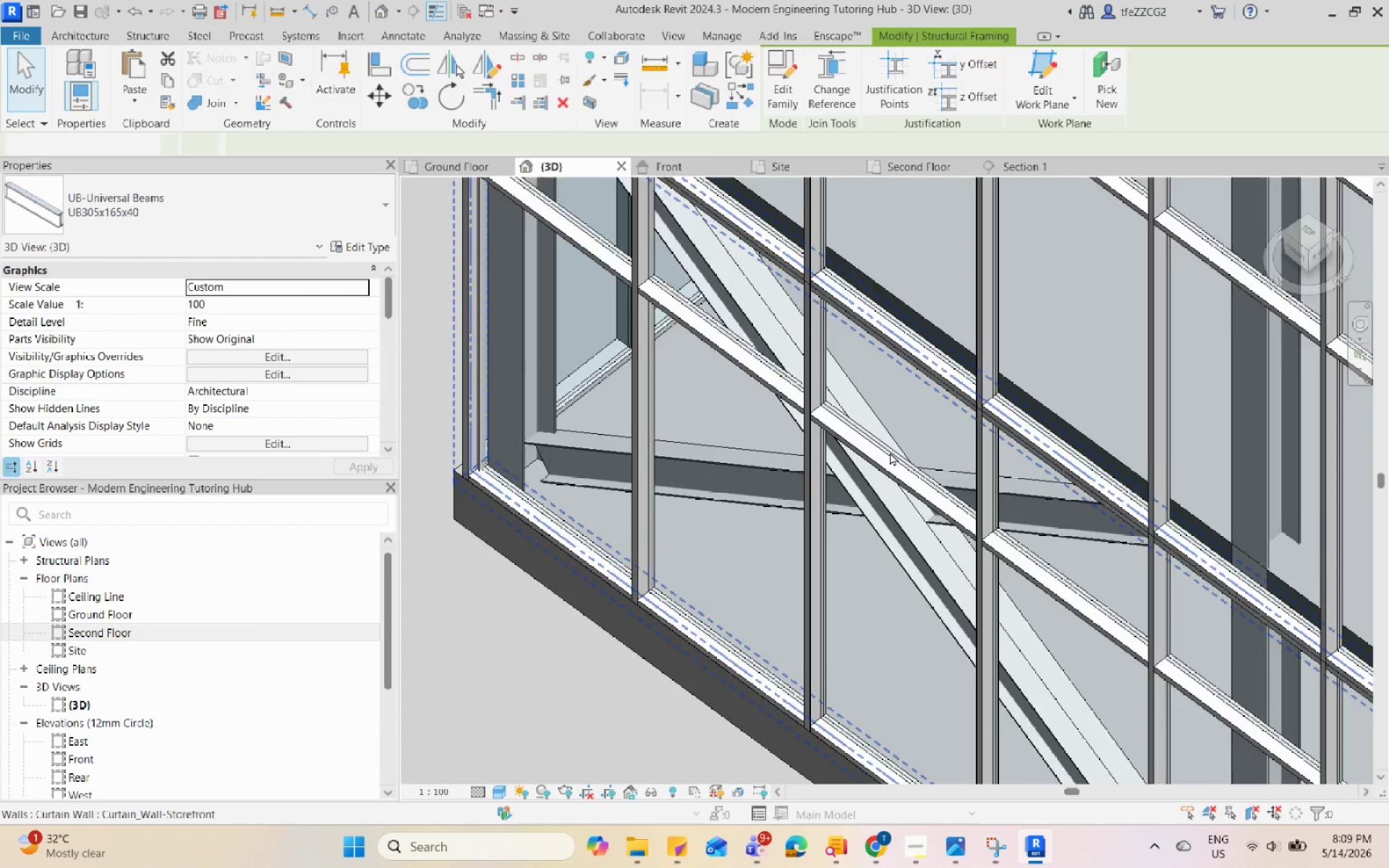 
scroll: coordinate [886, 467], scroll_direction: down, amount: 6.0
 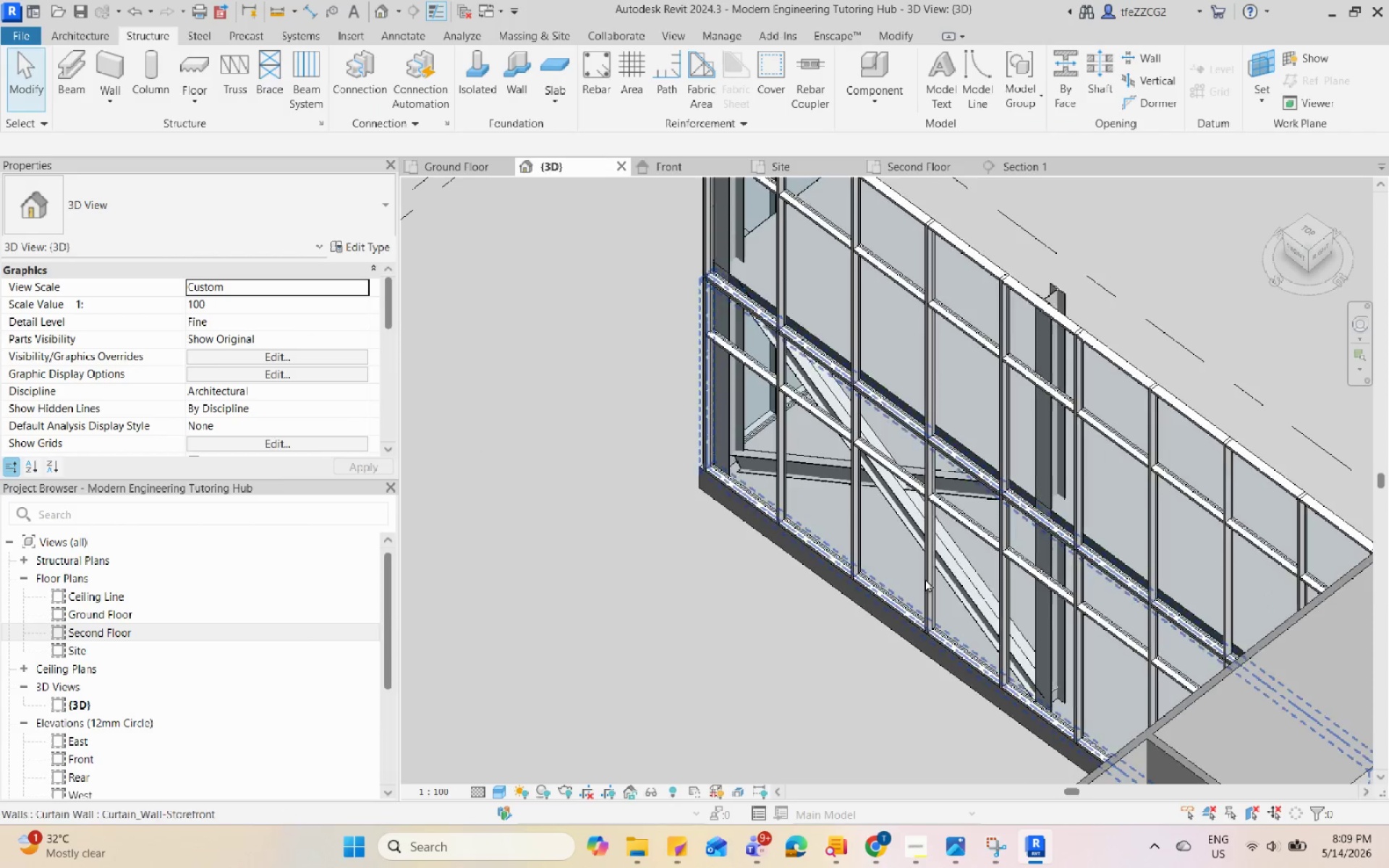 
hold_key(key=ShiftLeft, duration=1.09)
 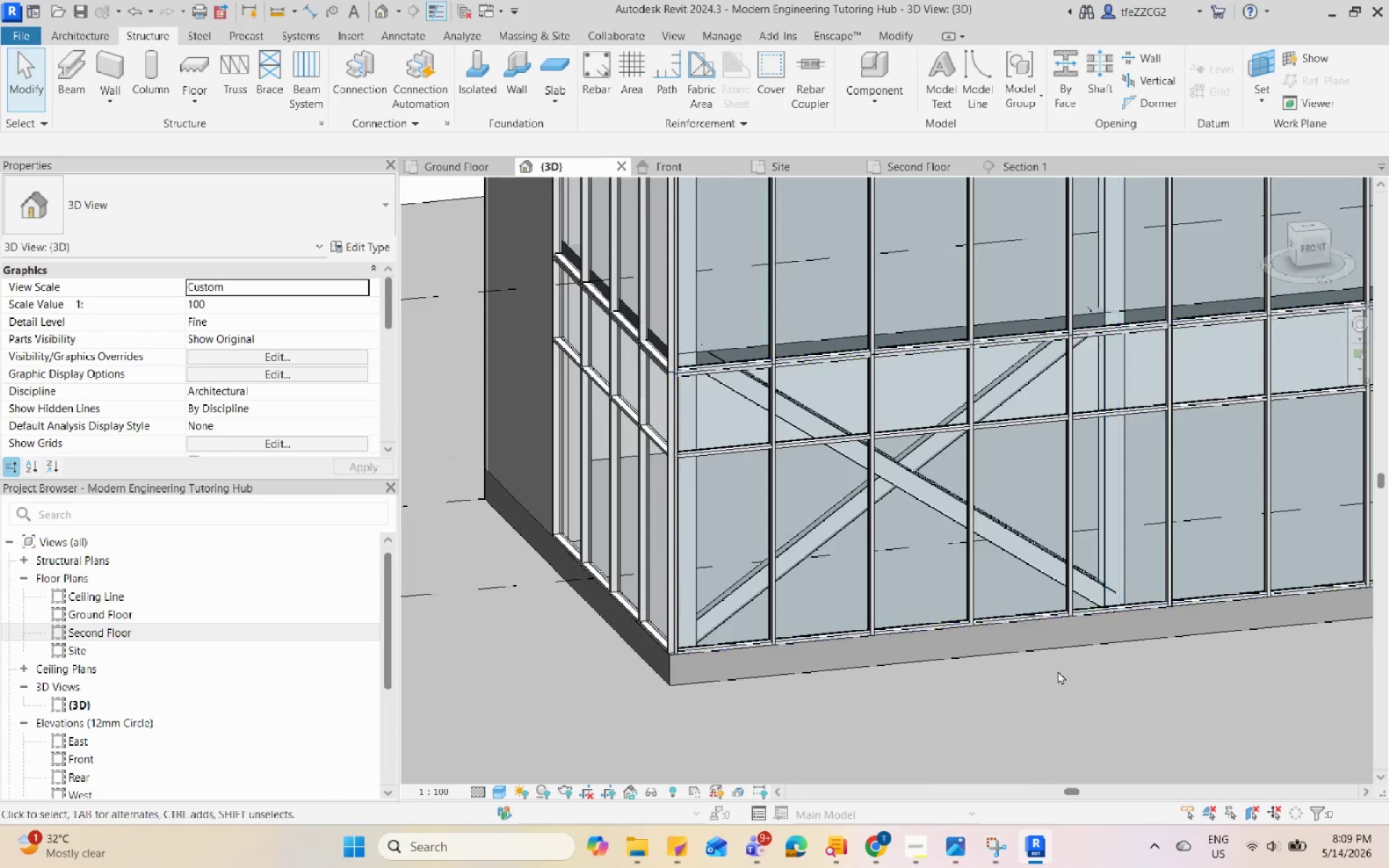 
left_click([1049, 689])
 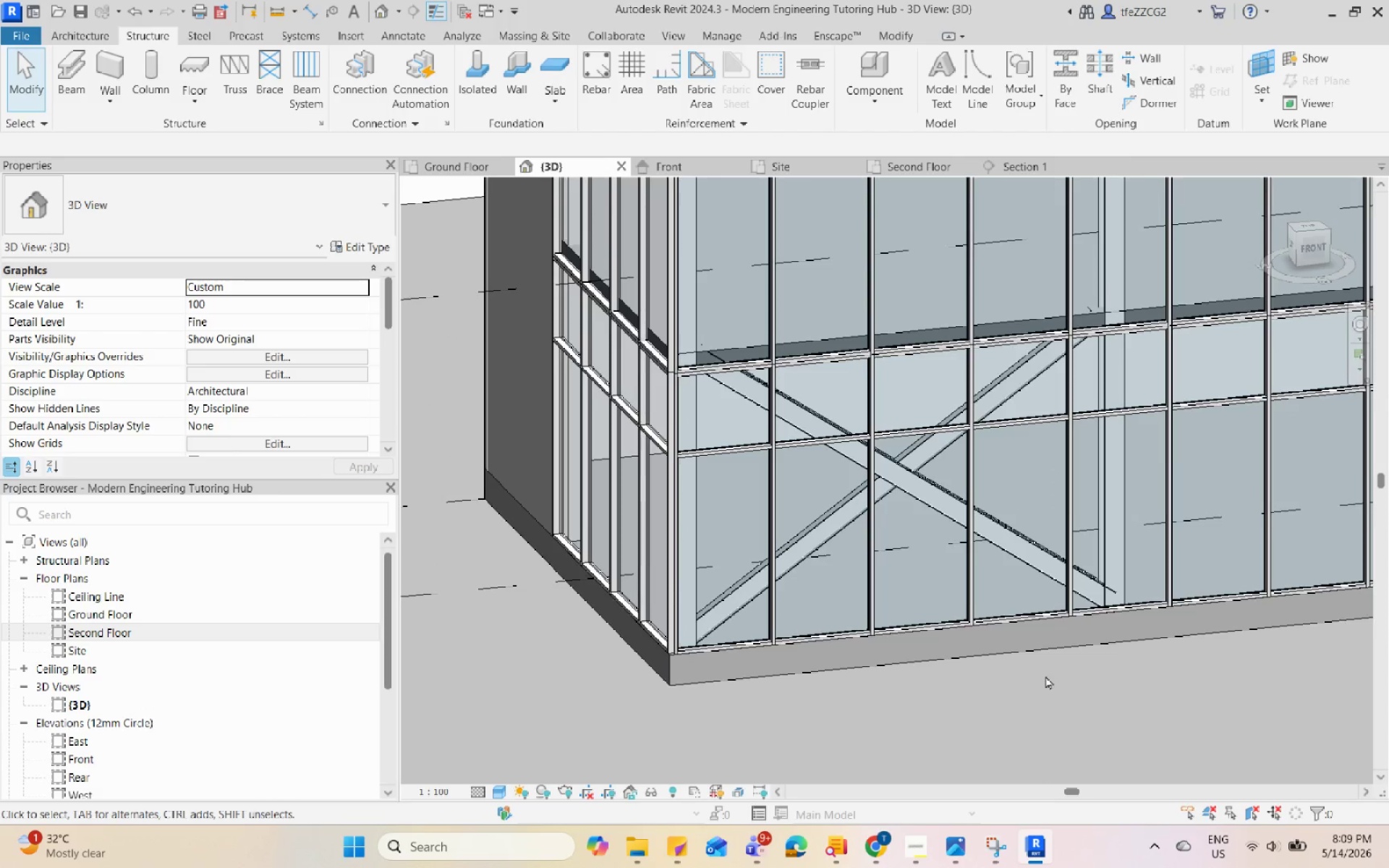 
hold_key(key=ShiftLeft, duration=1.19)
 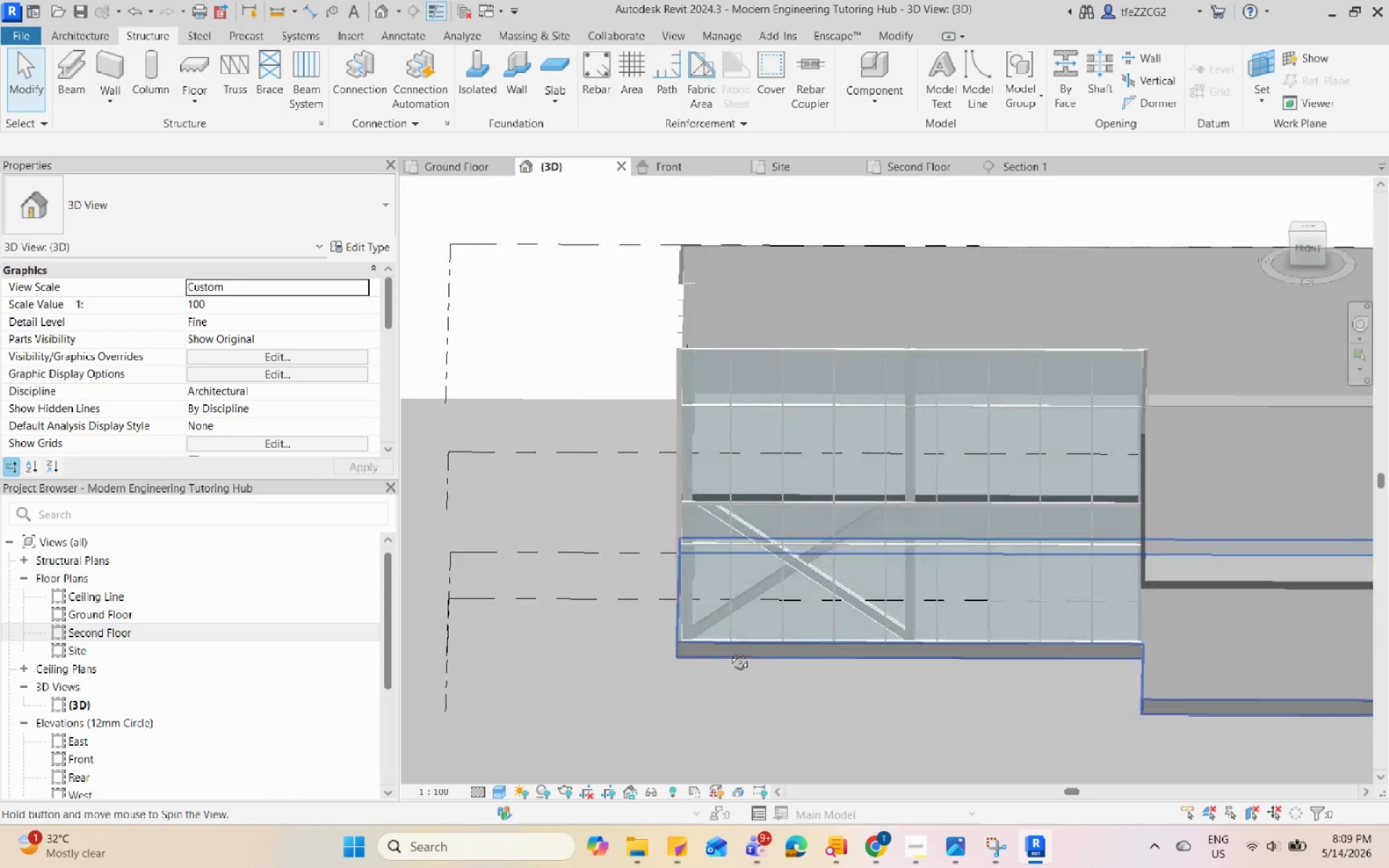 
hold_key(key=ShiftLeft, duration=0.41)
 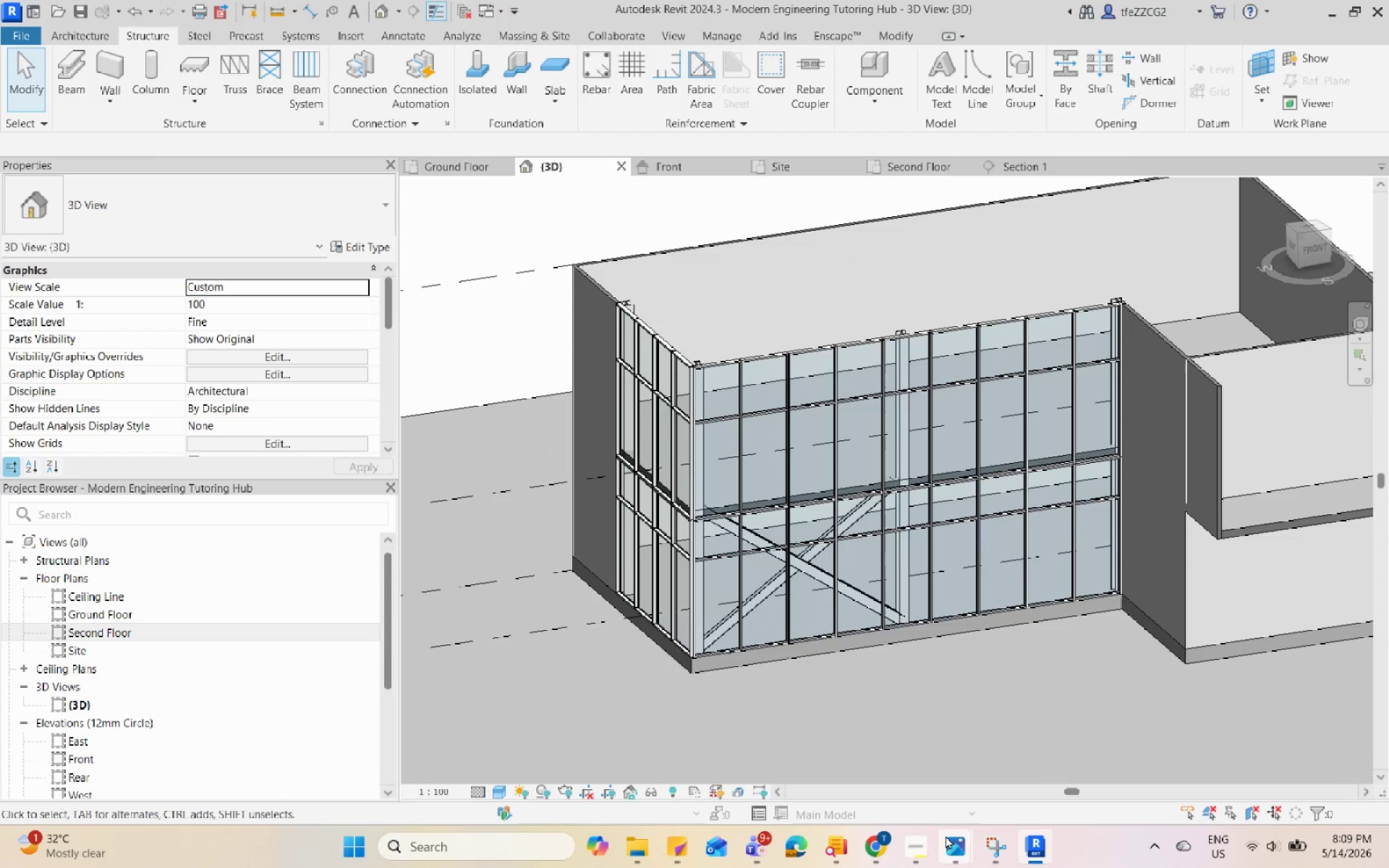 
scroll: coordinate [702, 652], scroll_direction: down, amount: 4.0
 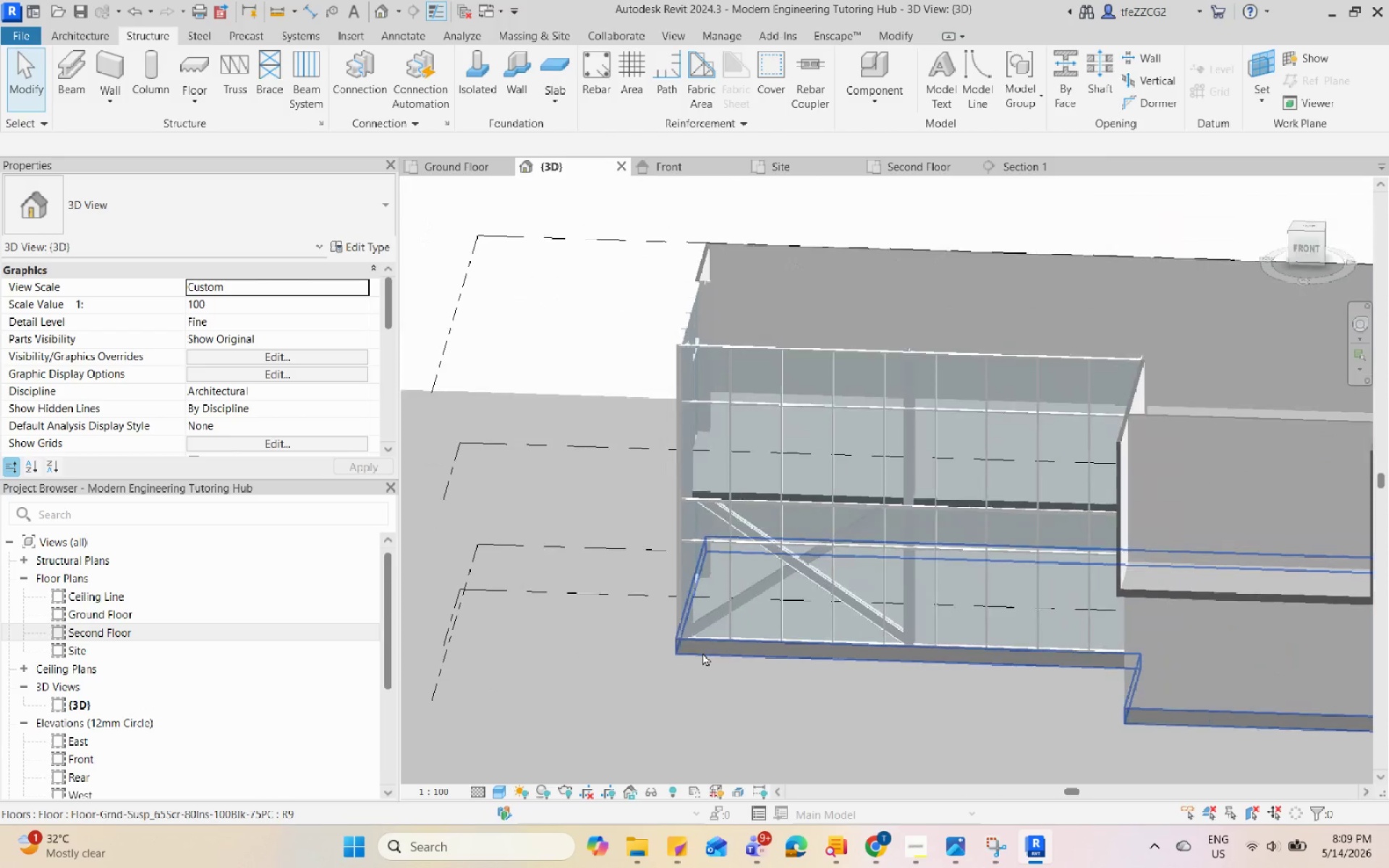 
left_click([951, 840])
 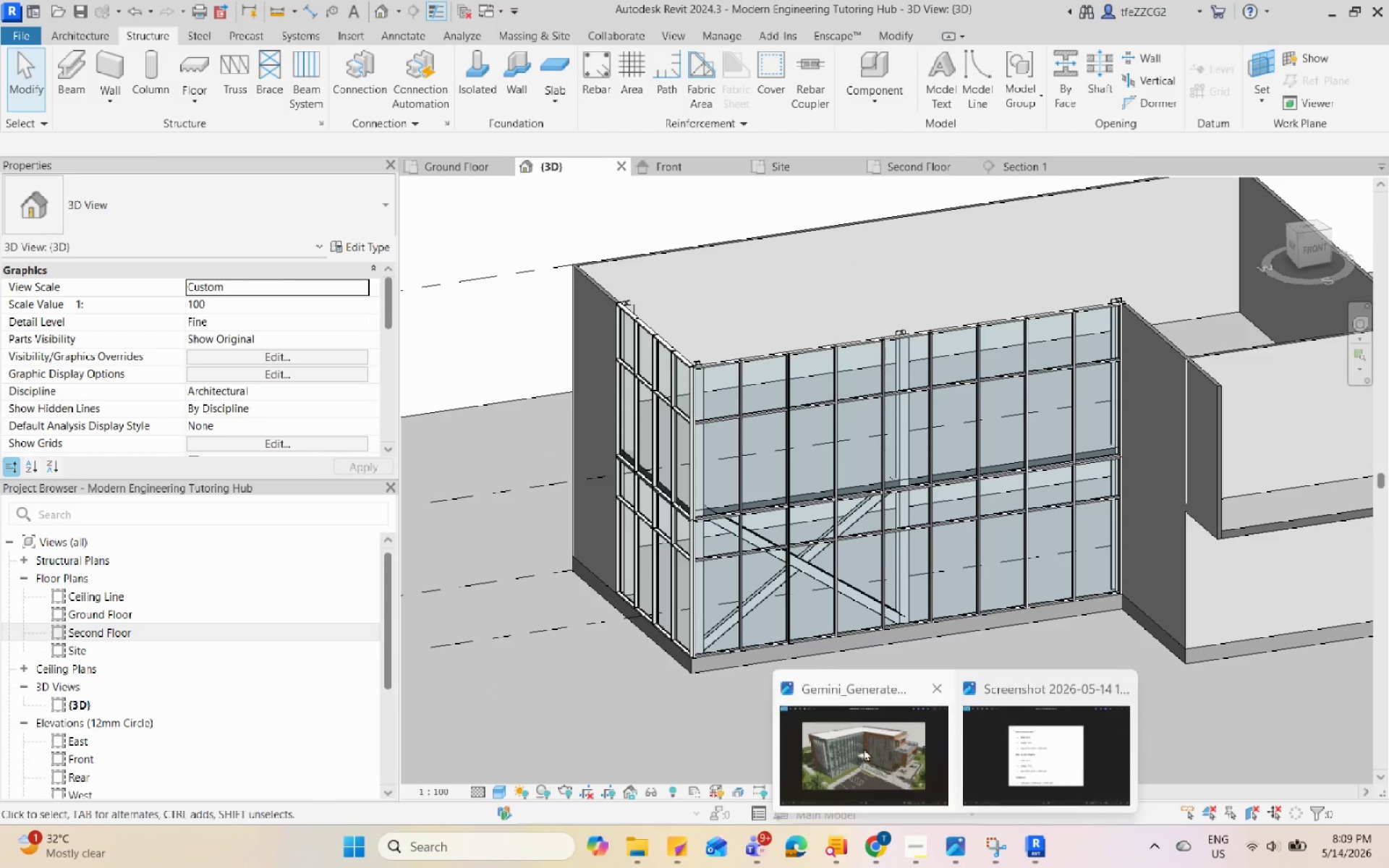 
left_click([864, 748])
 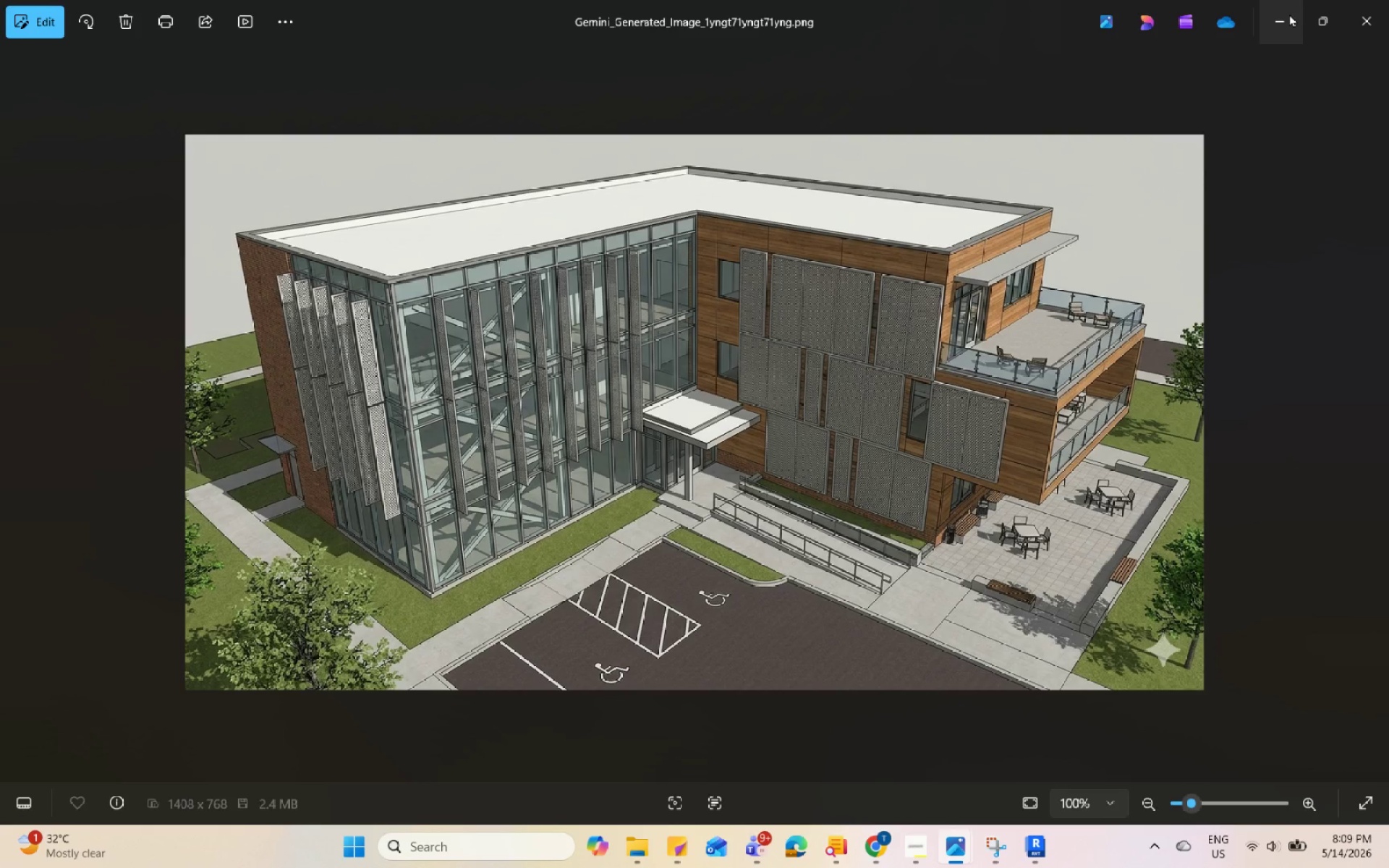 
left_click([1289, 14])
 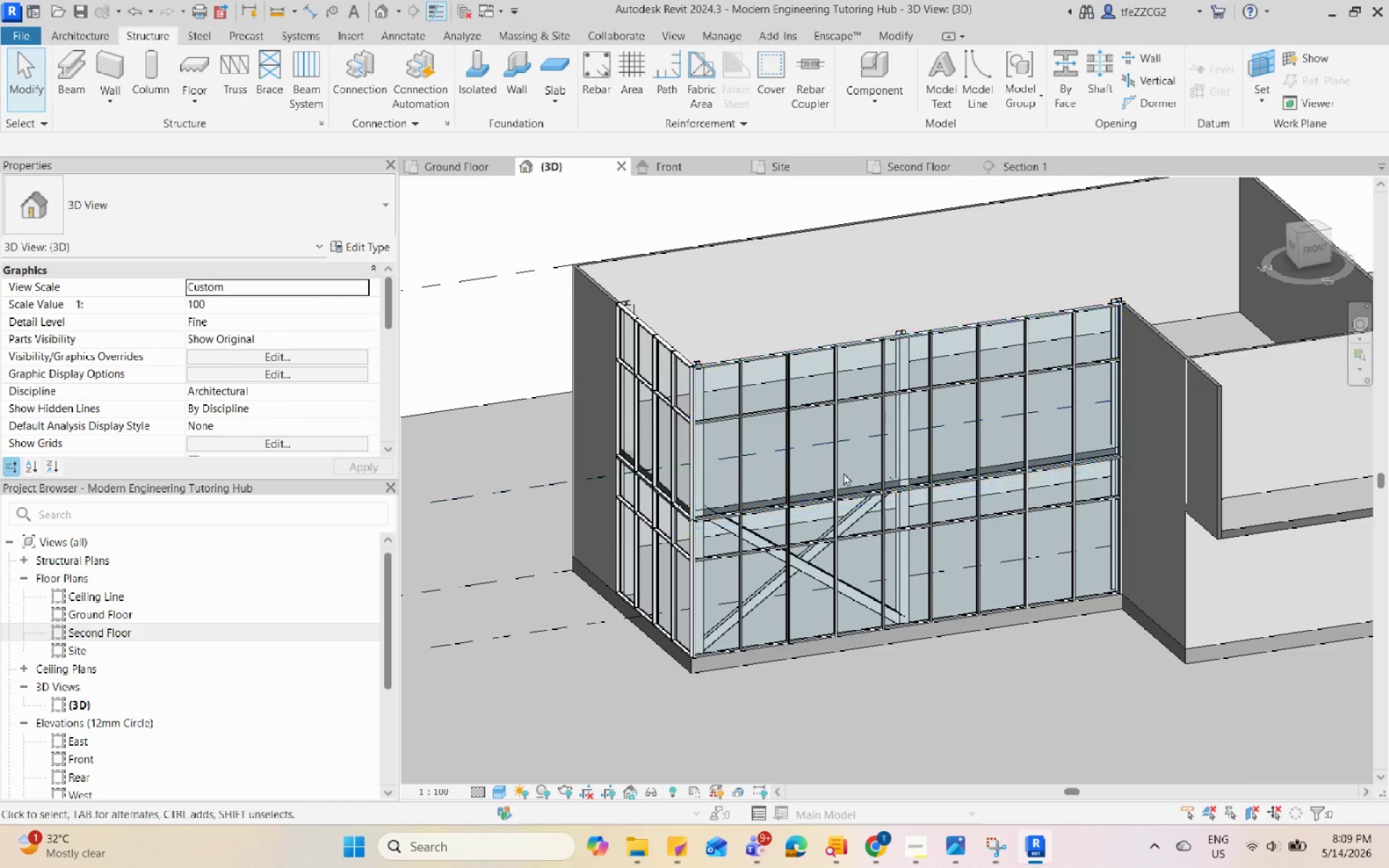 
scroll: coordinate [799, 549], scroll_direction: up, amount: 4.0
 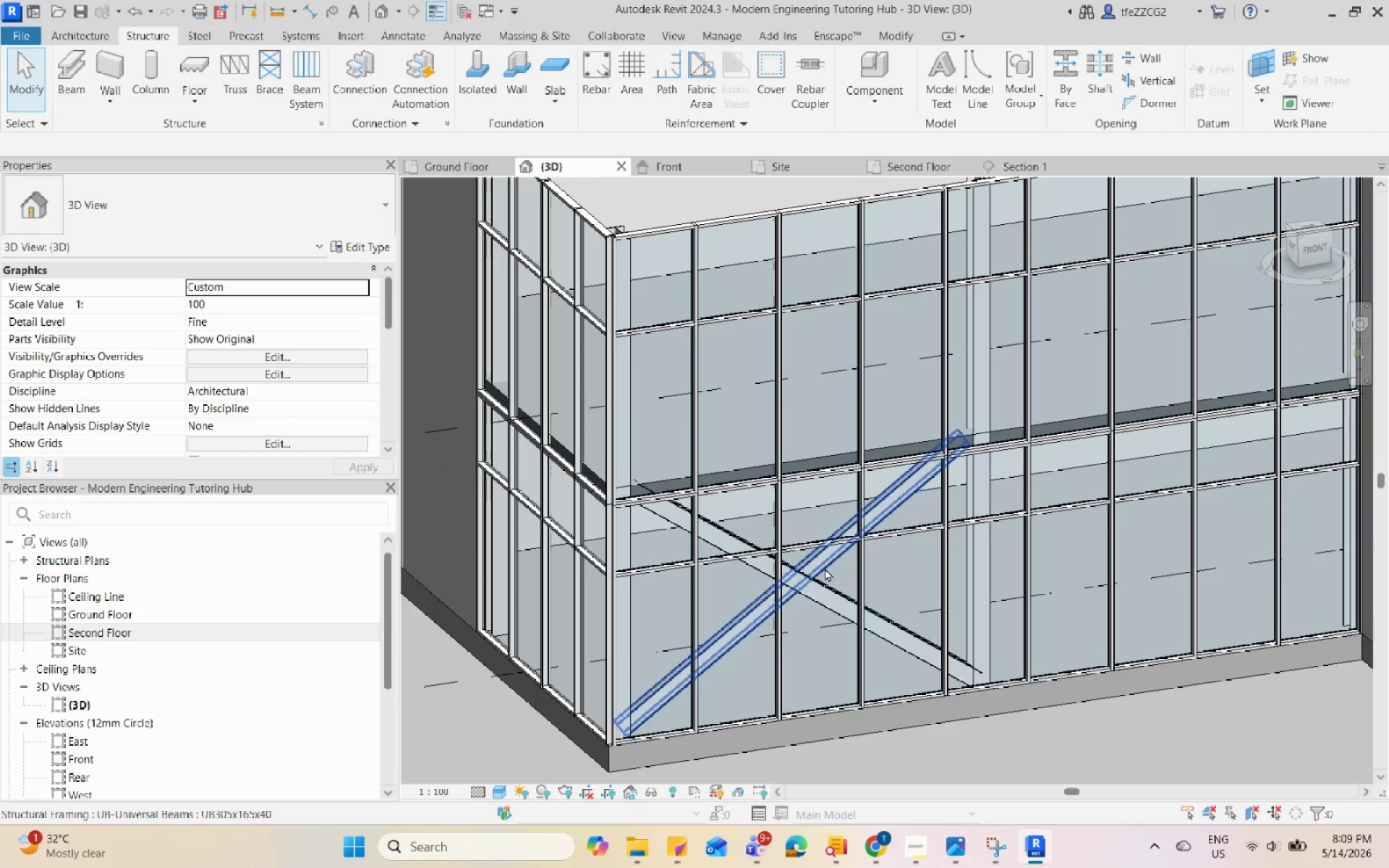 
hold_key(key=ShiftLeft, duration=1.14)
left_click([827, 562])
 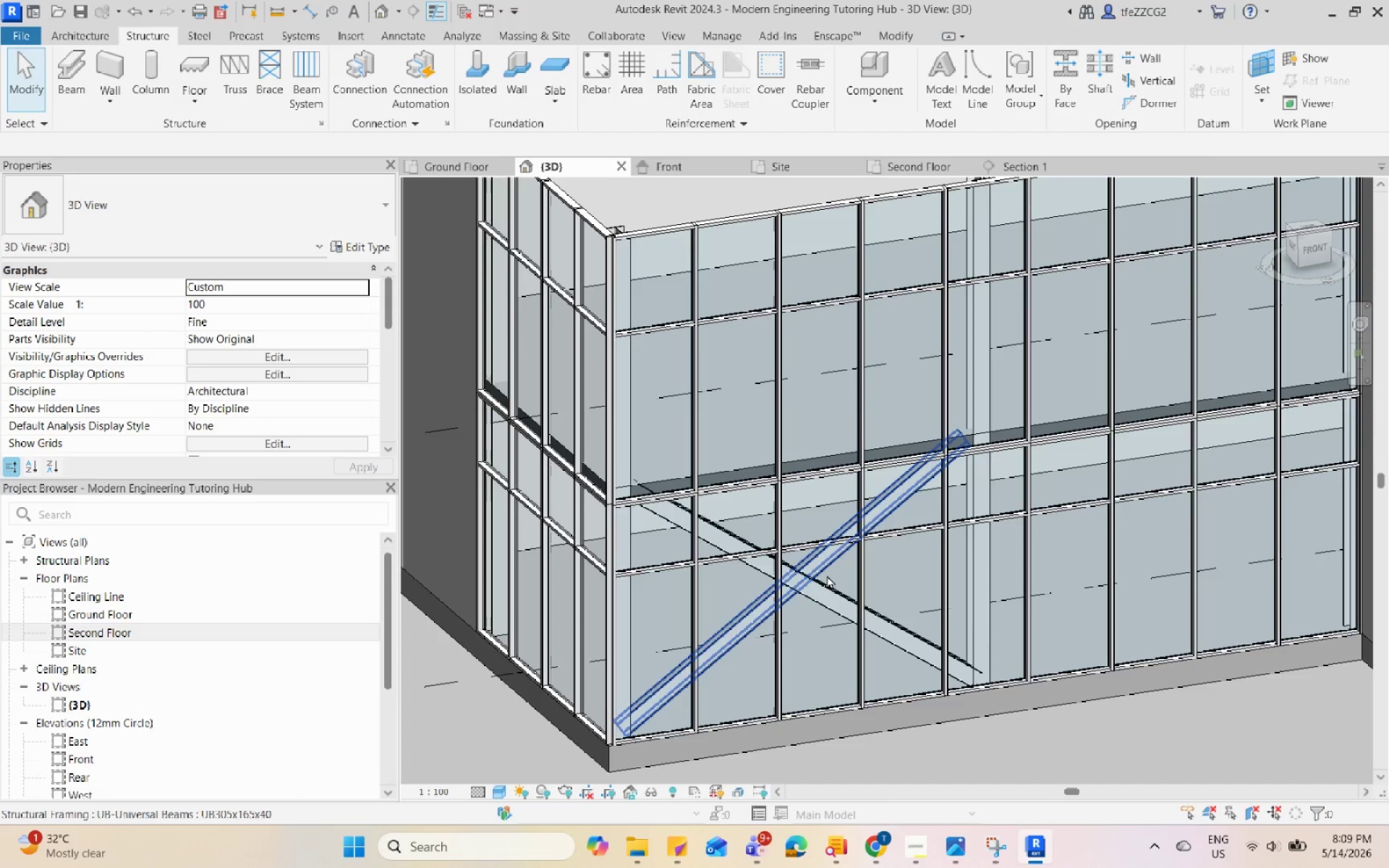 
left_click([827, 575])
 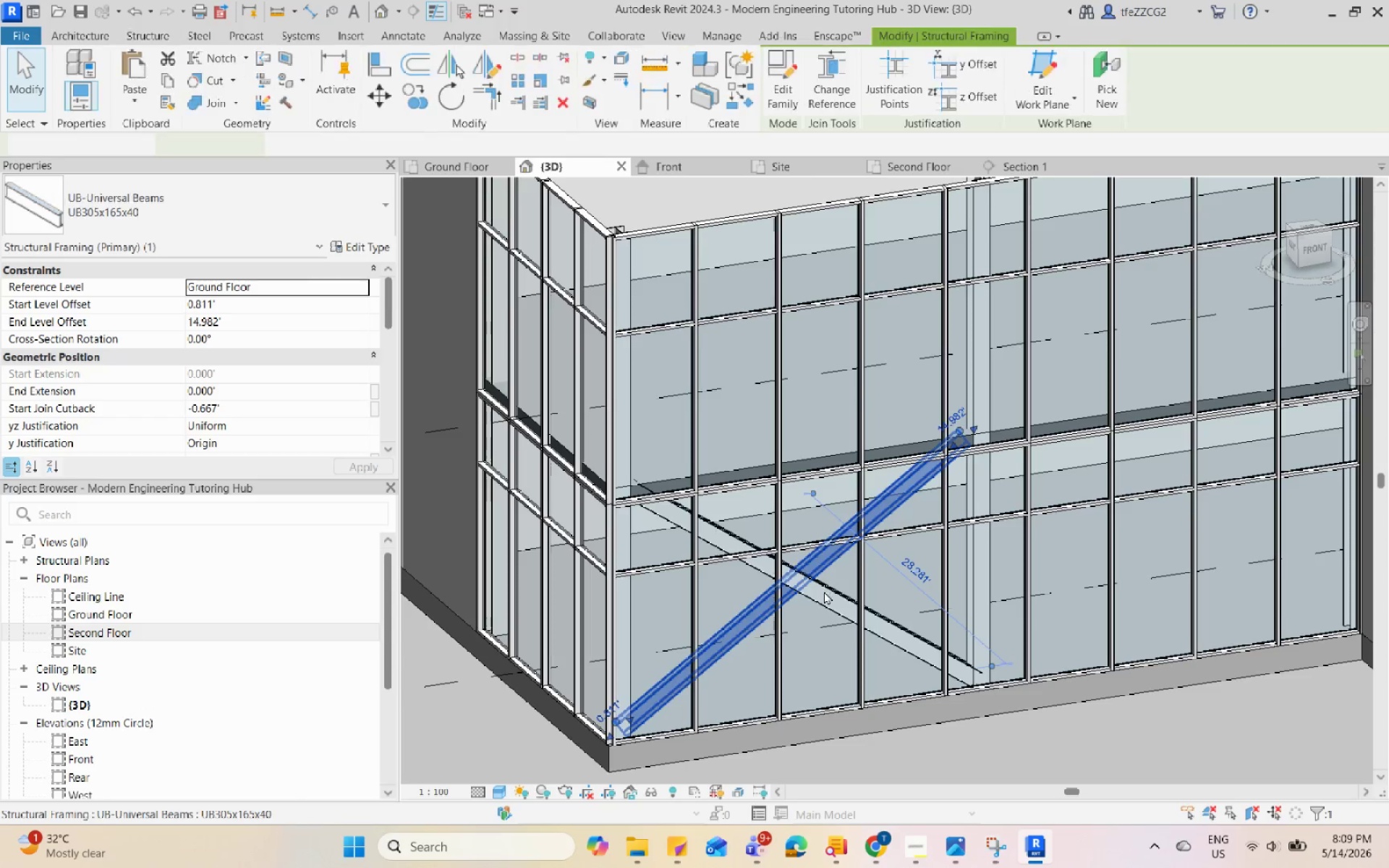 
hold_key(key=ControlLeft, duration=0.59)
left_click([824, 592])
 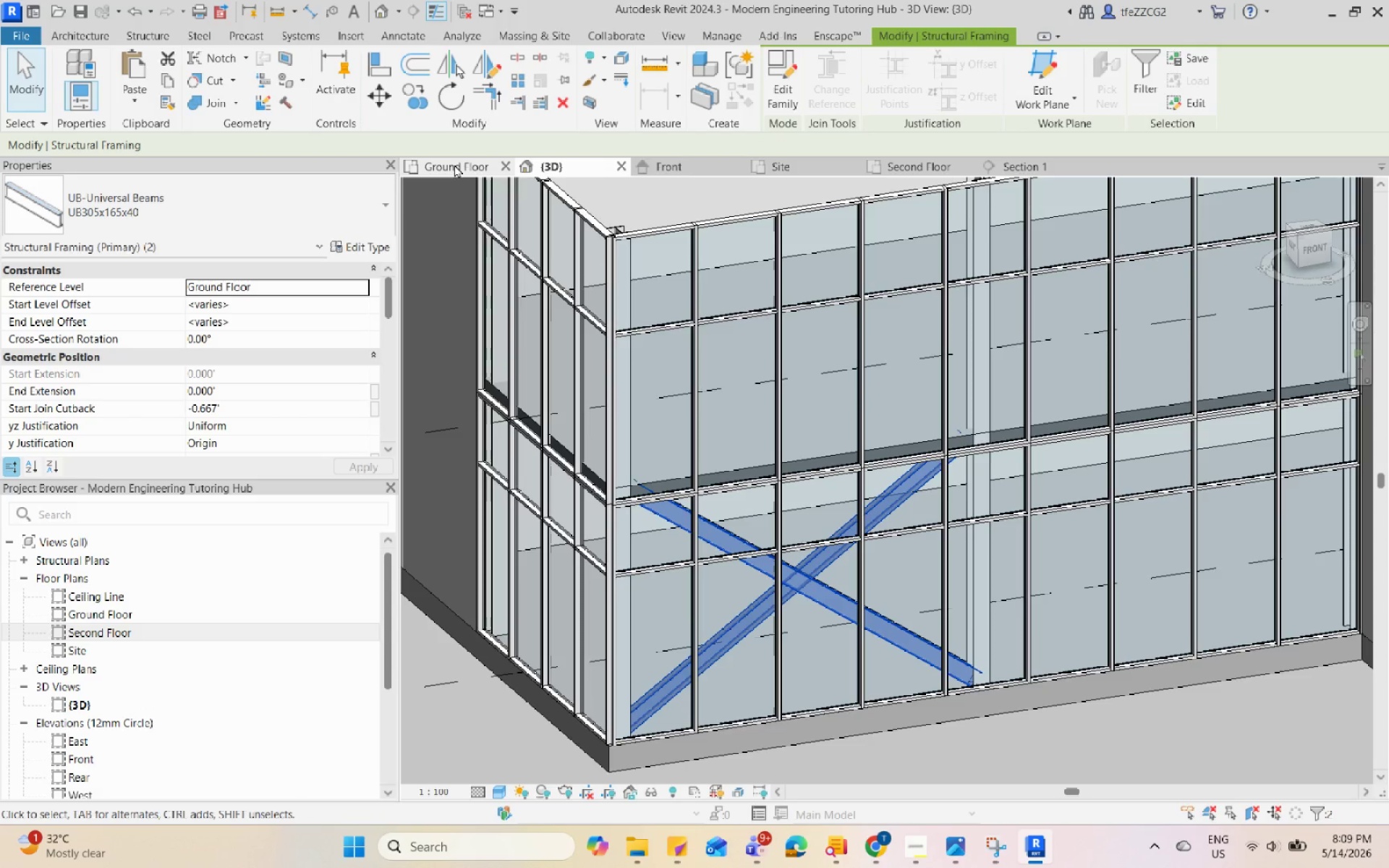 
hold_key(key=ShiftLeft, duration=0.81)
 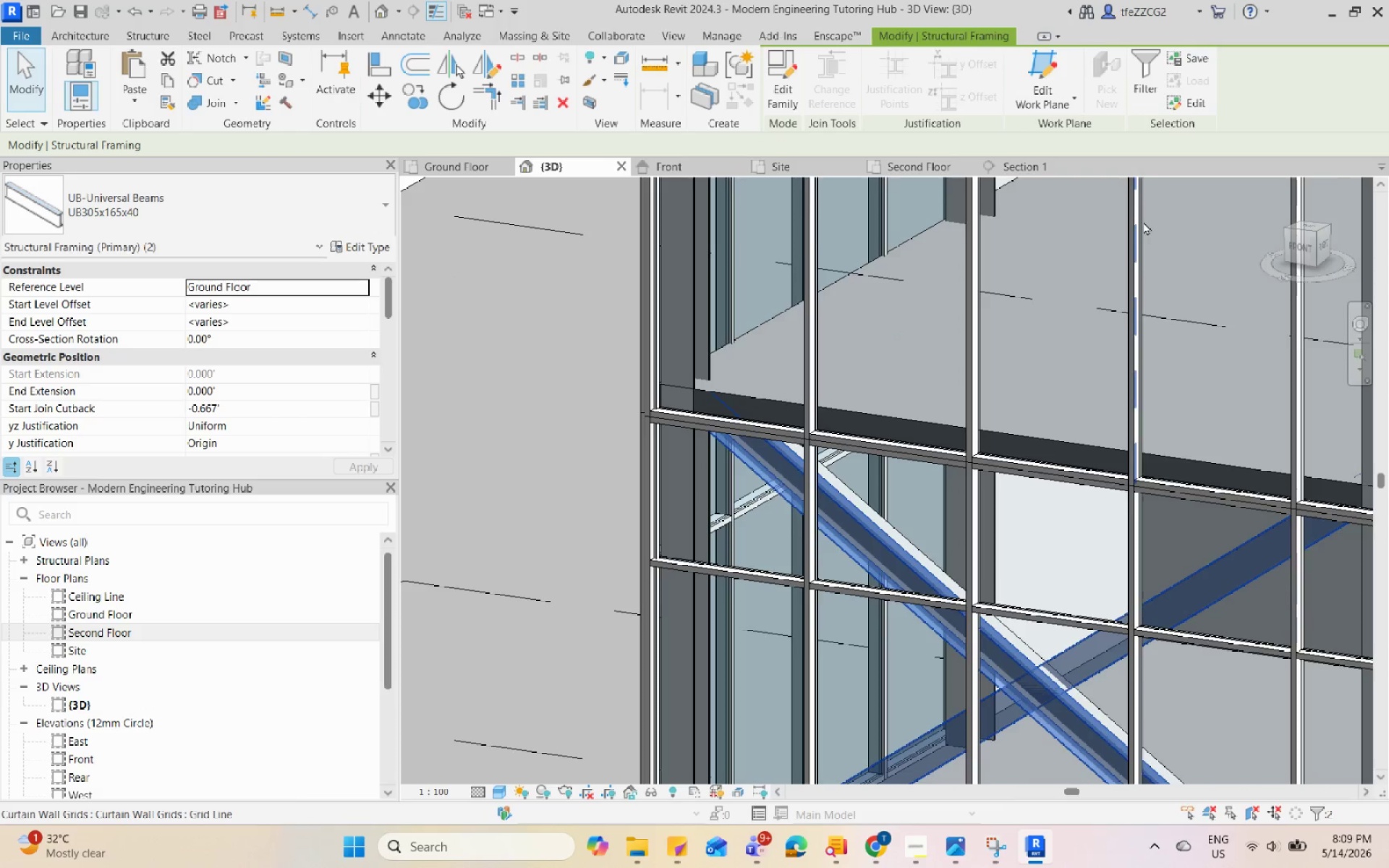 
scroll: coordinate [563, 475], scroll_direction: up, amount: 5.0
 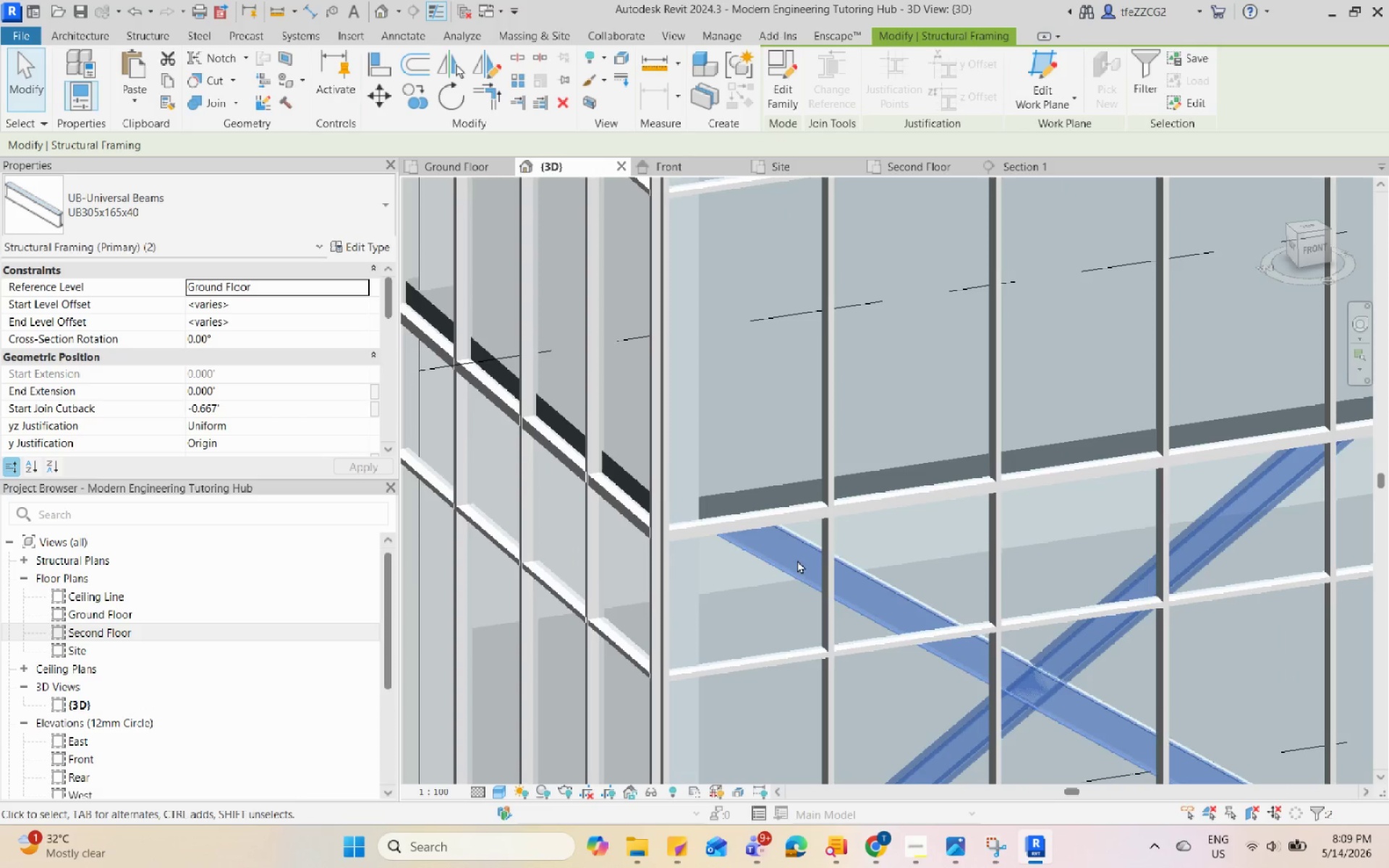 
hold_key(key=ShiftLeft, duration=1.27)
 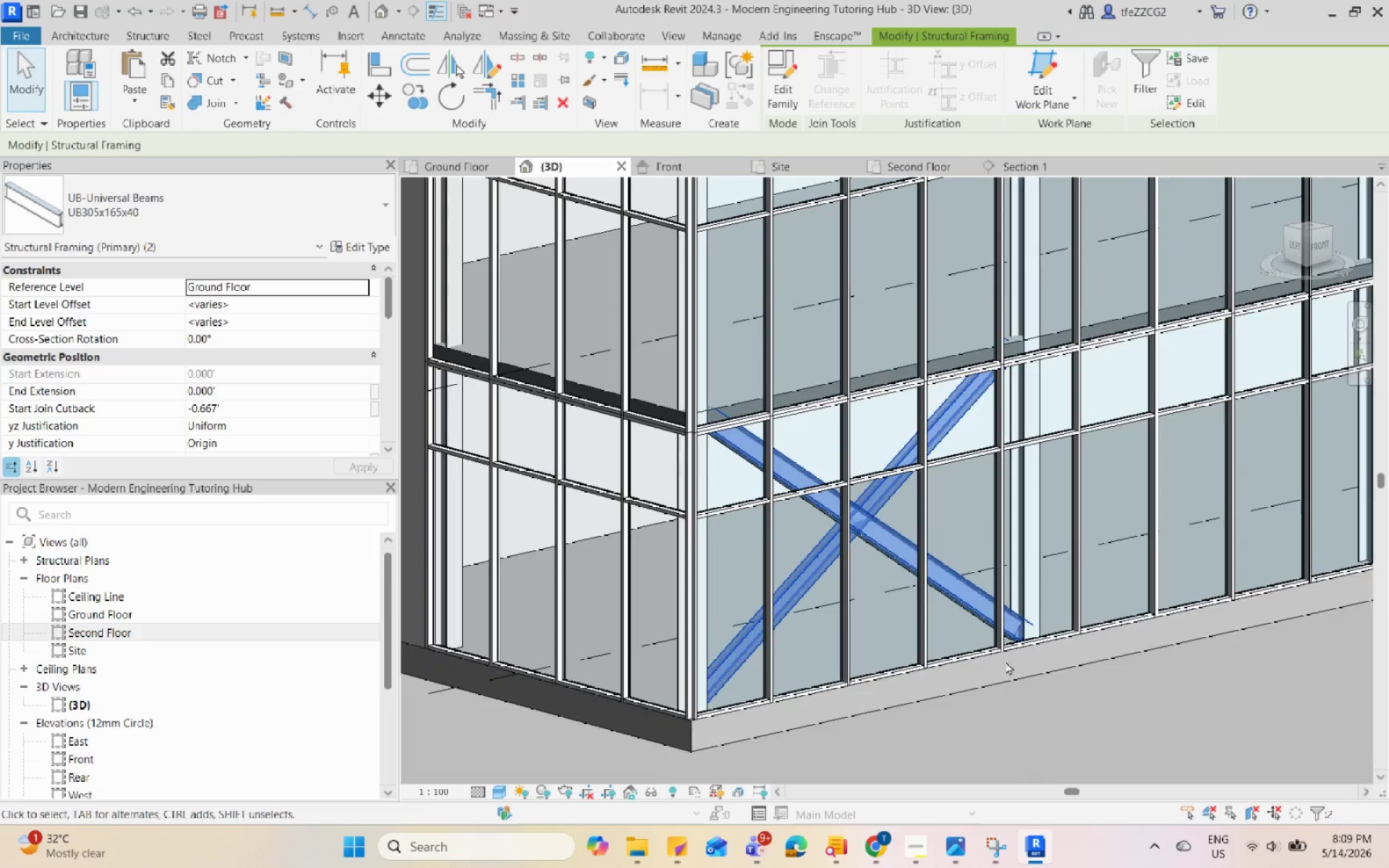 
scroll: coordinate [599, 305], scroll_direction: down, amount: 4.0
 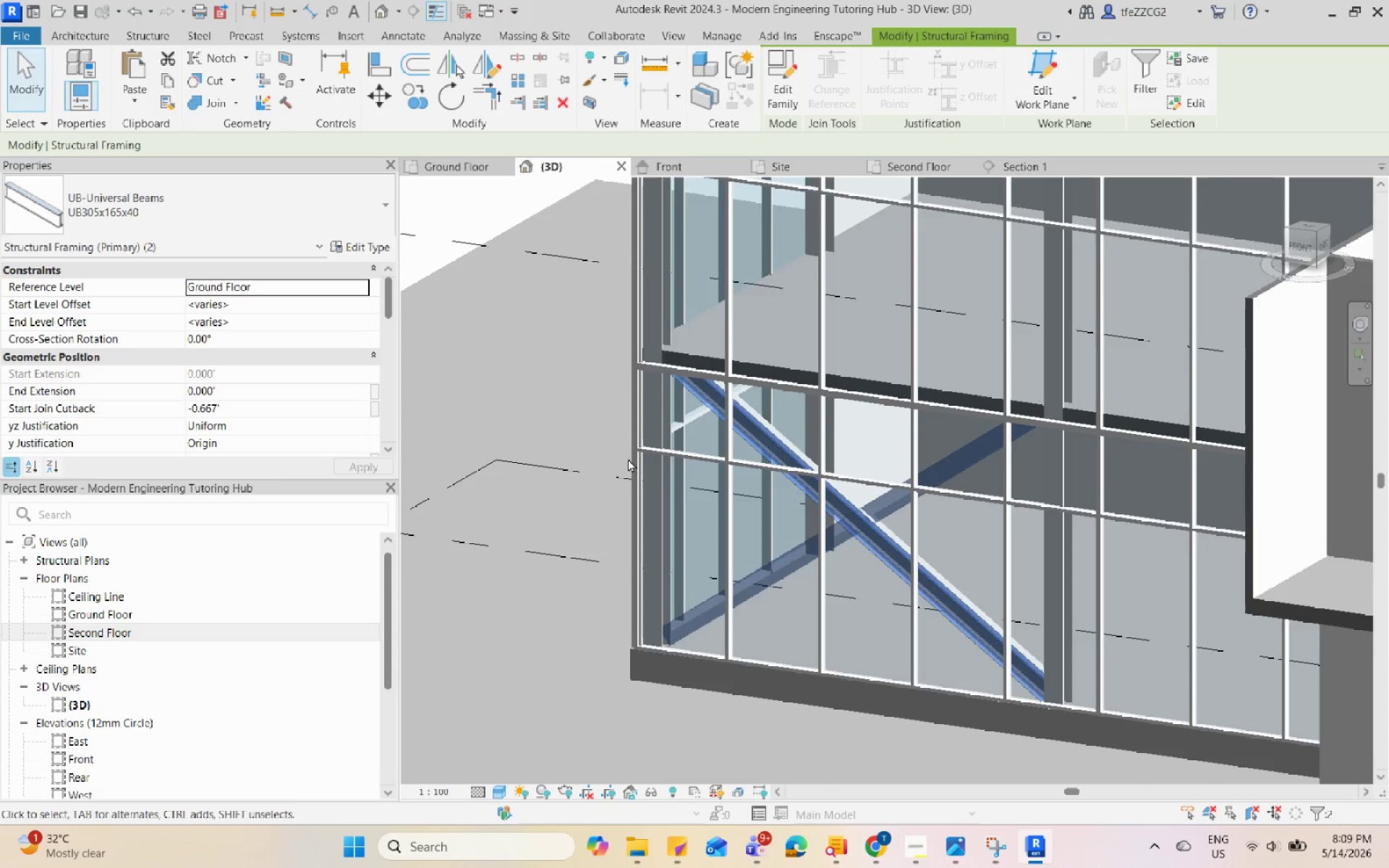 
hold_key(key=ShiftLeft, duration=0.39)
scroll: coordinate [926, 709], scroll_direction: up, amount: 2.0
 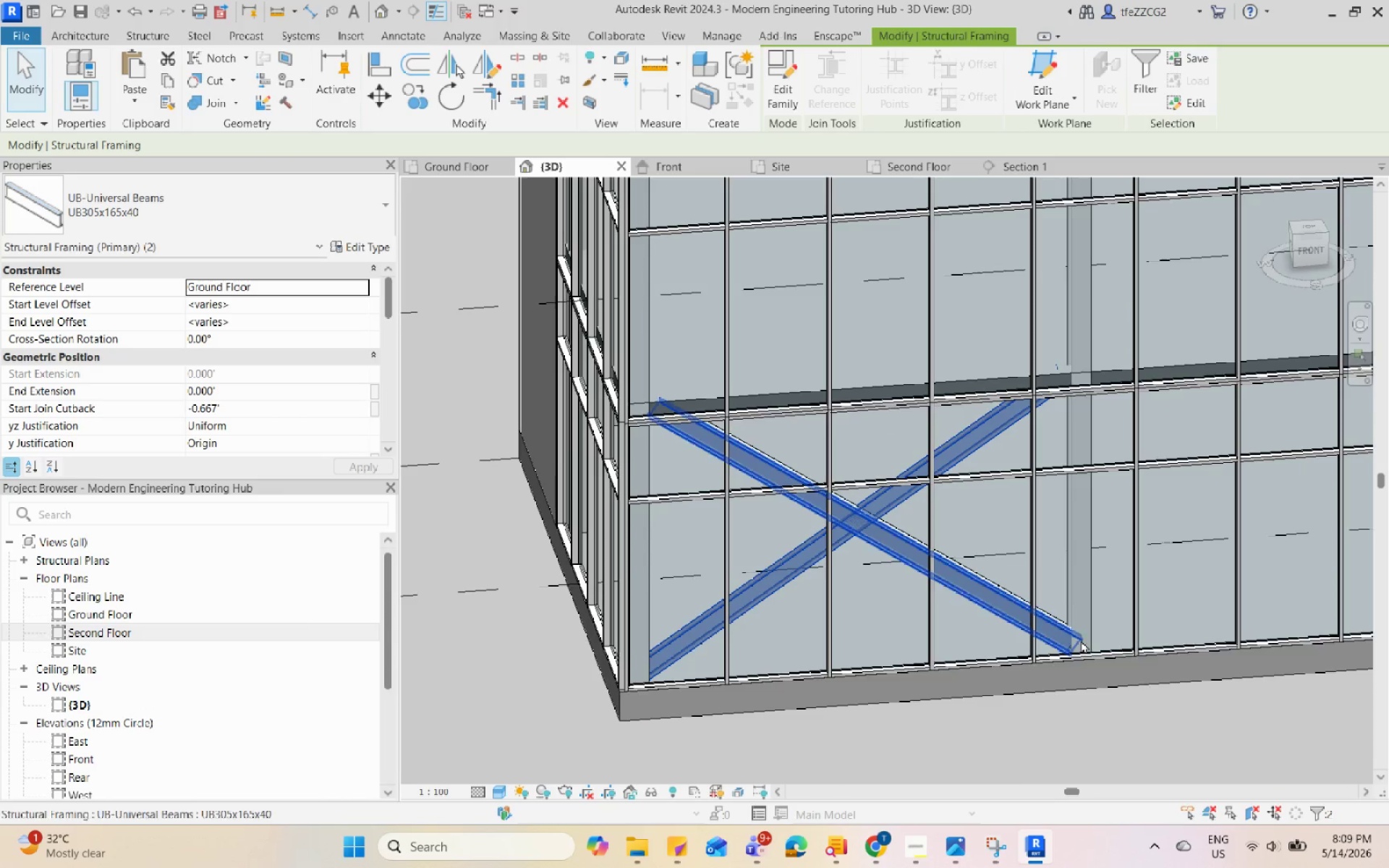 
hold_key(key=ShiftLeft, duration=3.64)
 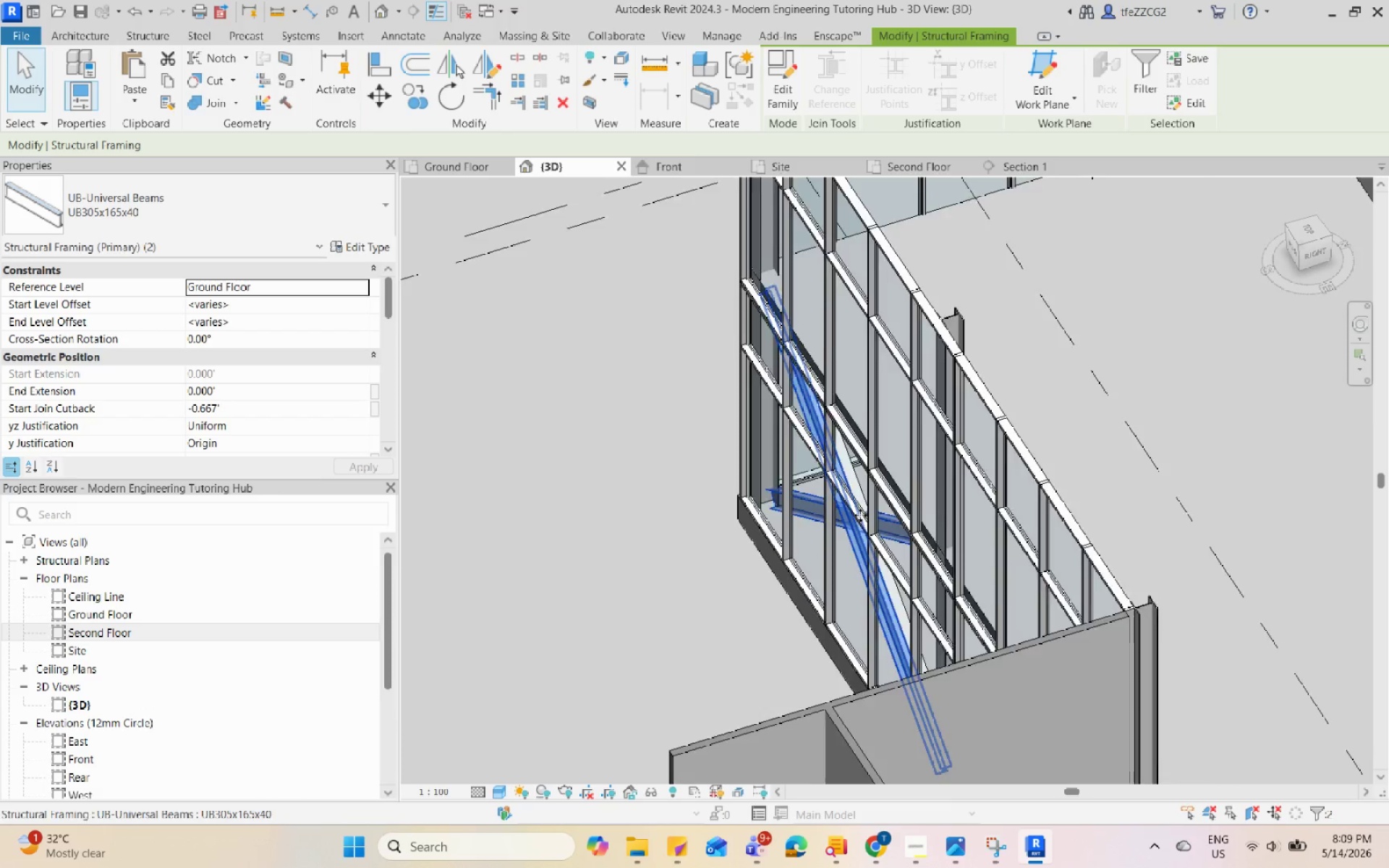 
scroll: coordinate [715, 504], scroll_direction: up, amount: 9.0
 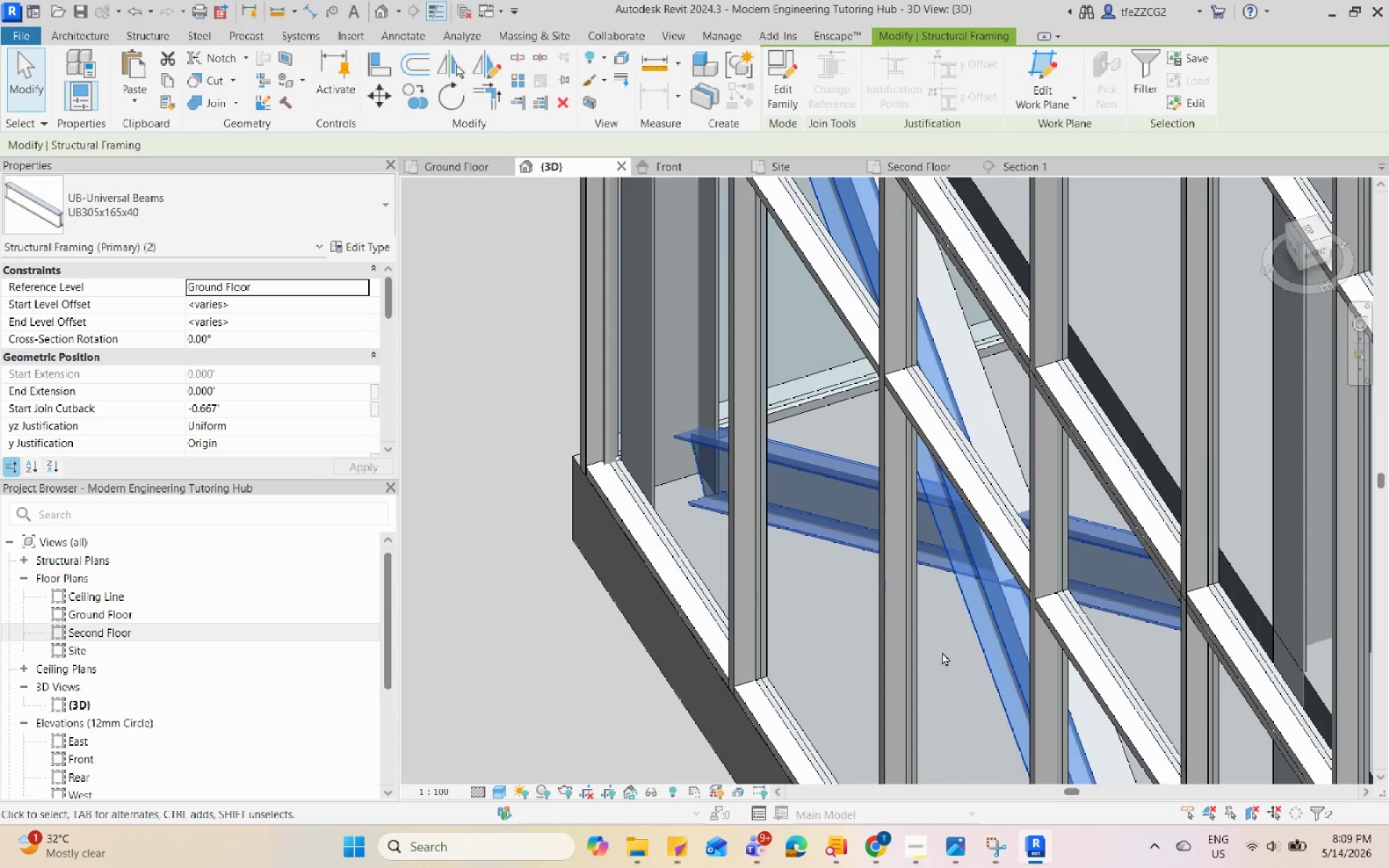 
hold_key(key=ShiftLeft, duration=0.64)
 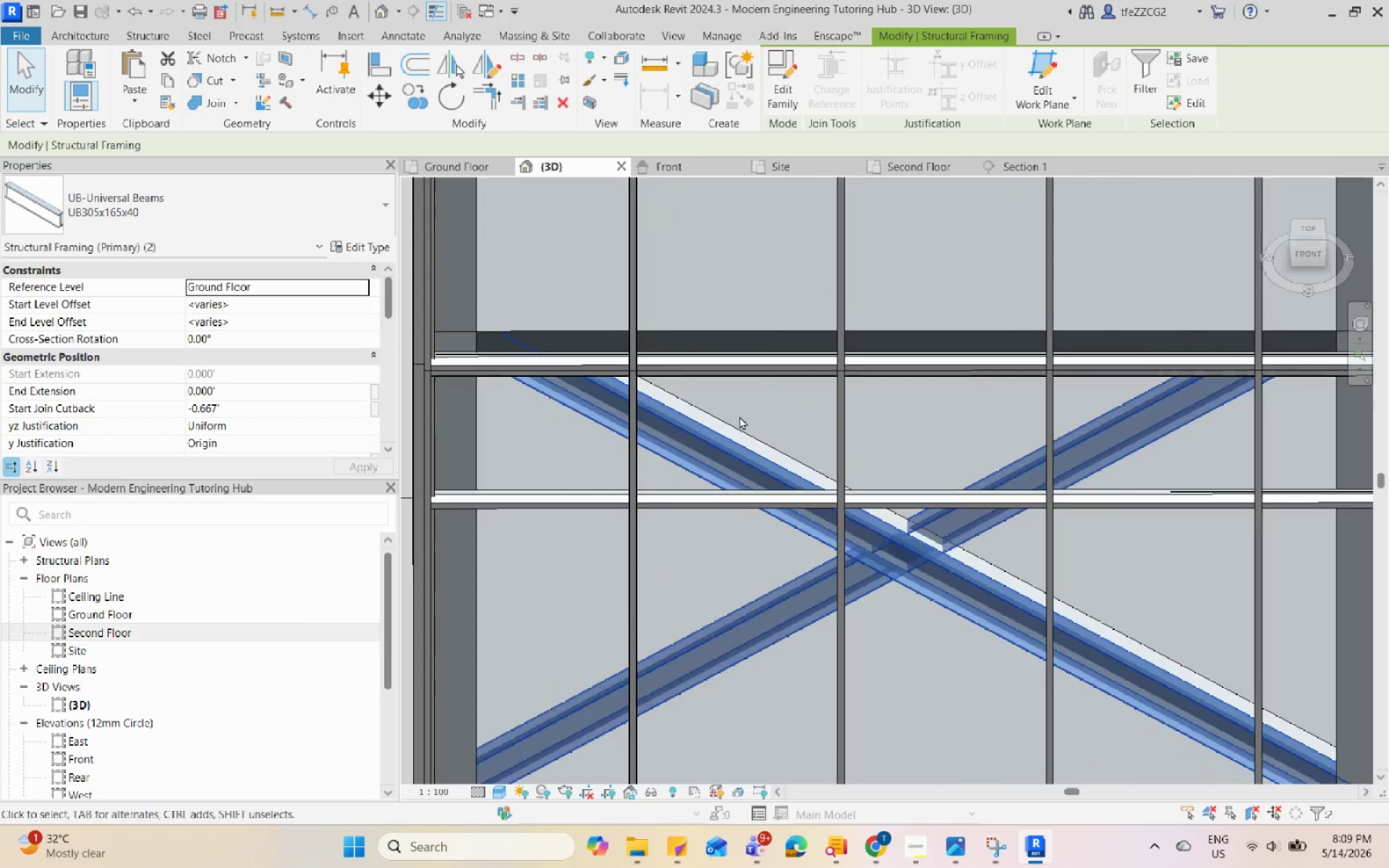 
scroll: coordinate [785, 556], scroll_direction: down, amount: 4.0
 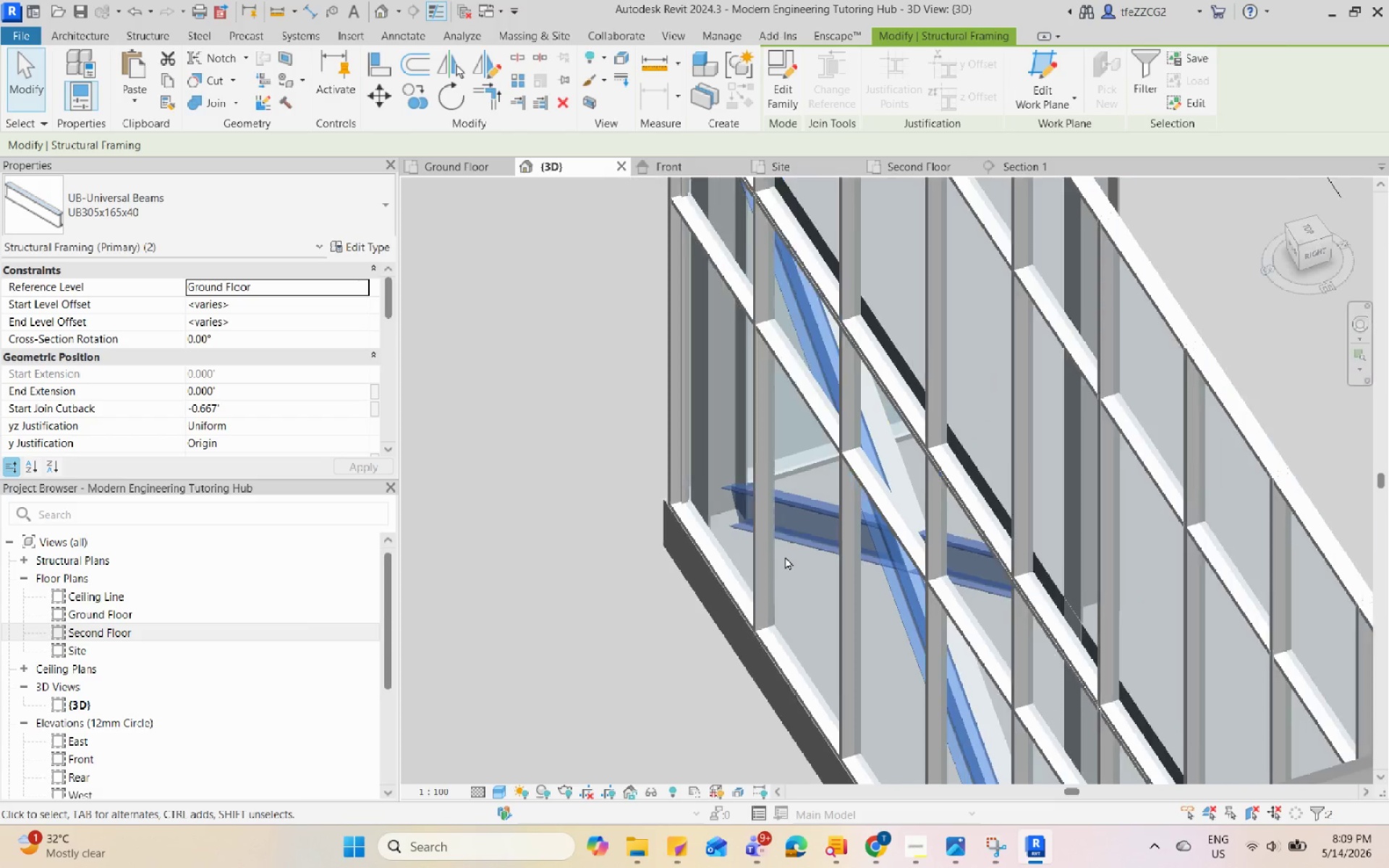 
hold_key(key=ShiftLeft, duration=1.28)
 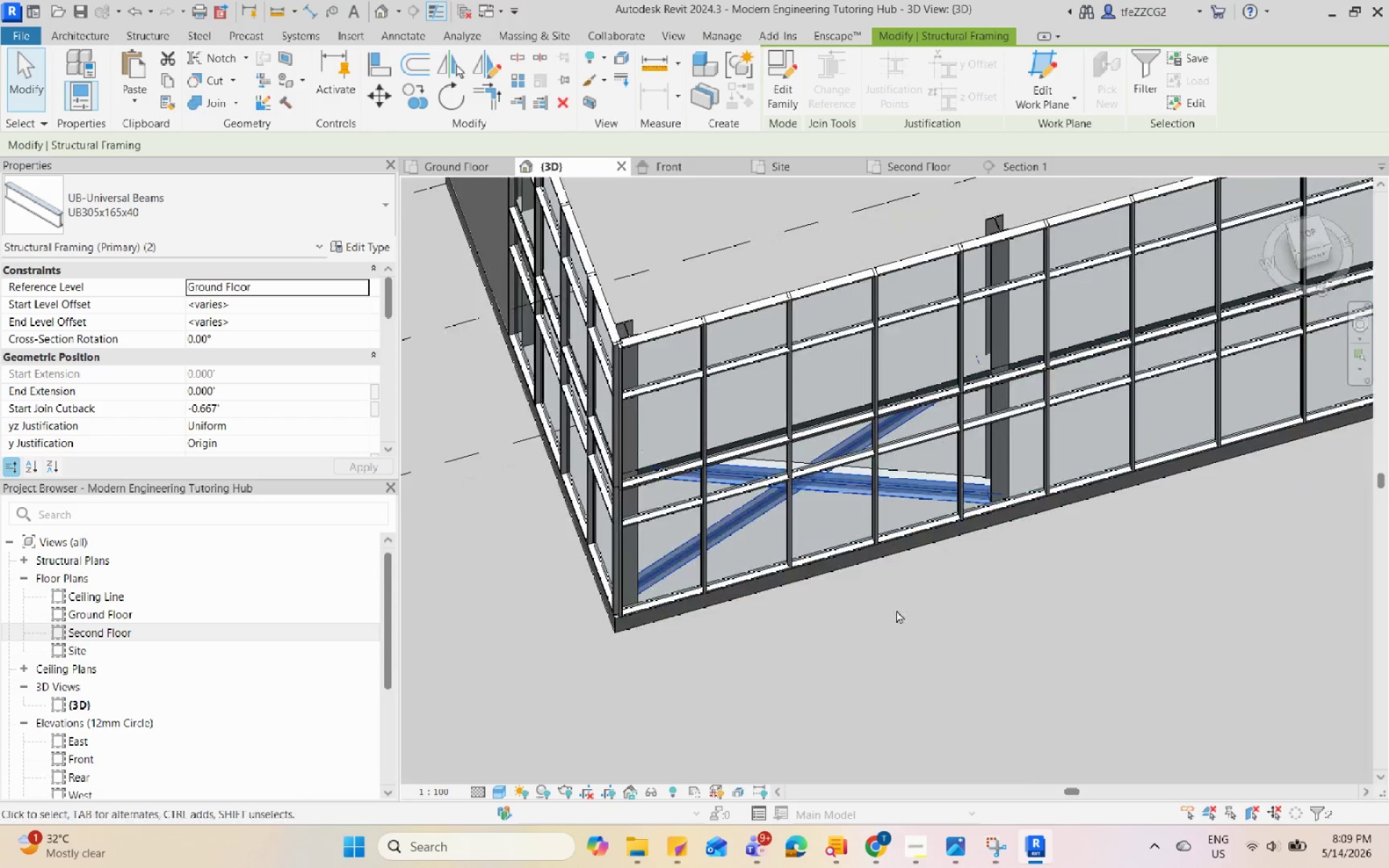 
scroll: coordinate [739, 417], scroll_direction: down, amount: 6.0
 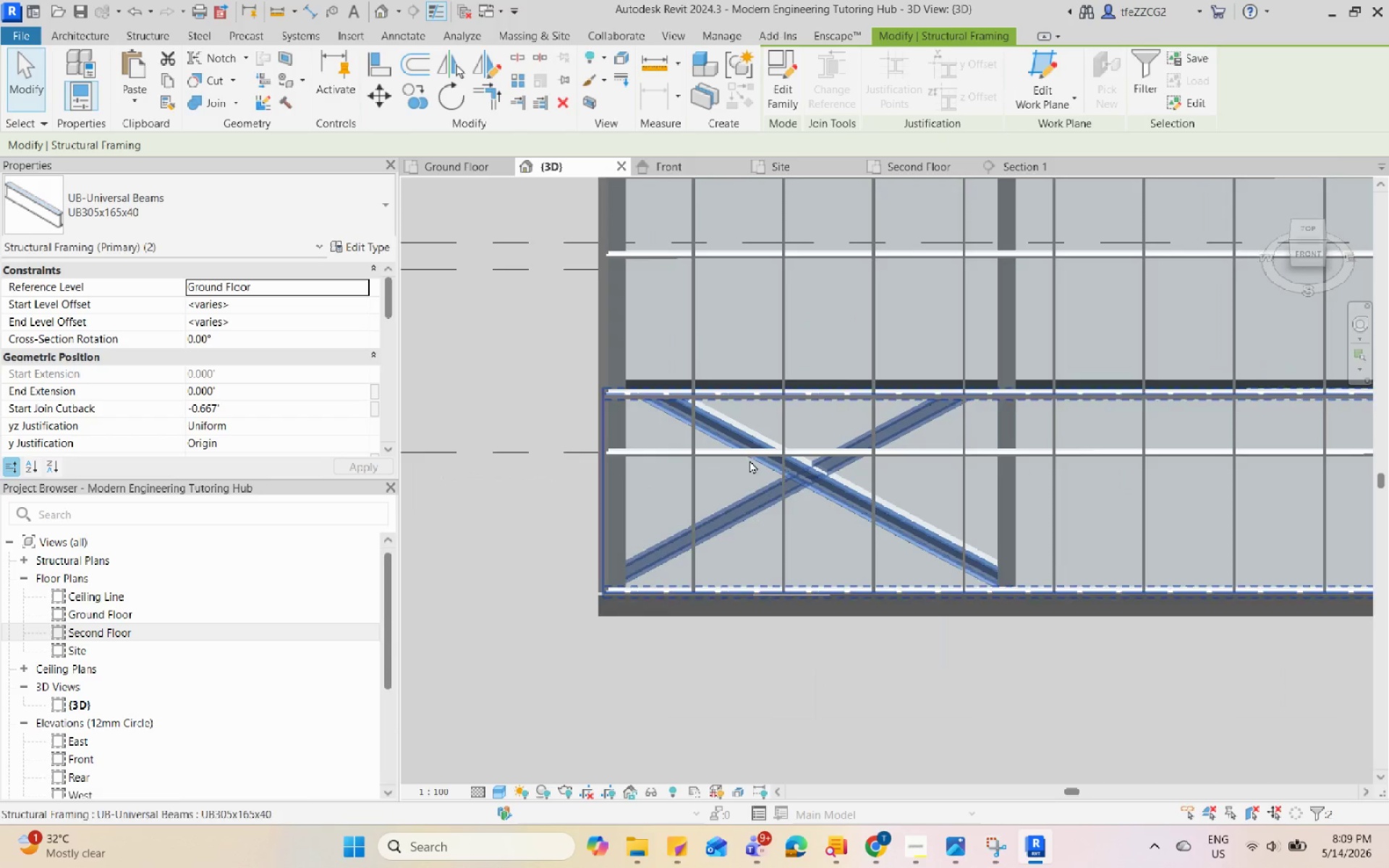 
key(Escape)
 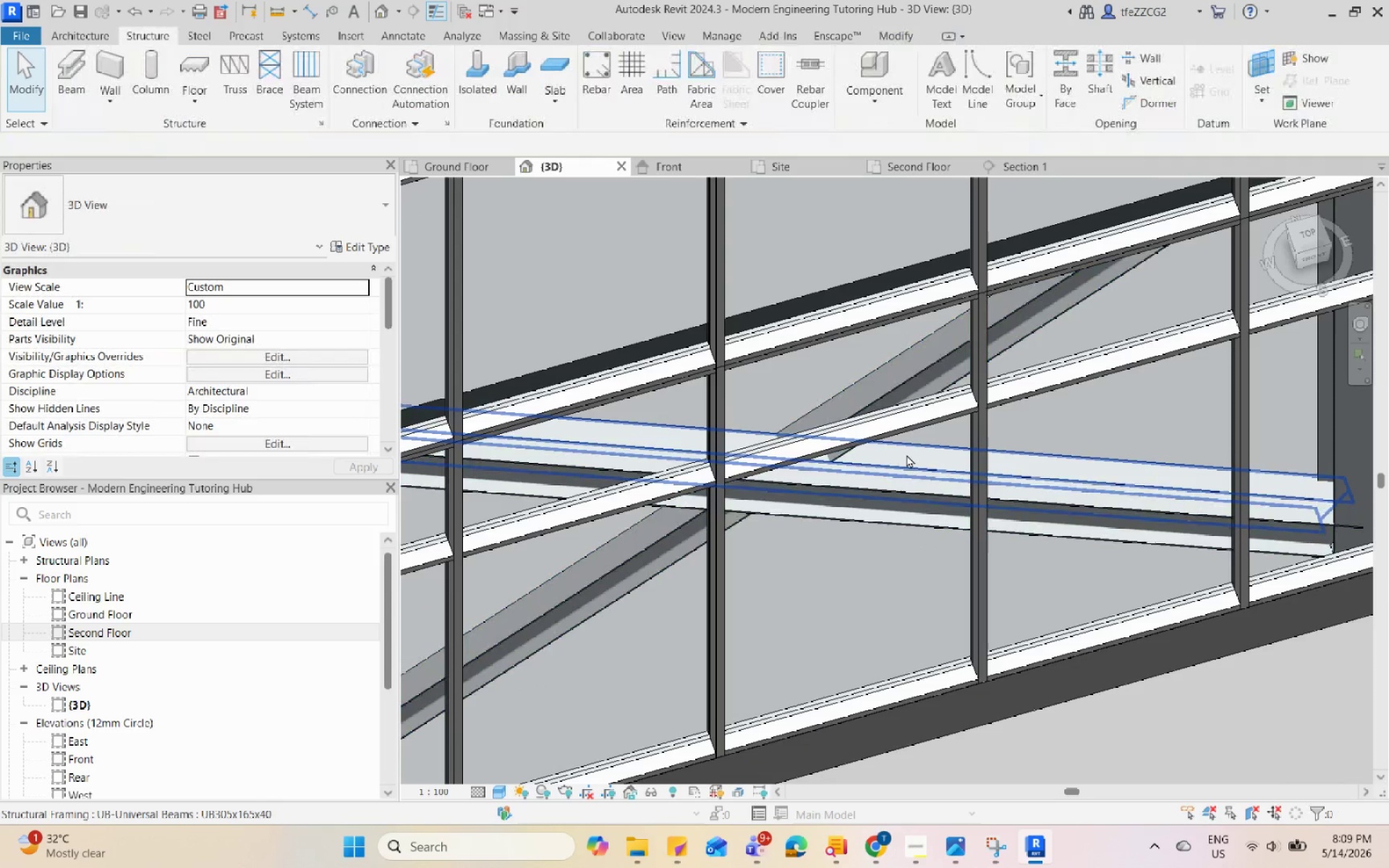 
scroll: coordinate [832, 467], scroll_direction: up, amount: 8.0
 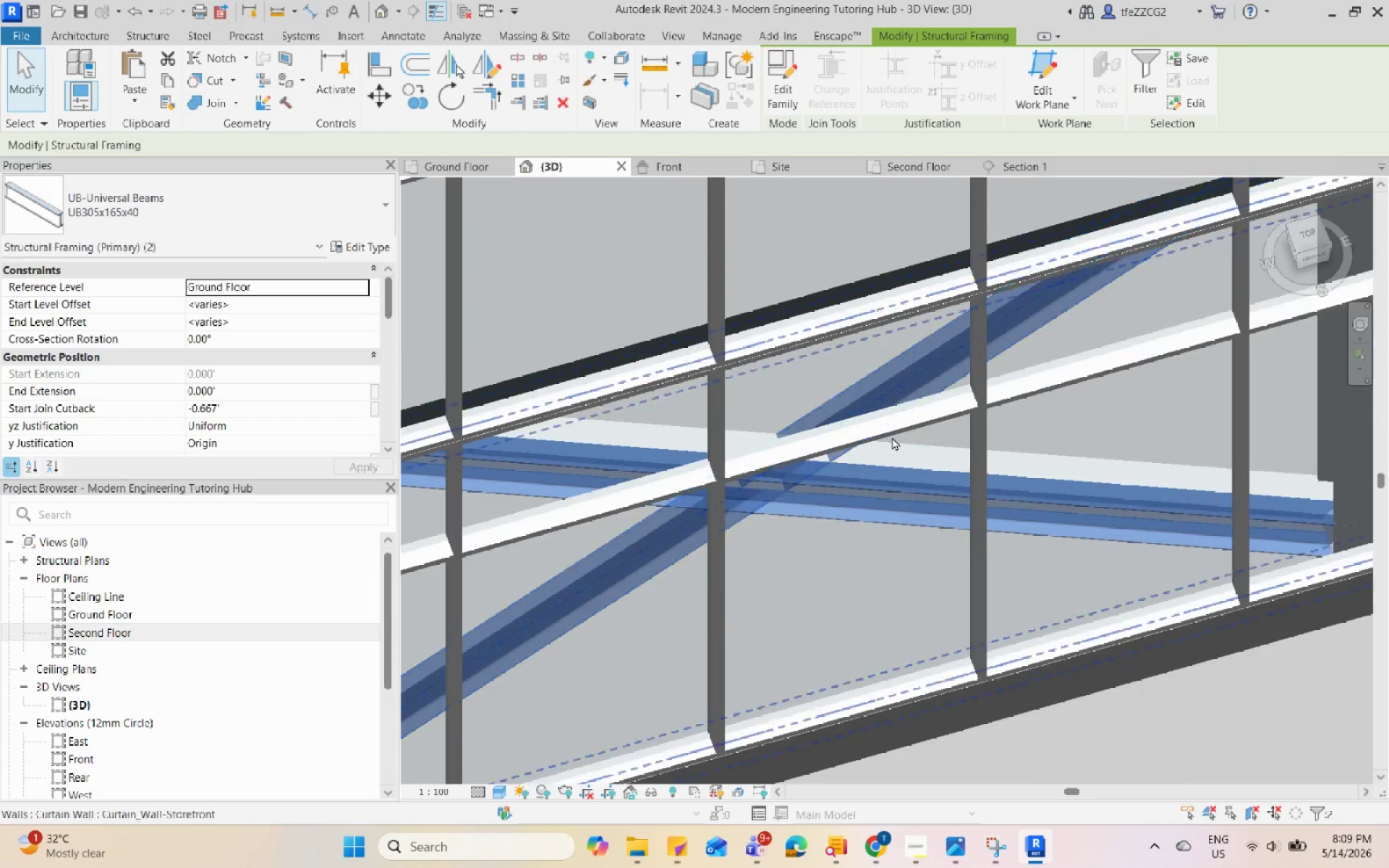 
left_click([906, 454])
 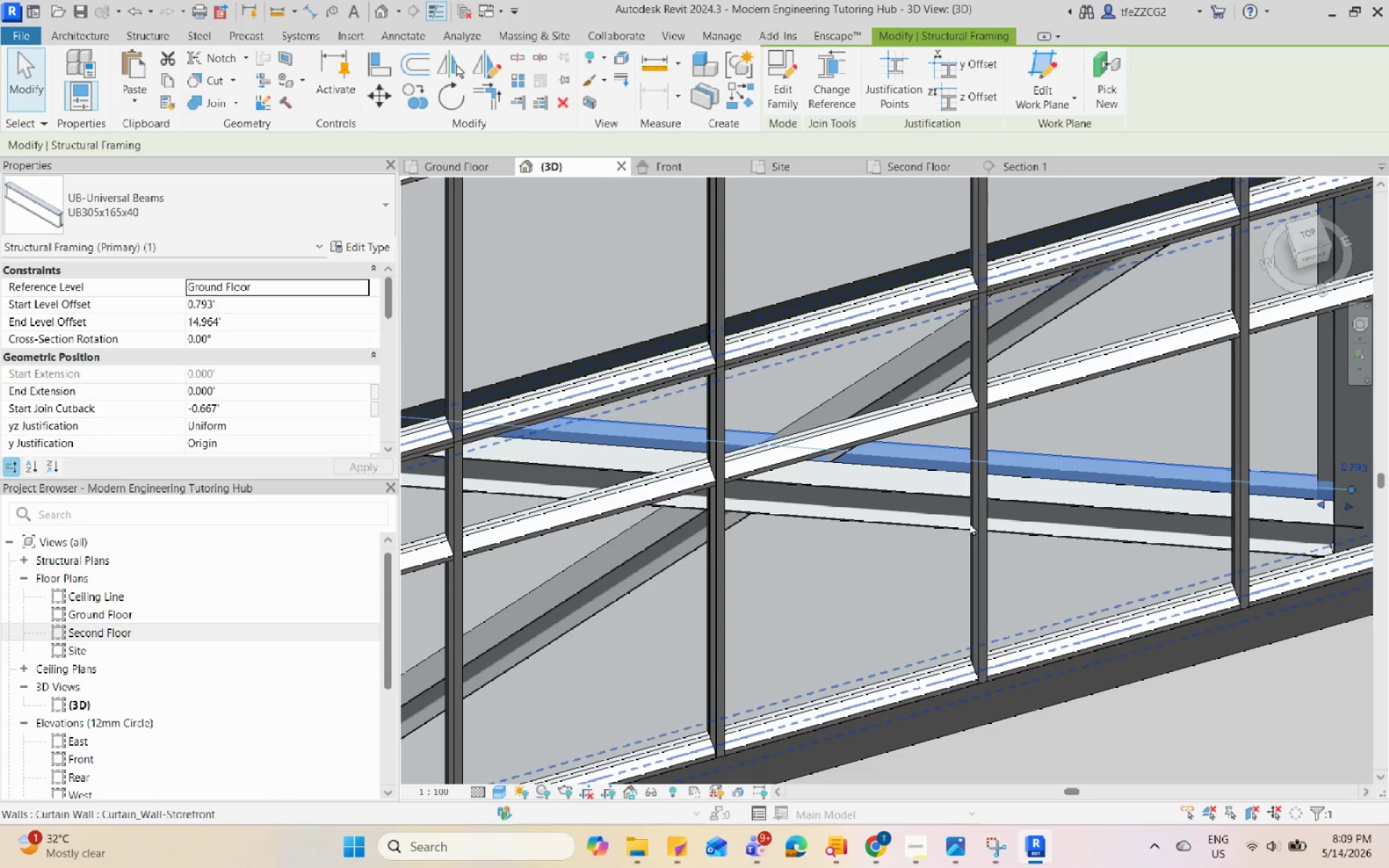 
key(E)
 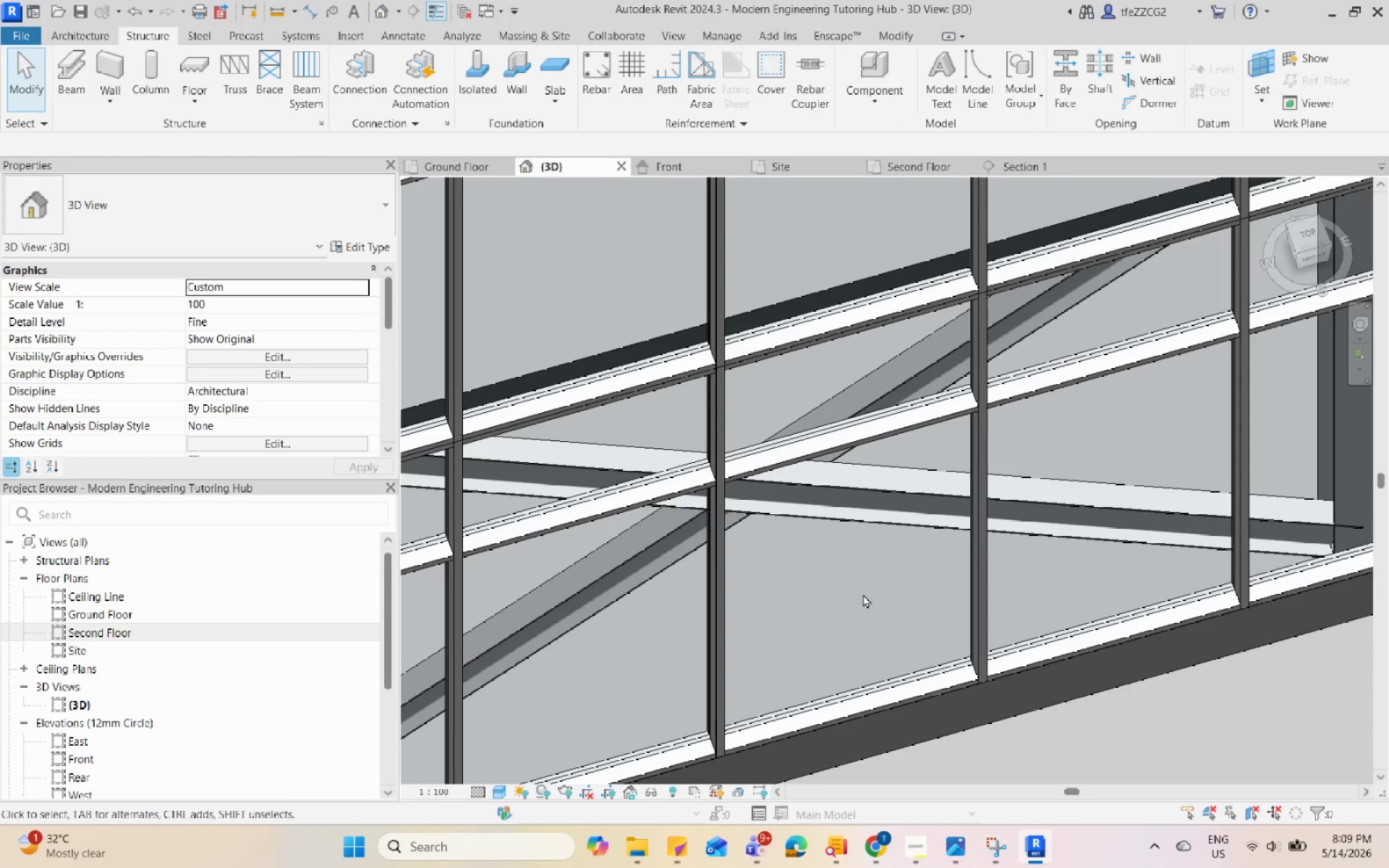 
hold_key(key=ShiftLeft, duration=0.56)
 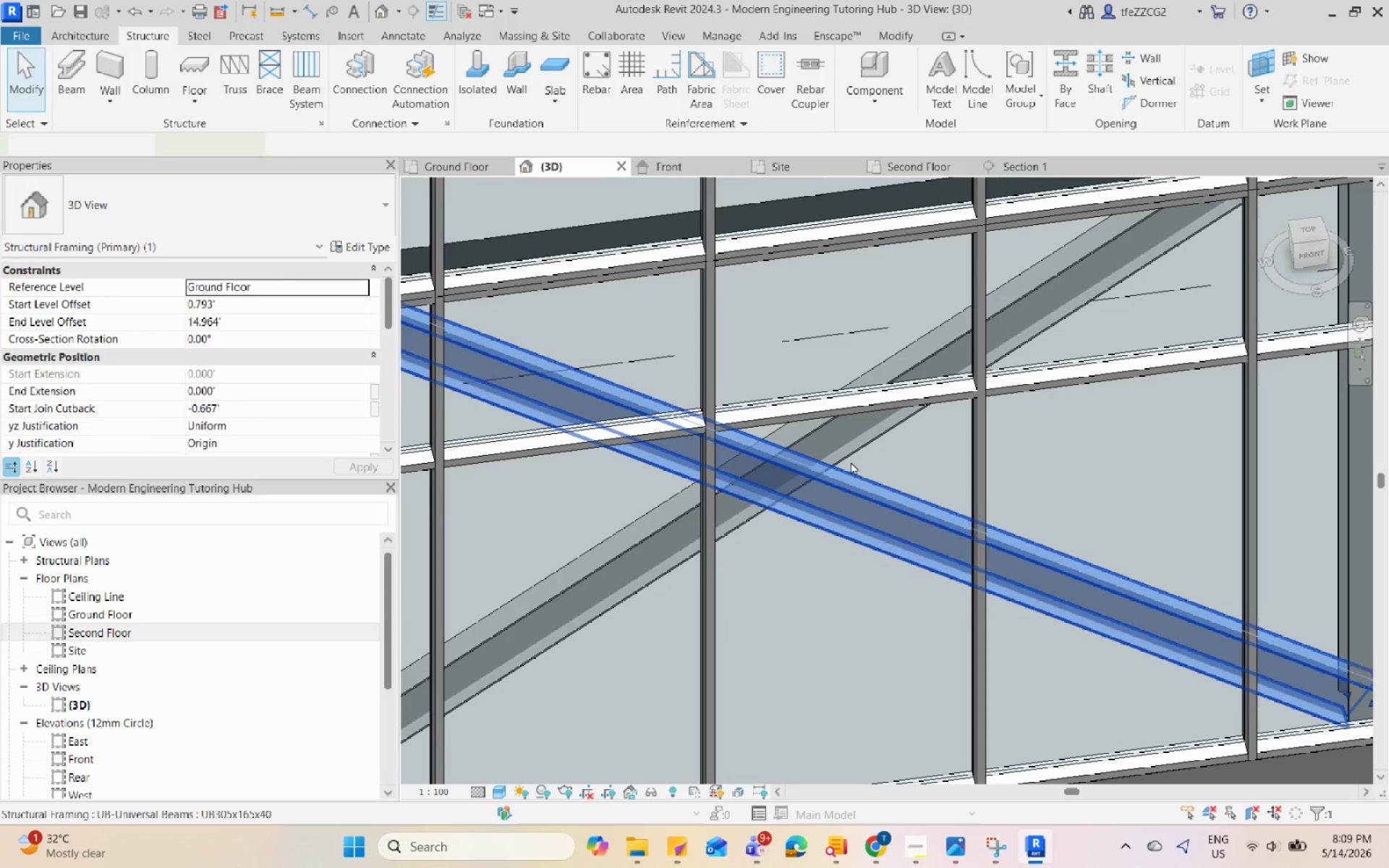 
left_click([845, 486])
 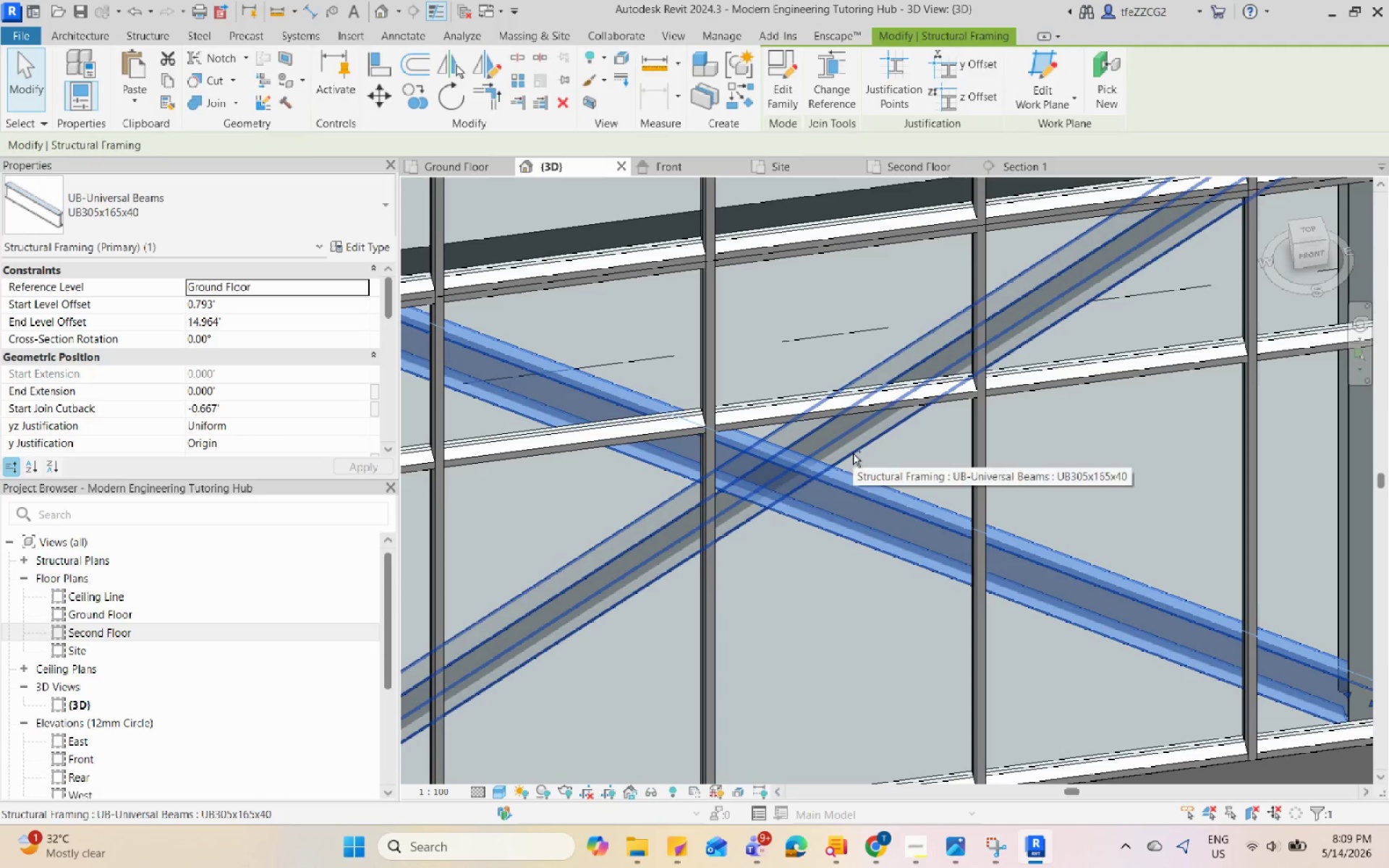 
scroll: coordinate [832, 493], scroll_direction: up, amount: 1.0
 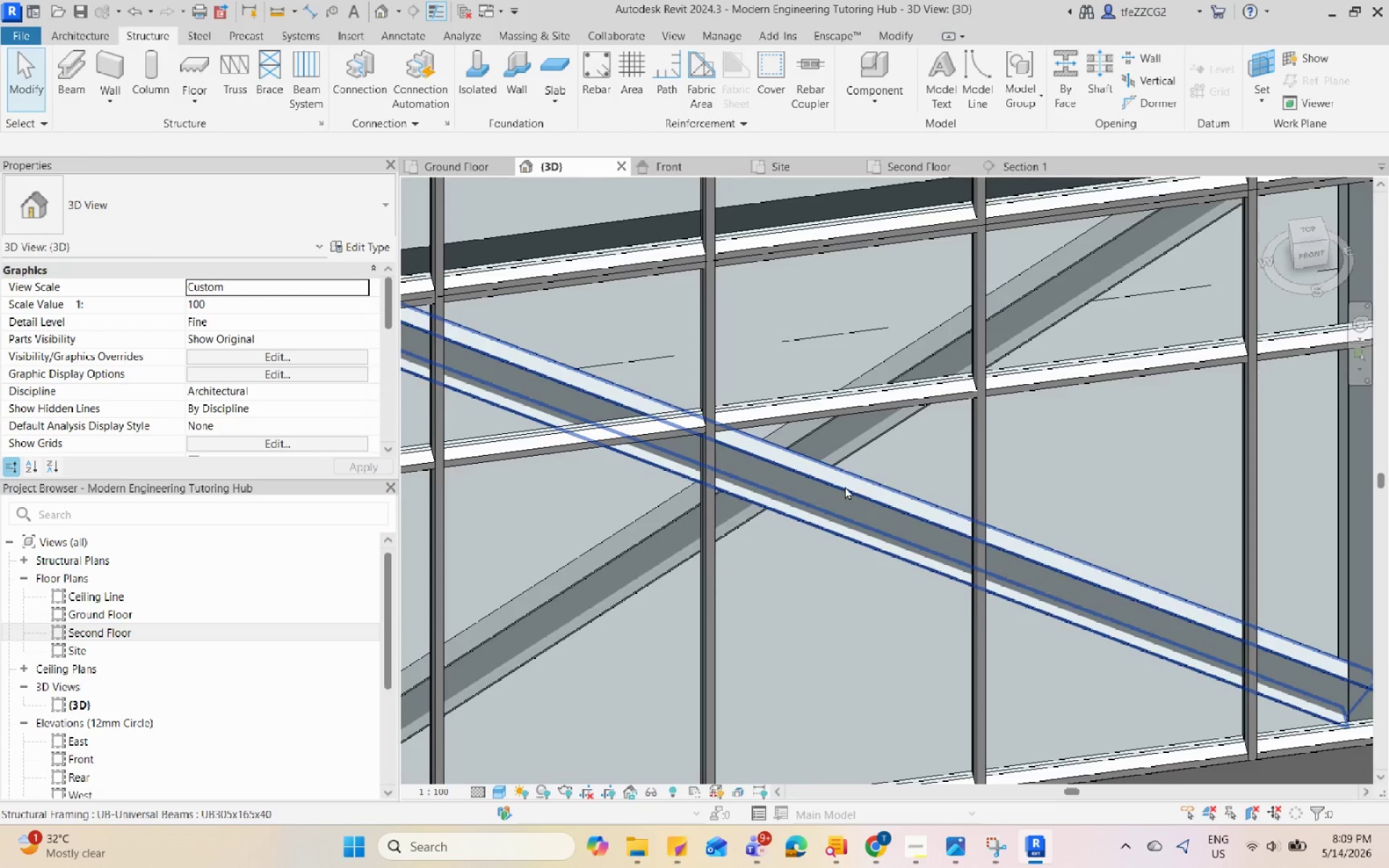 
left_click([854, 451])
 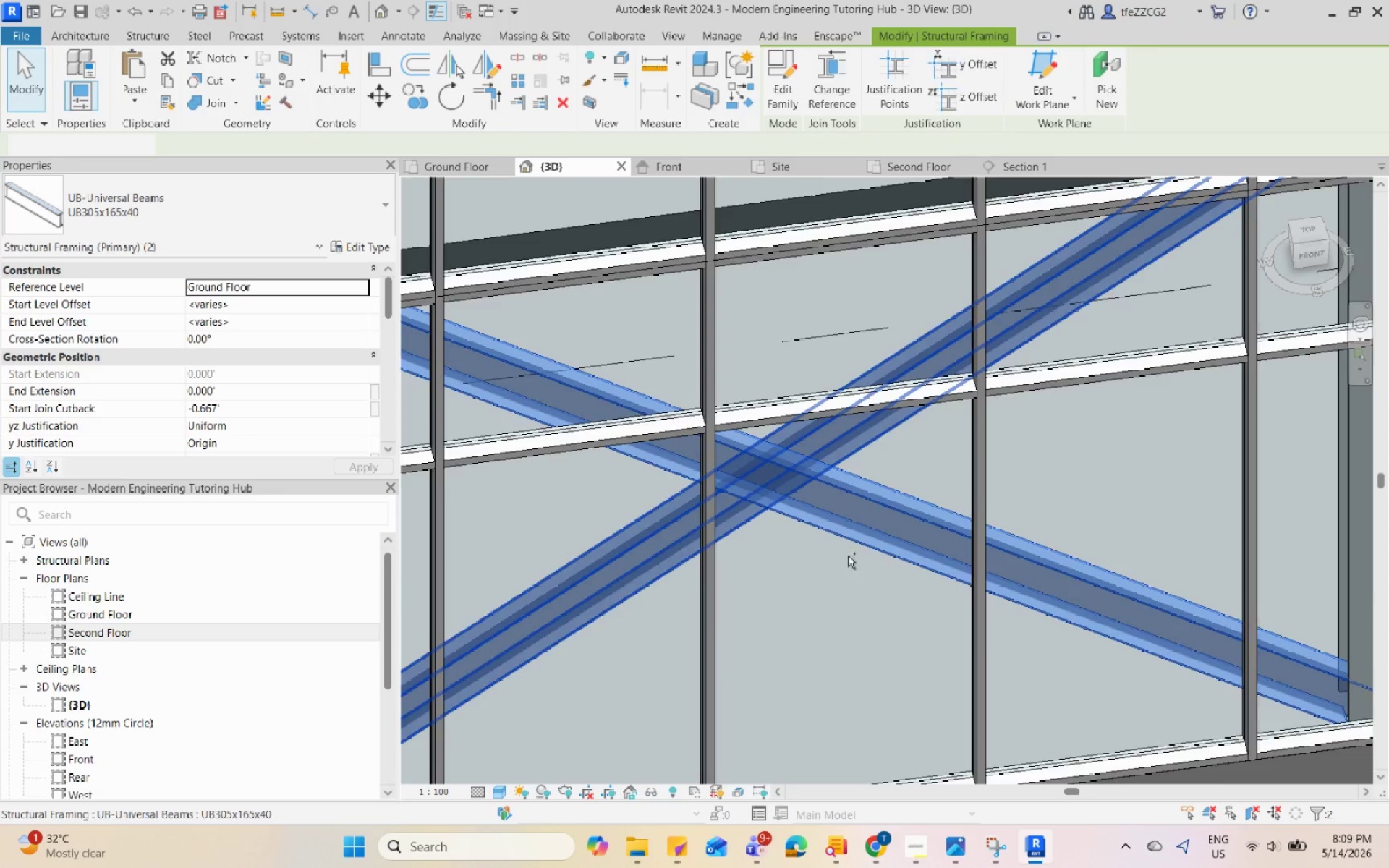 
scroll: coordinate [846, 571], scroll_direction: down, amount: 6.0
 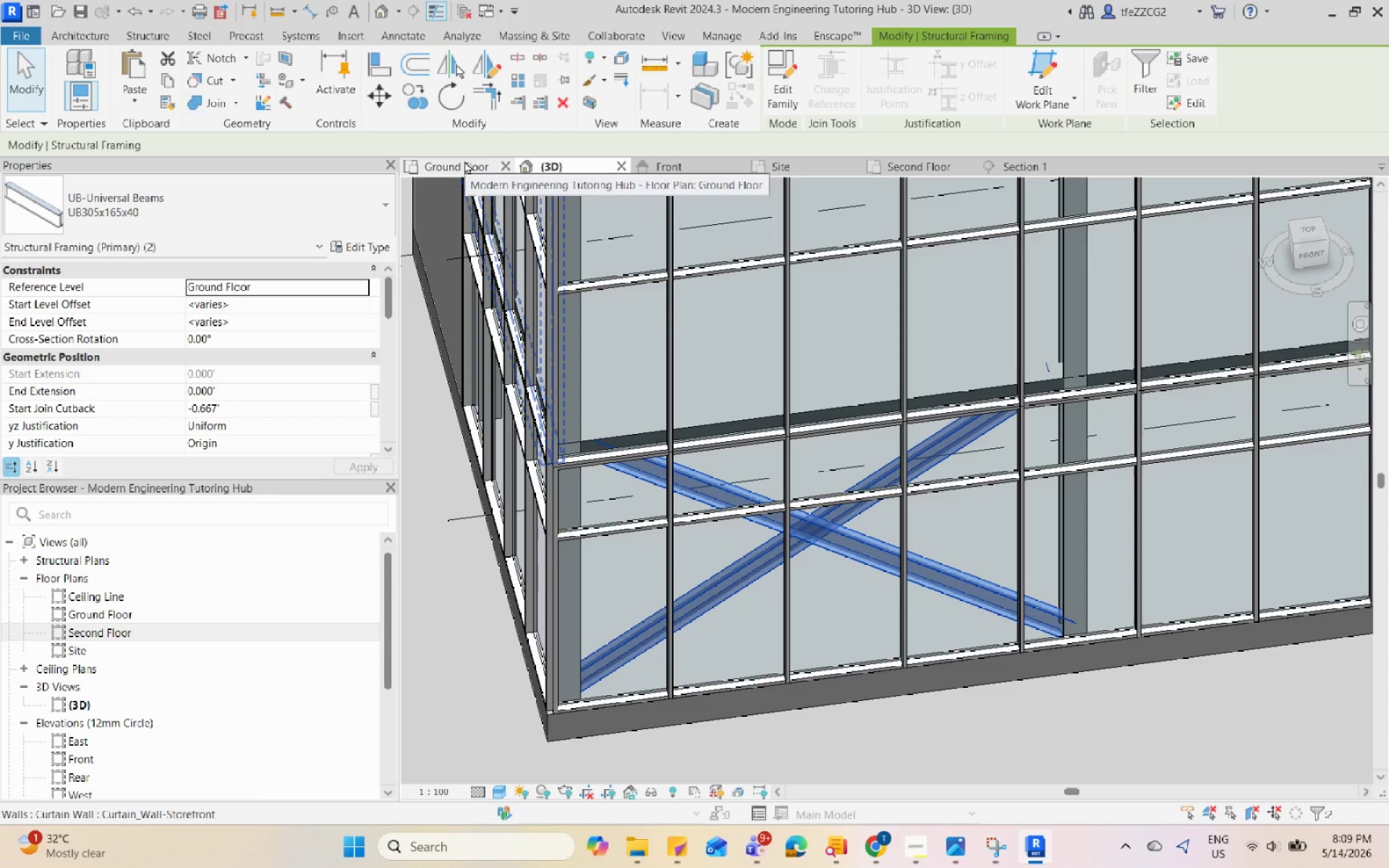 
left_click([464, 161])
 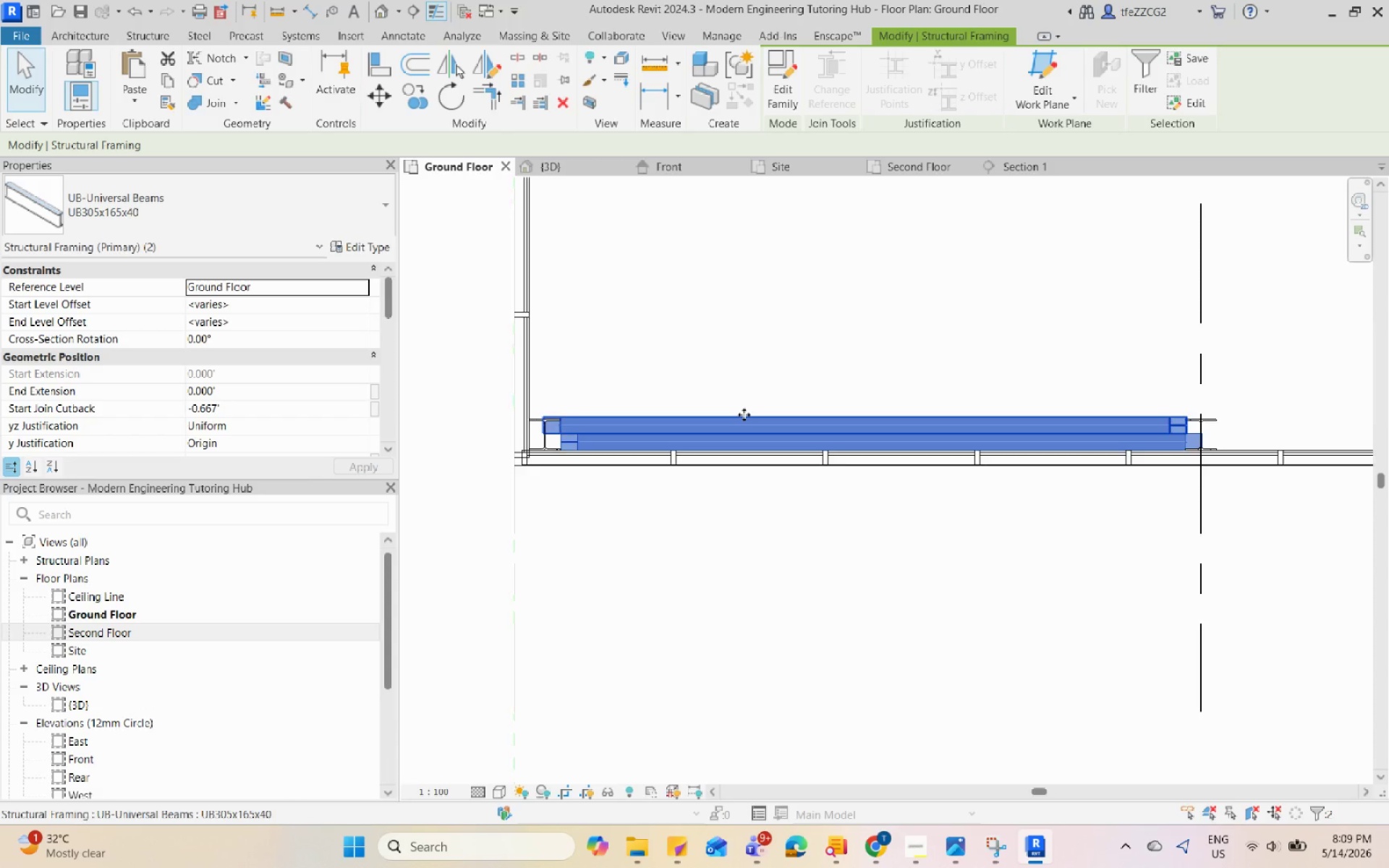 
scroll: coordinate [1100, 409], scroll_direction: down, amount: 3.0
 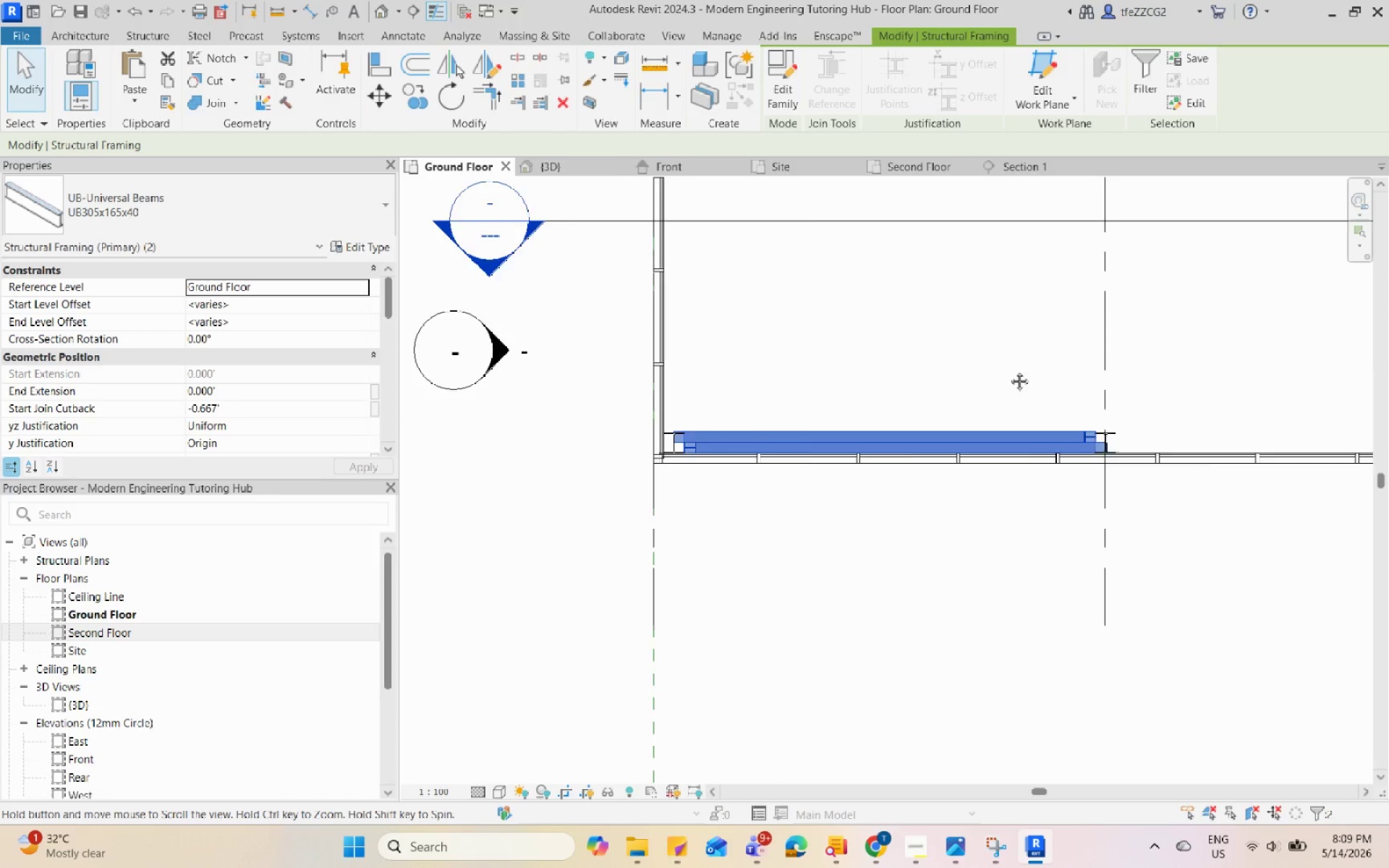 
scroll: coordinate [959, 379], scroll_direction: up, amount: 1.0
 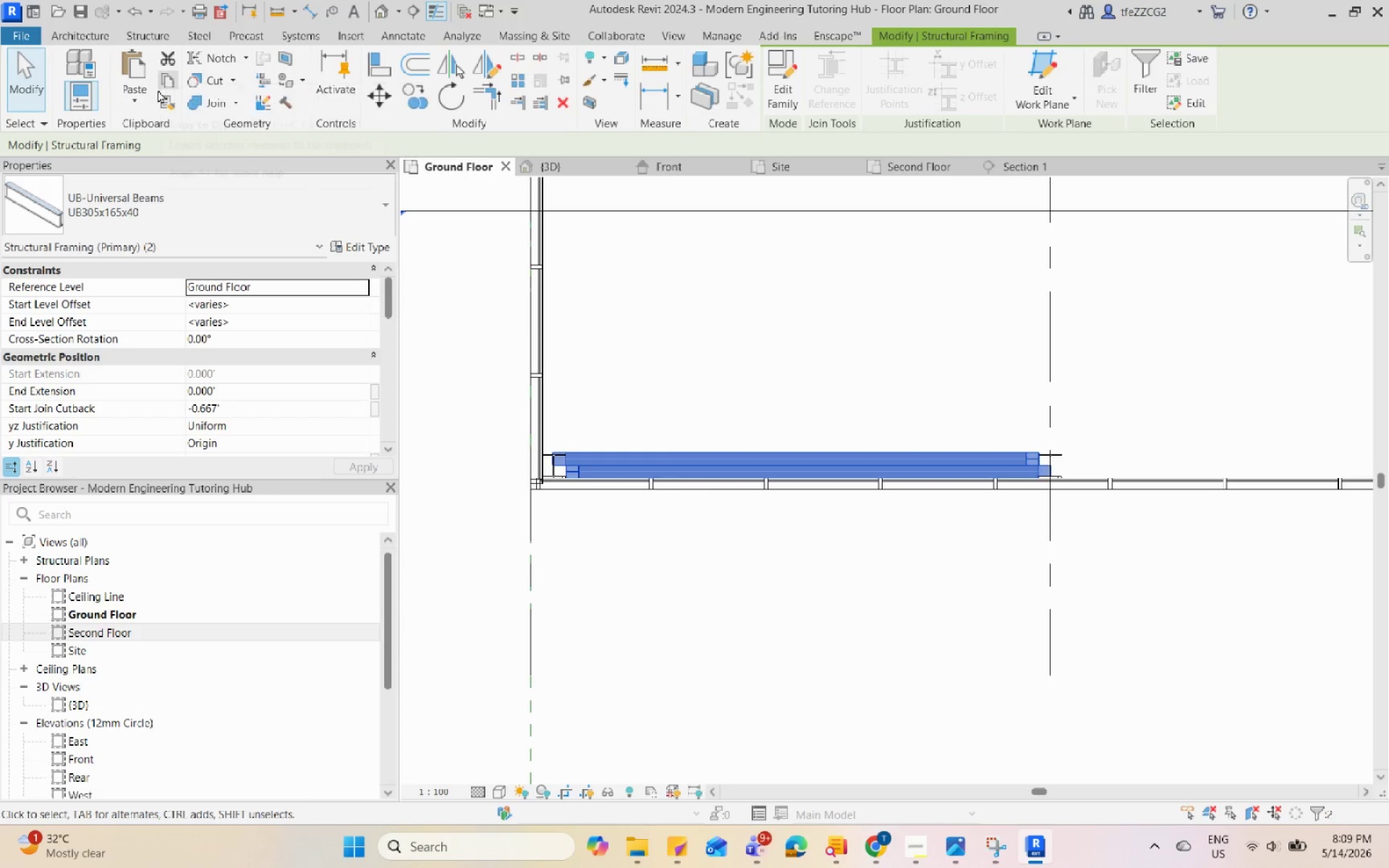 
left_click([163, 80])
 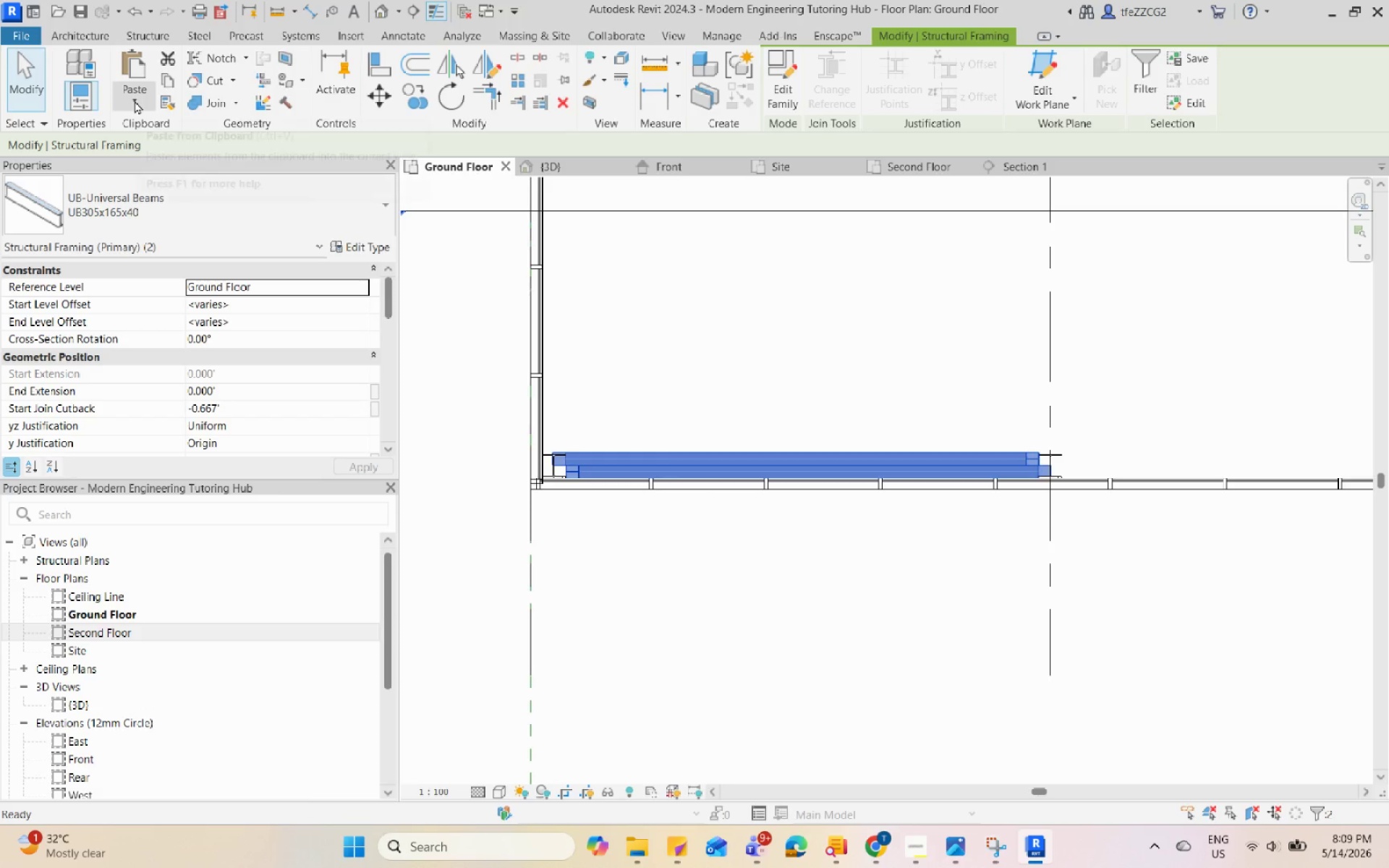 
left_click([135, 101])
 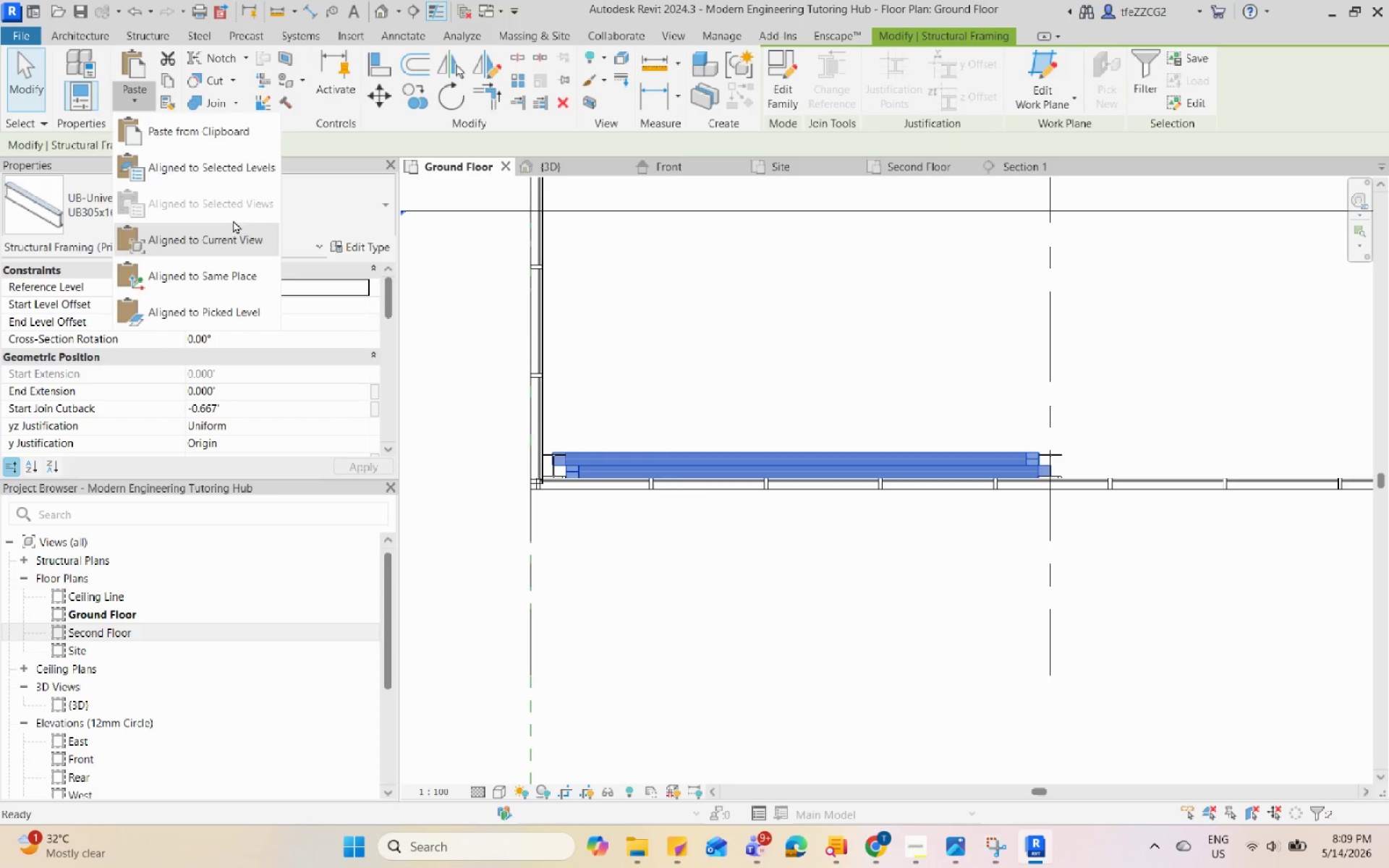 
left_click([248, 171])
 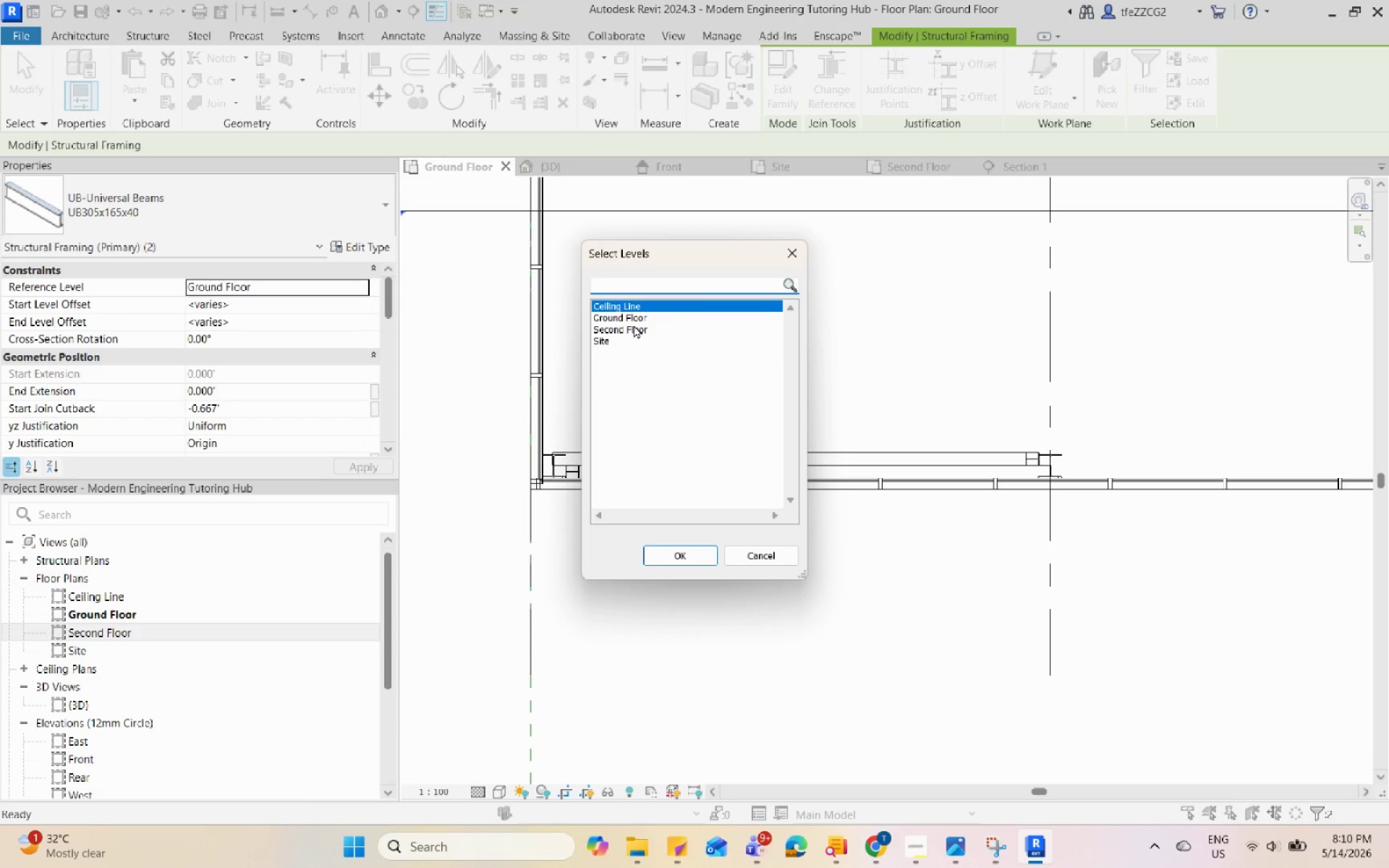 
left_click([634, 325])
 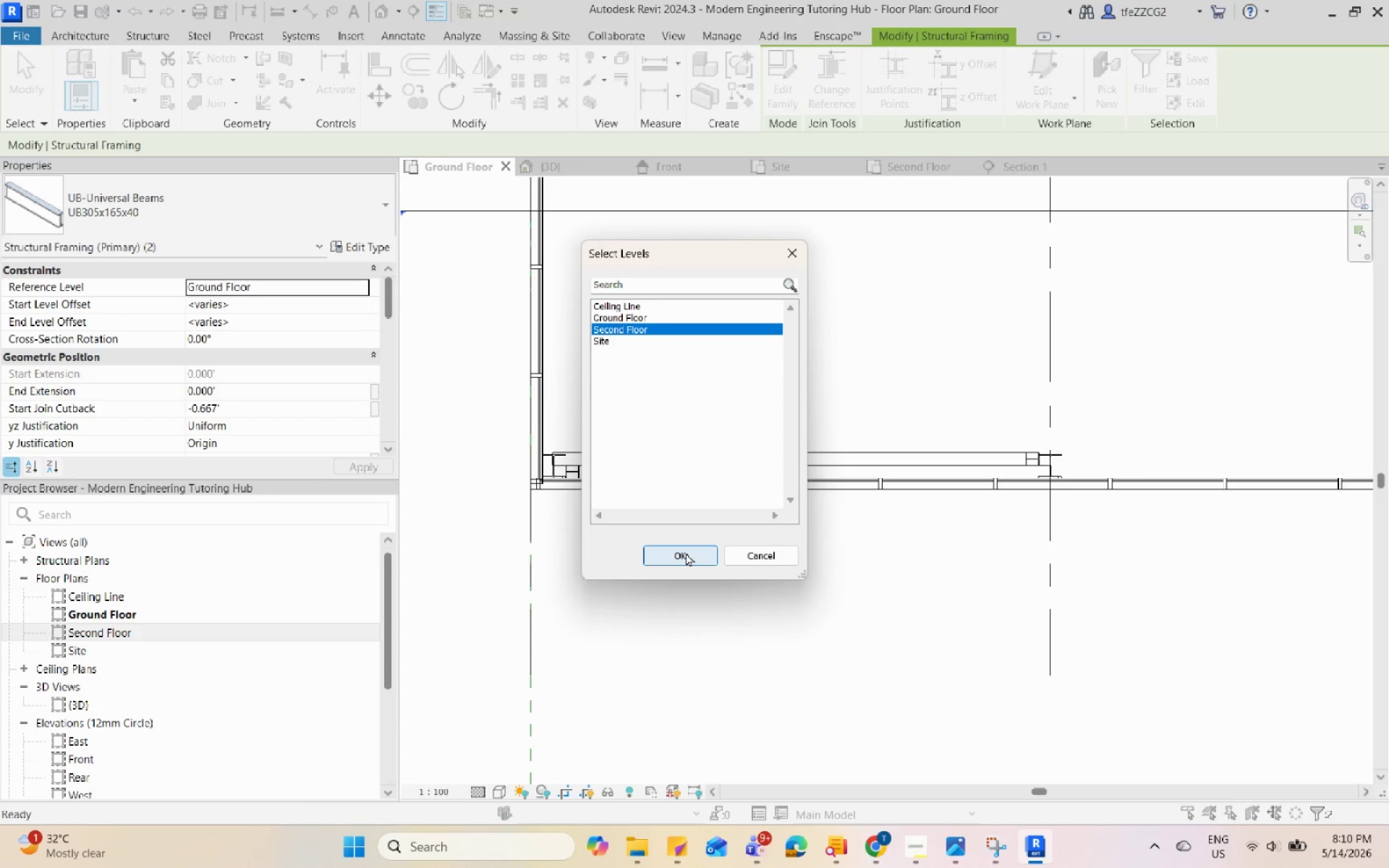 
left_click([686, 553])
 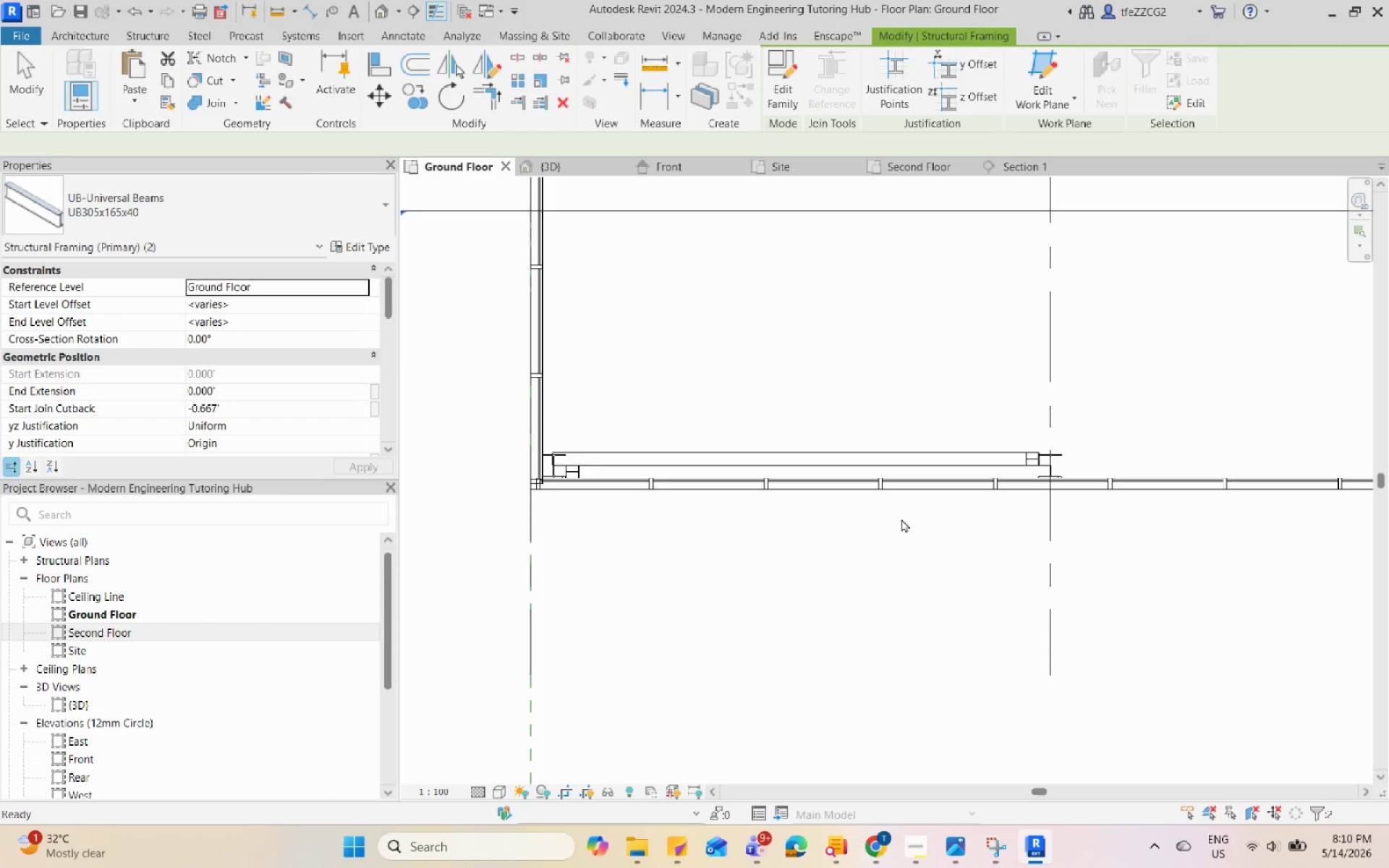 
left_click([590, 175])
 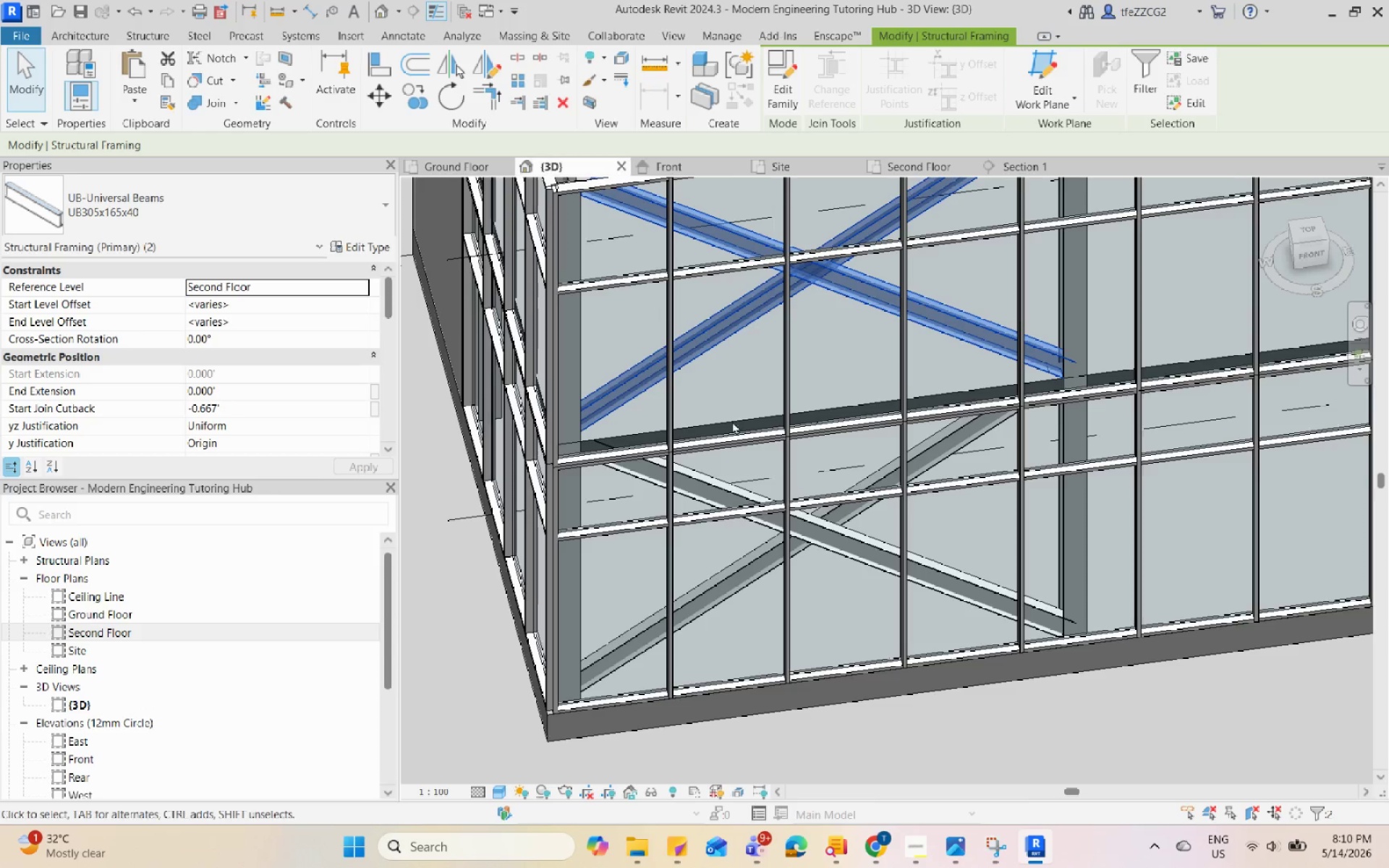 
scroll: coordinate [788, 490], scroll_direction: down, amount: 9.0
 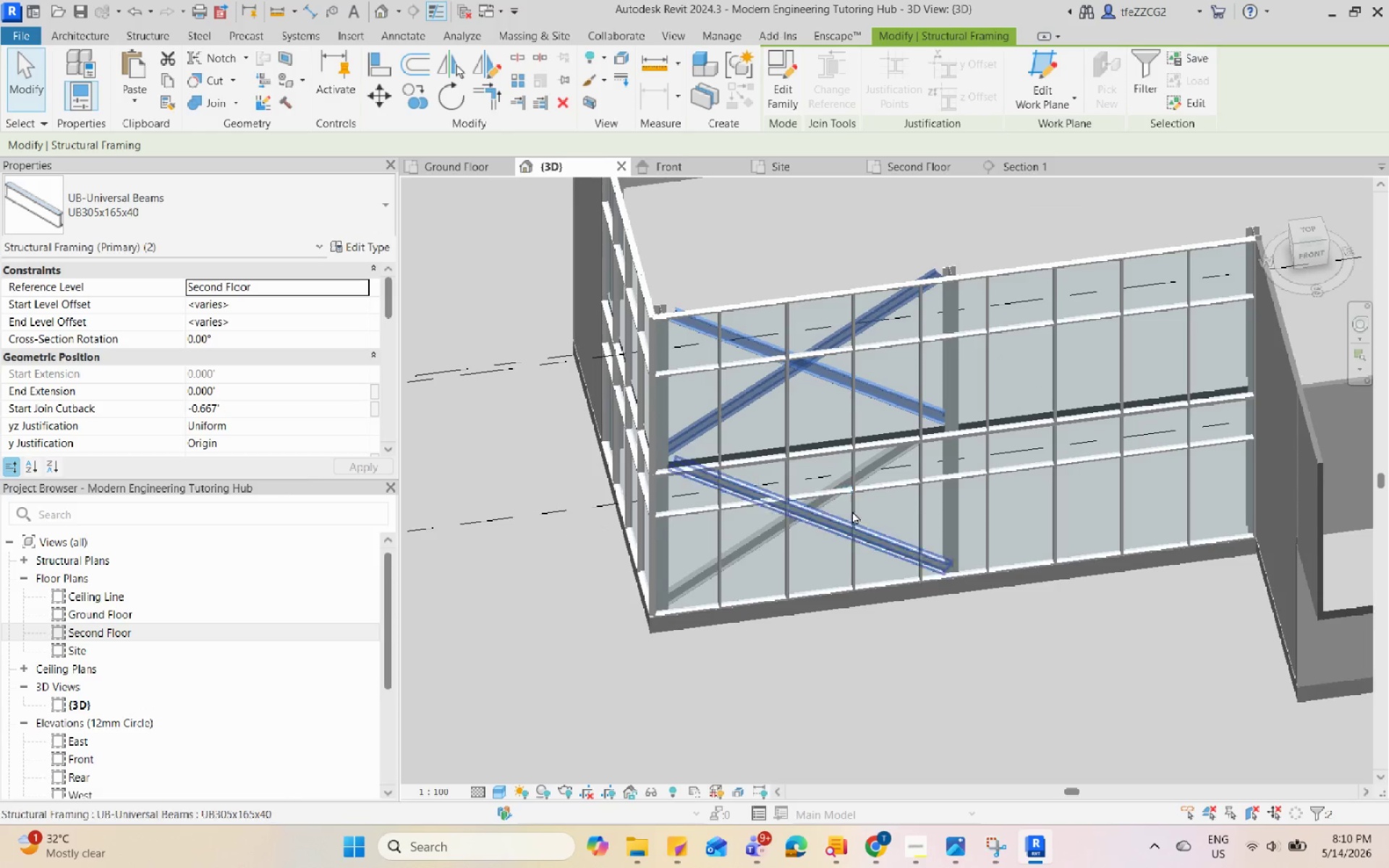 
key(Shift+Escape)
 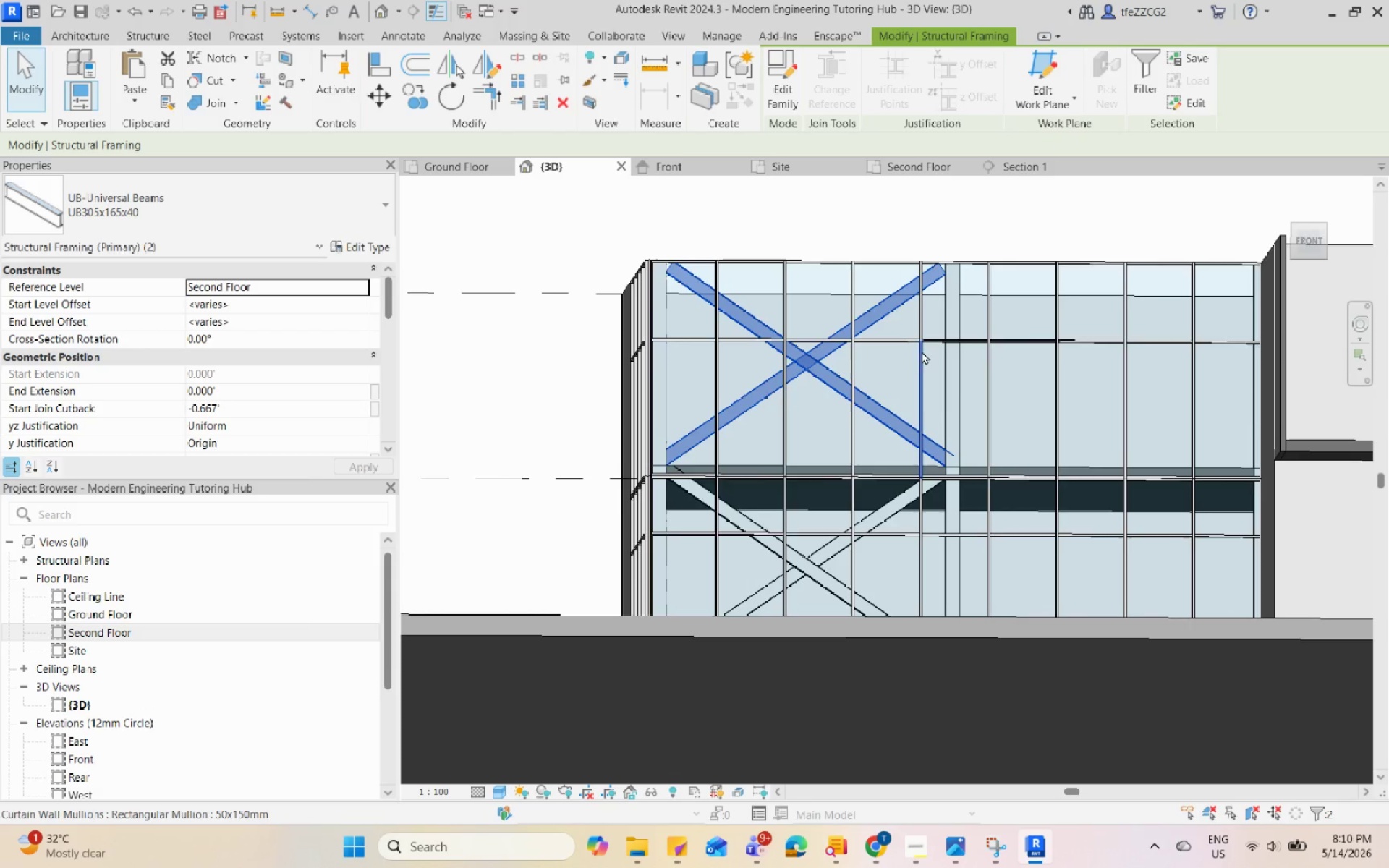 
key(Shift+Escape)
 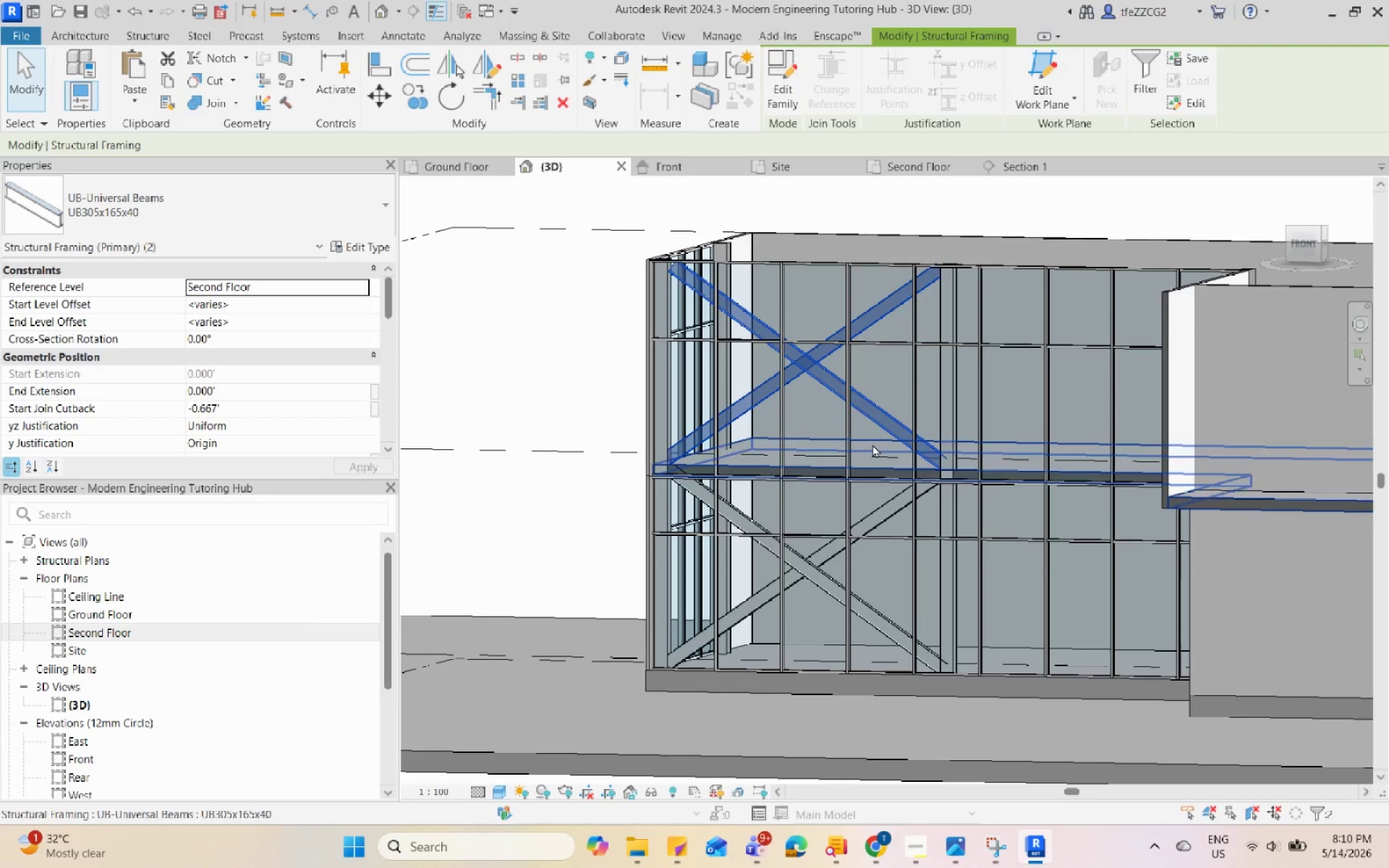 
hold_key(key=ShiftLeft, duration=2.73)
 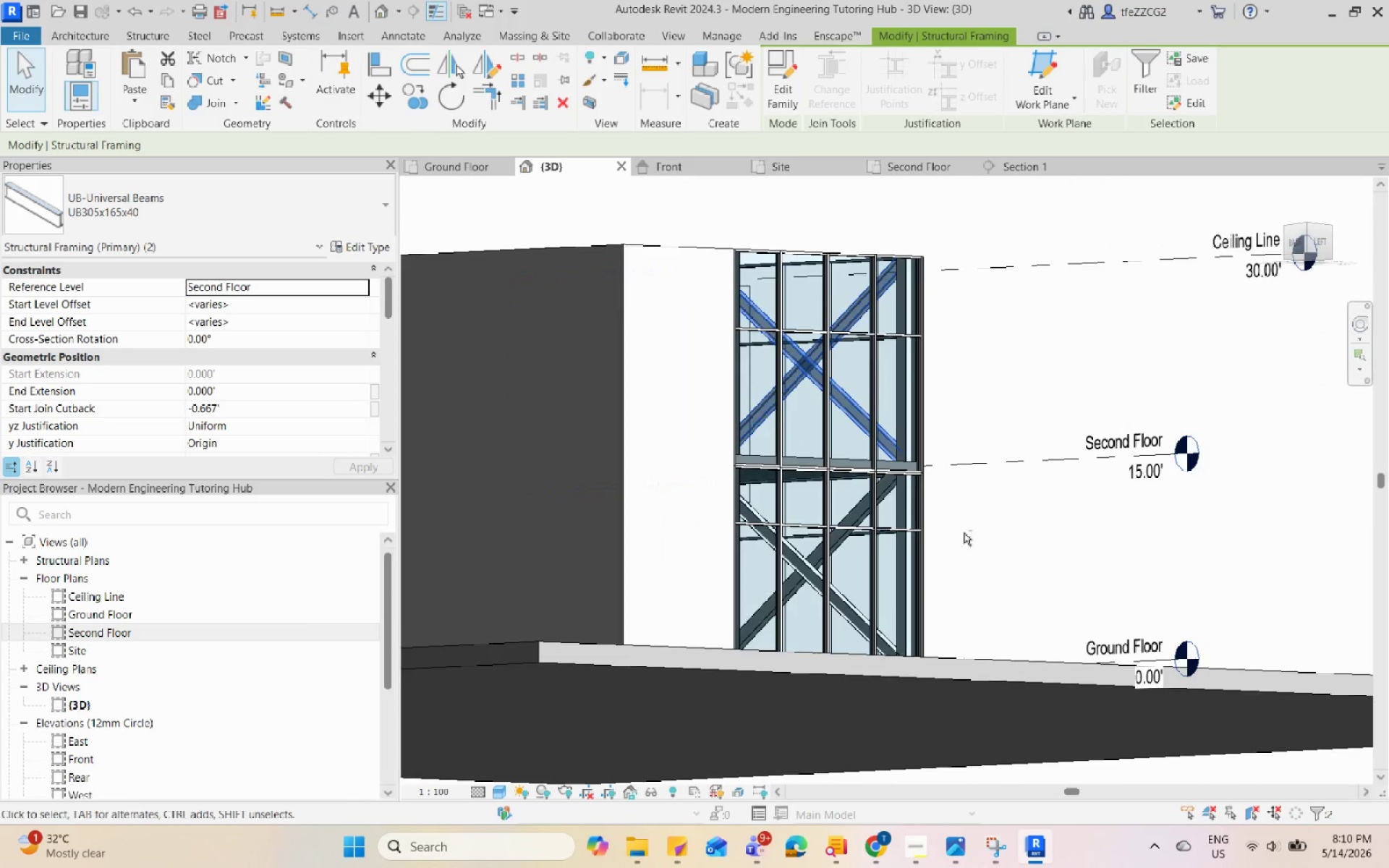 
hold_key(key=ShiftLeft, duration=2.09)
scroll: coordinate [1229, 369], scroll_direction: up, amount: 9.0
 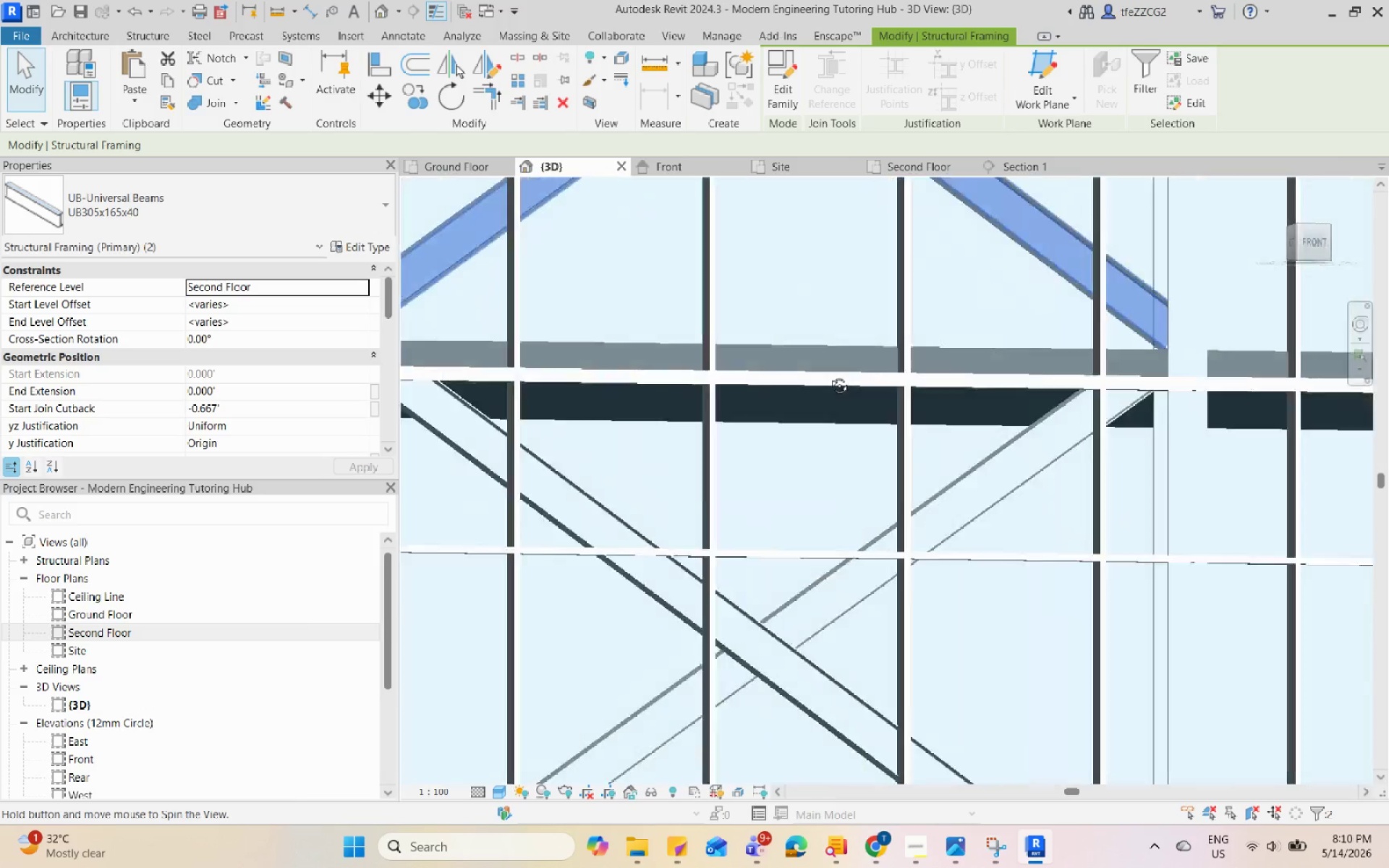 
left_click([1046, 166])
 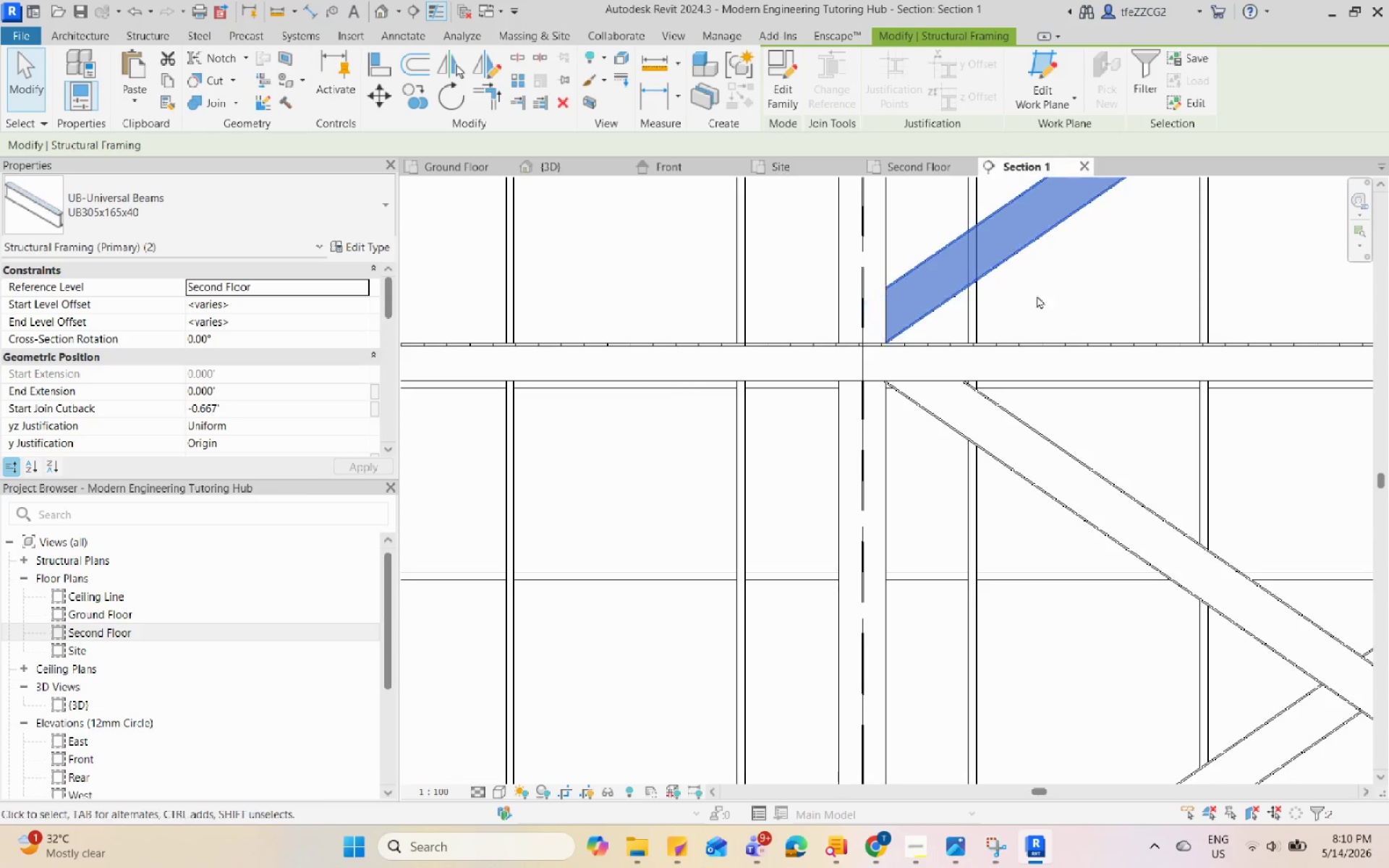 
left_click([969, 396])
 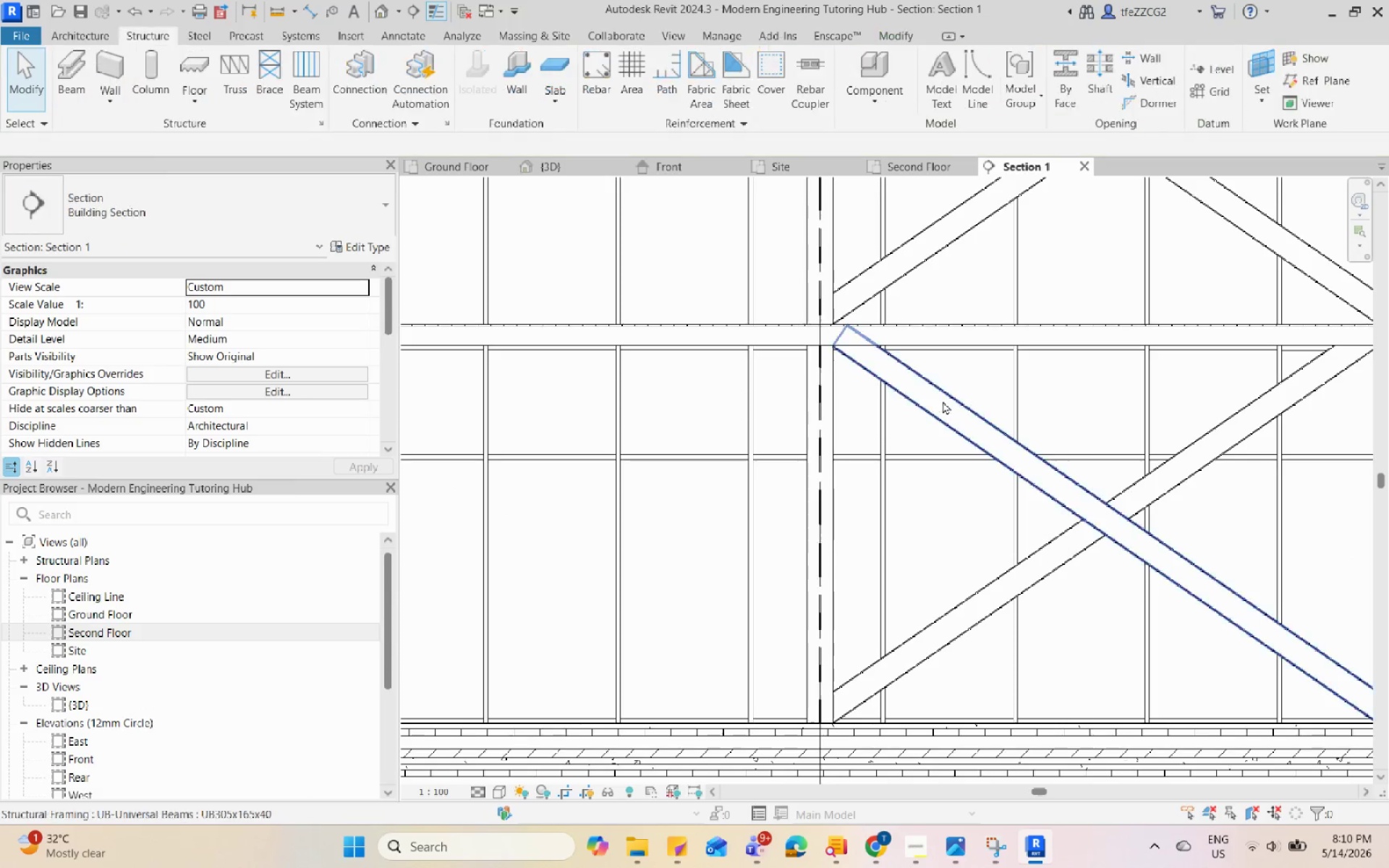 
scroll: coordinate [970, 395], scroll_direction: down, amount: 4.0
 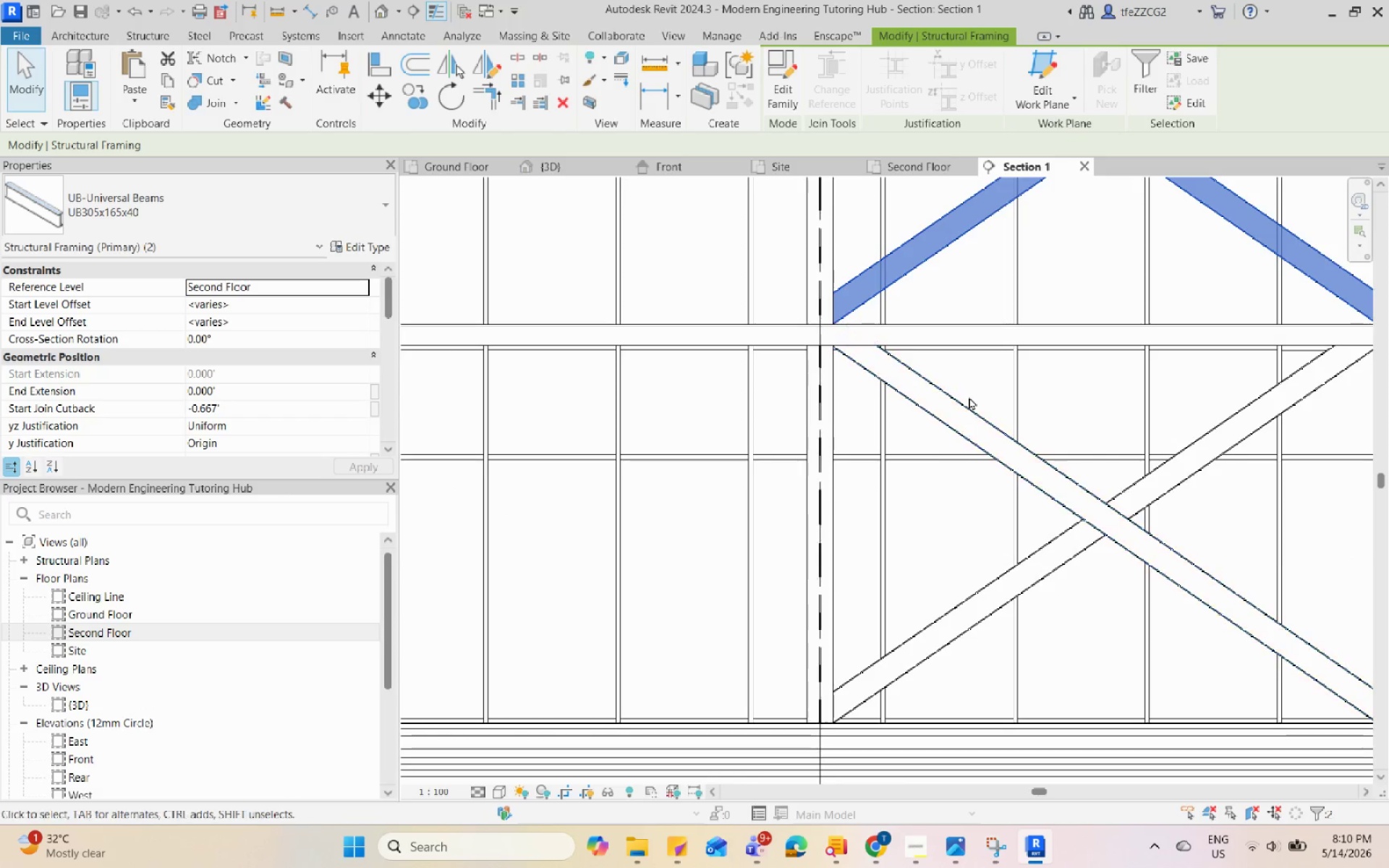 
double_click([943, 401])
 